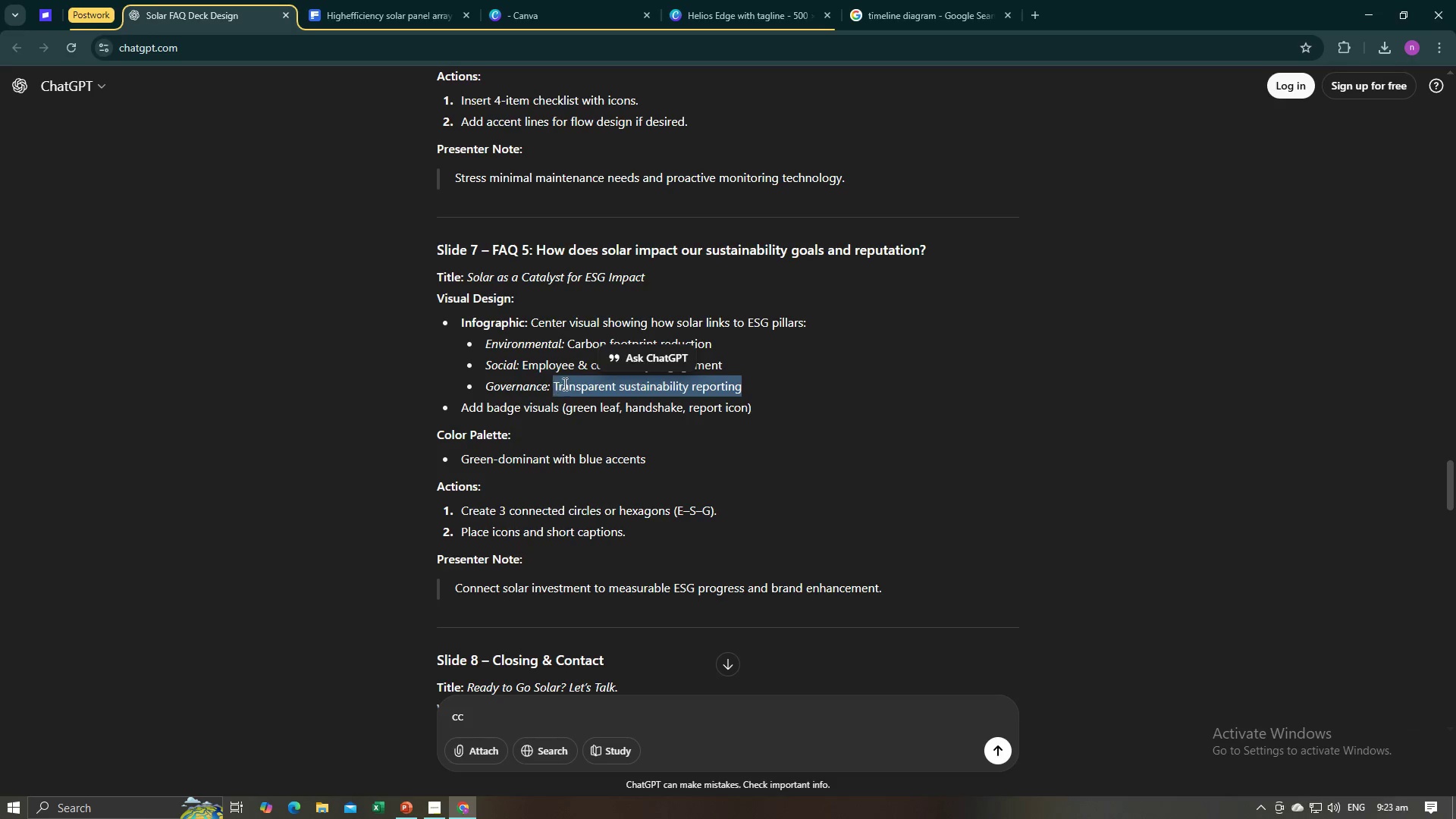 
key(Alt+AltLeft)
 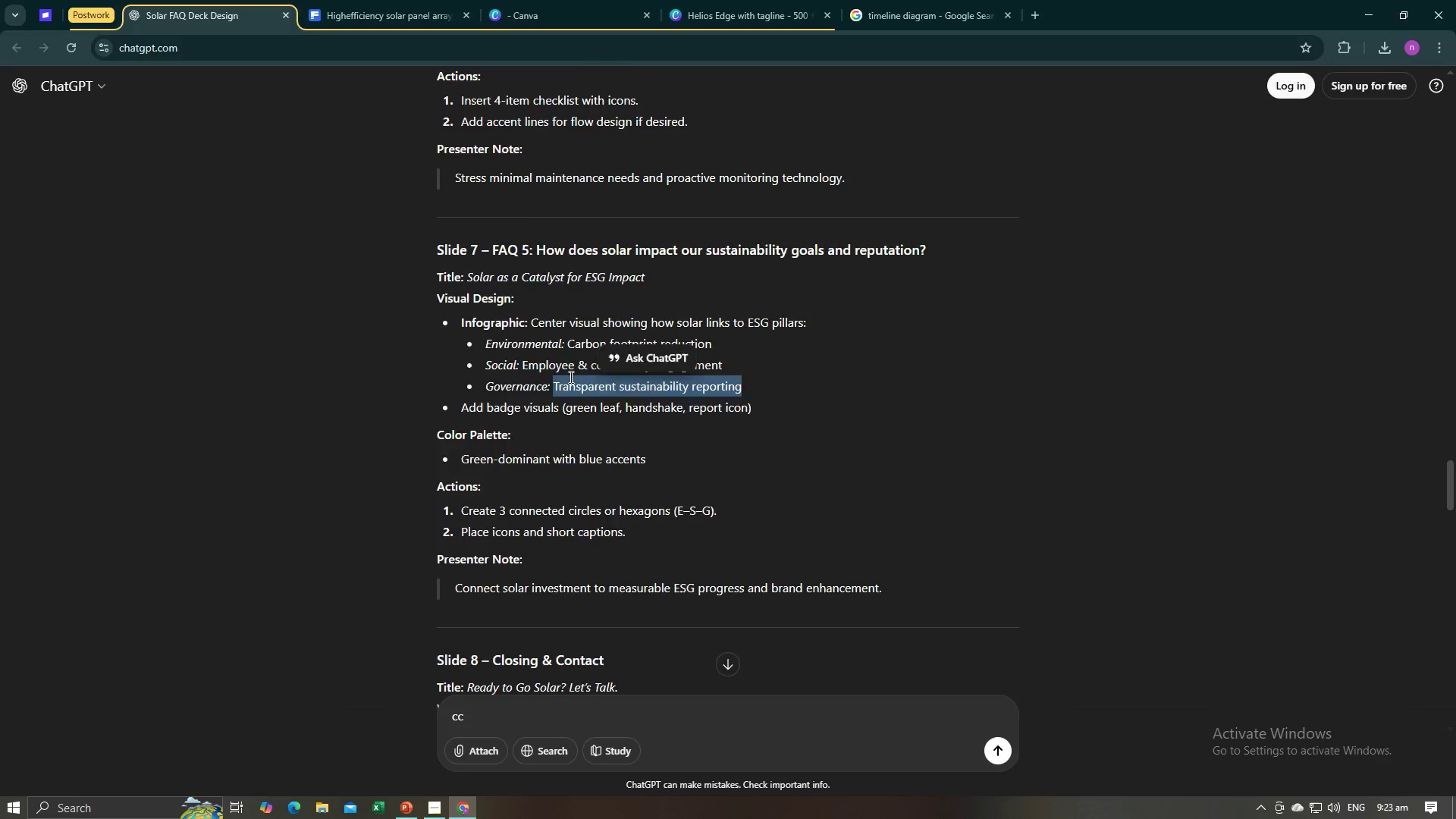 
key(Alt+Tab)
 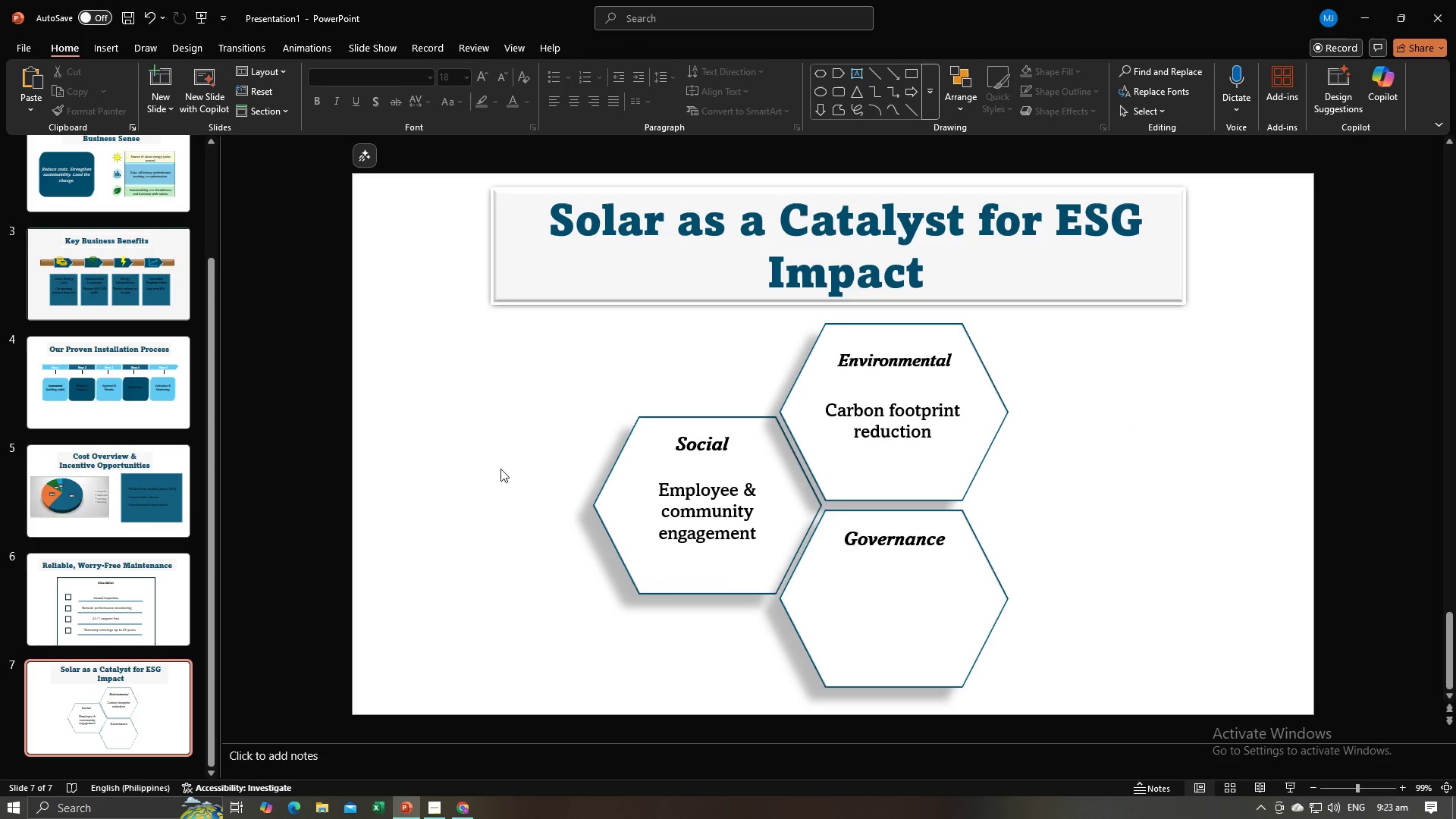 
left_click([500, 469])
 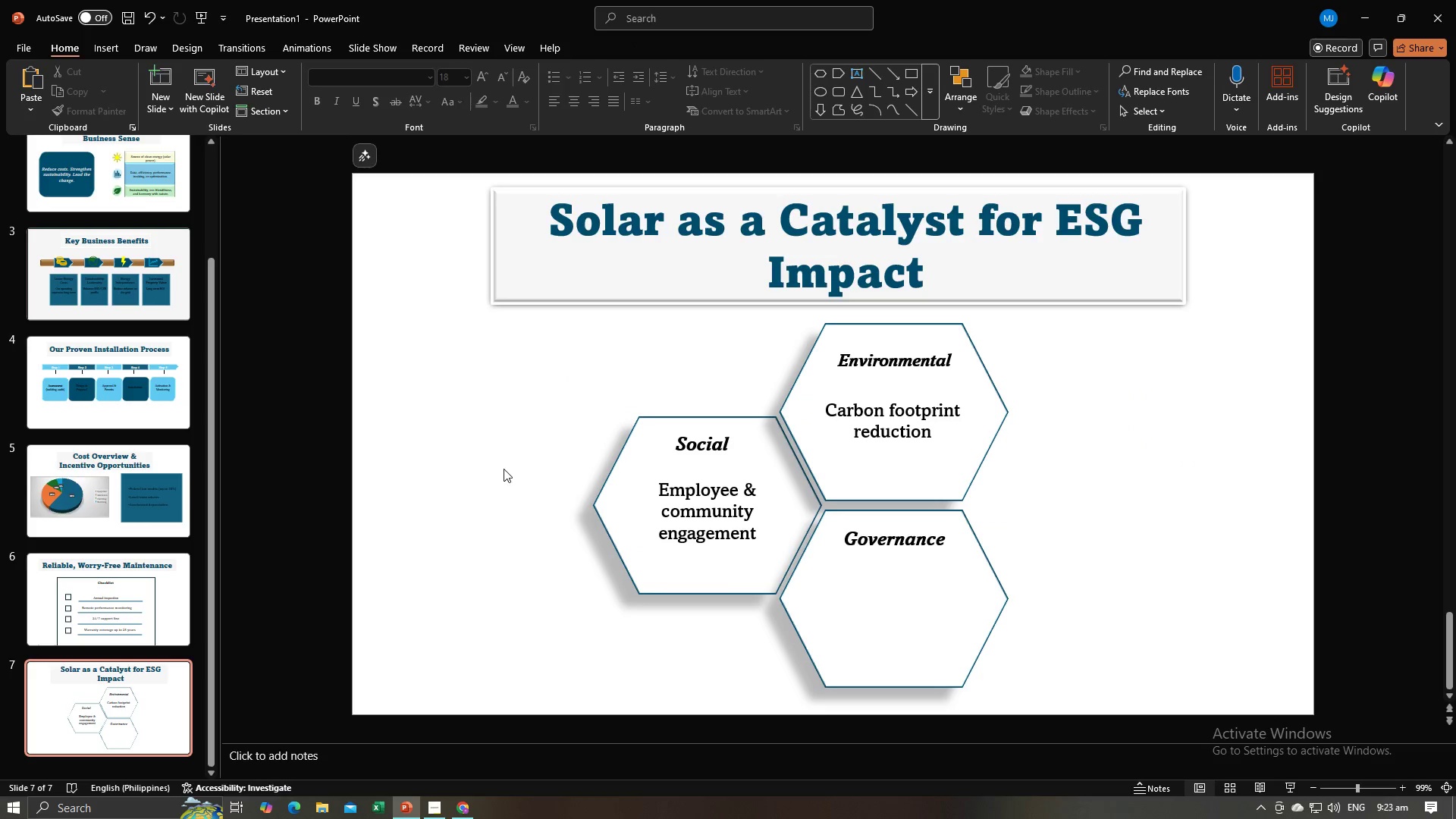 
key(Control+V)
 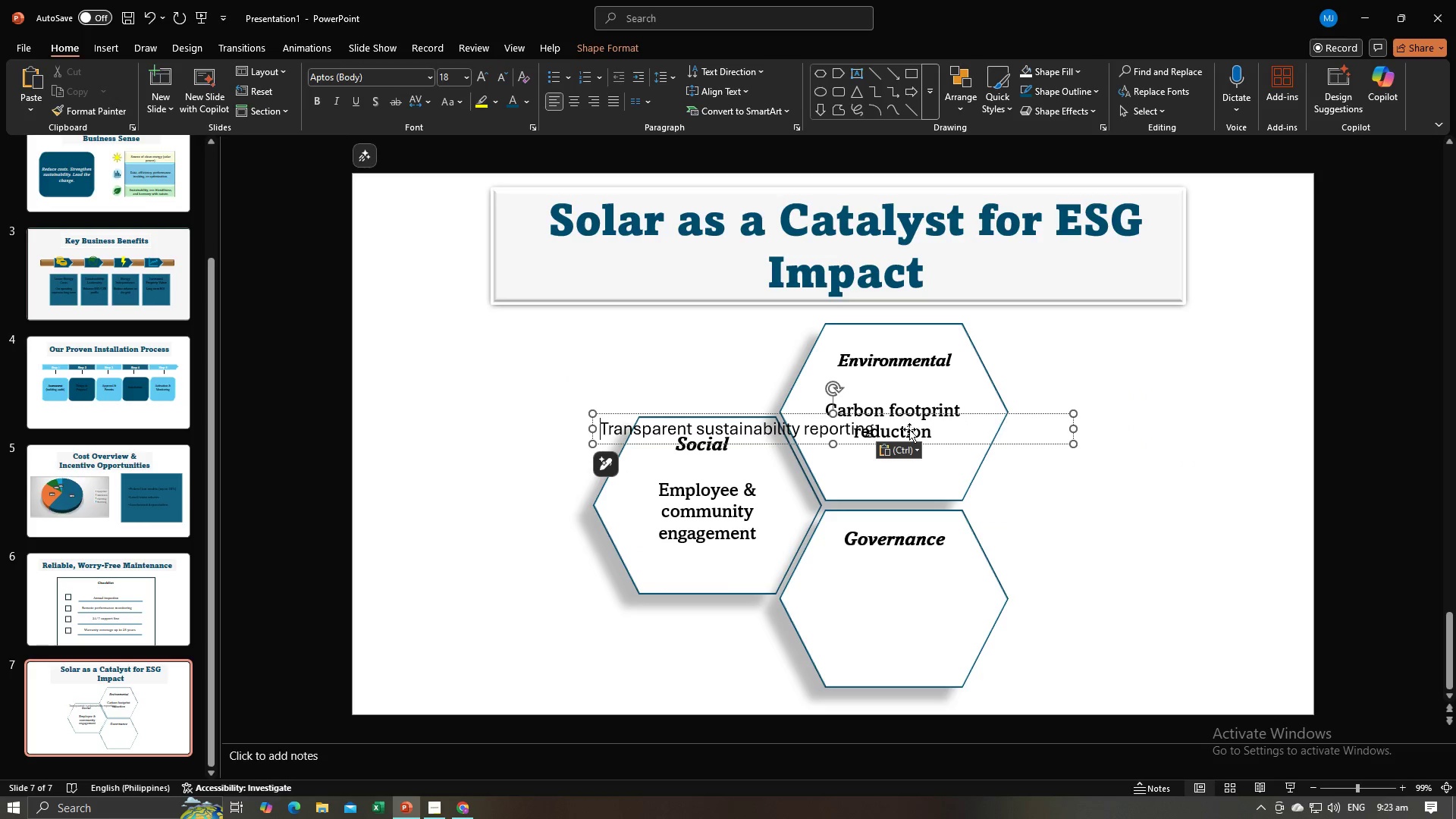 
key(Control+A)
 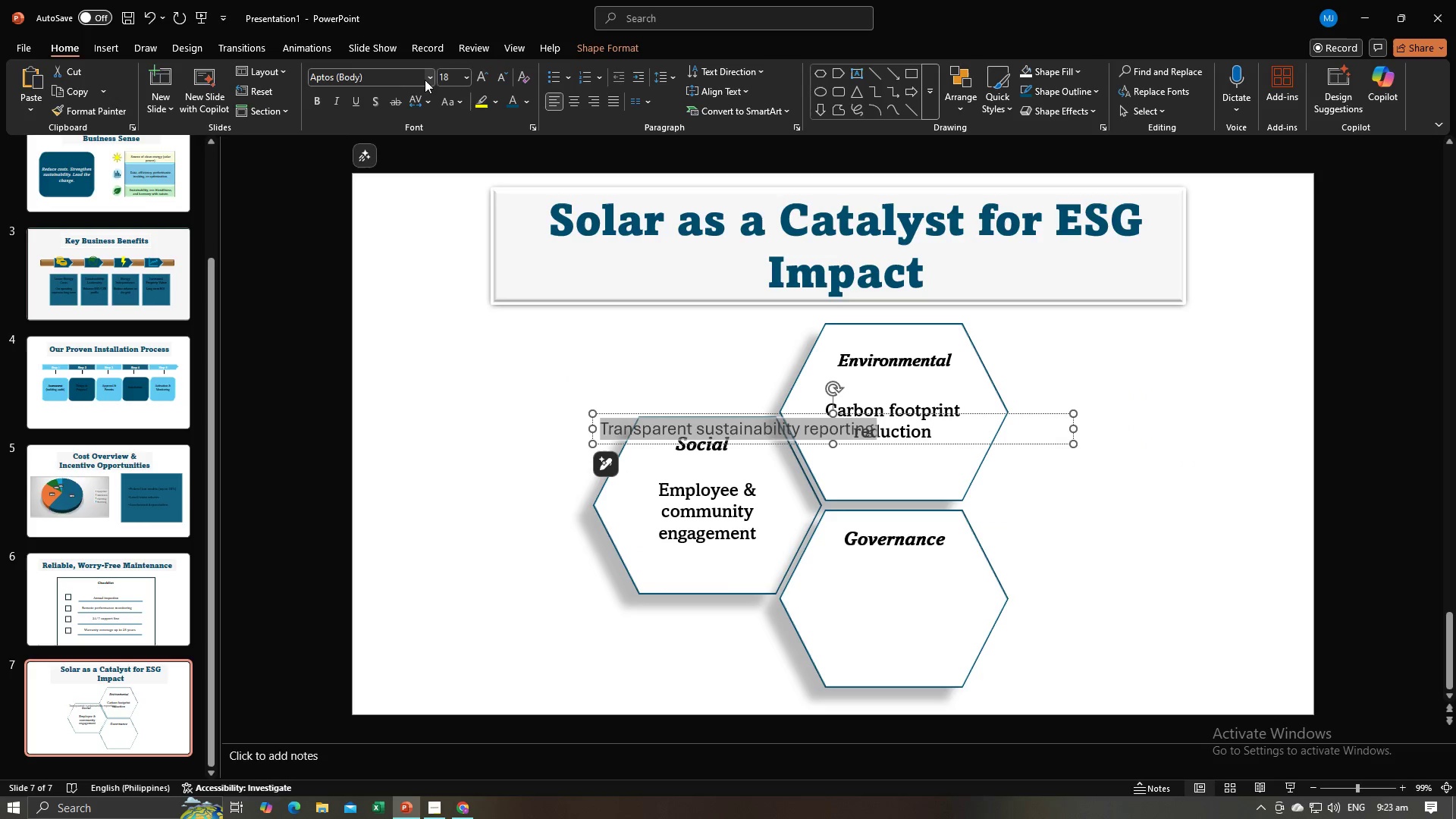 
left_click([428, 81])
 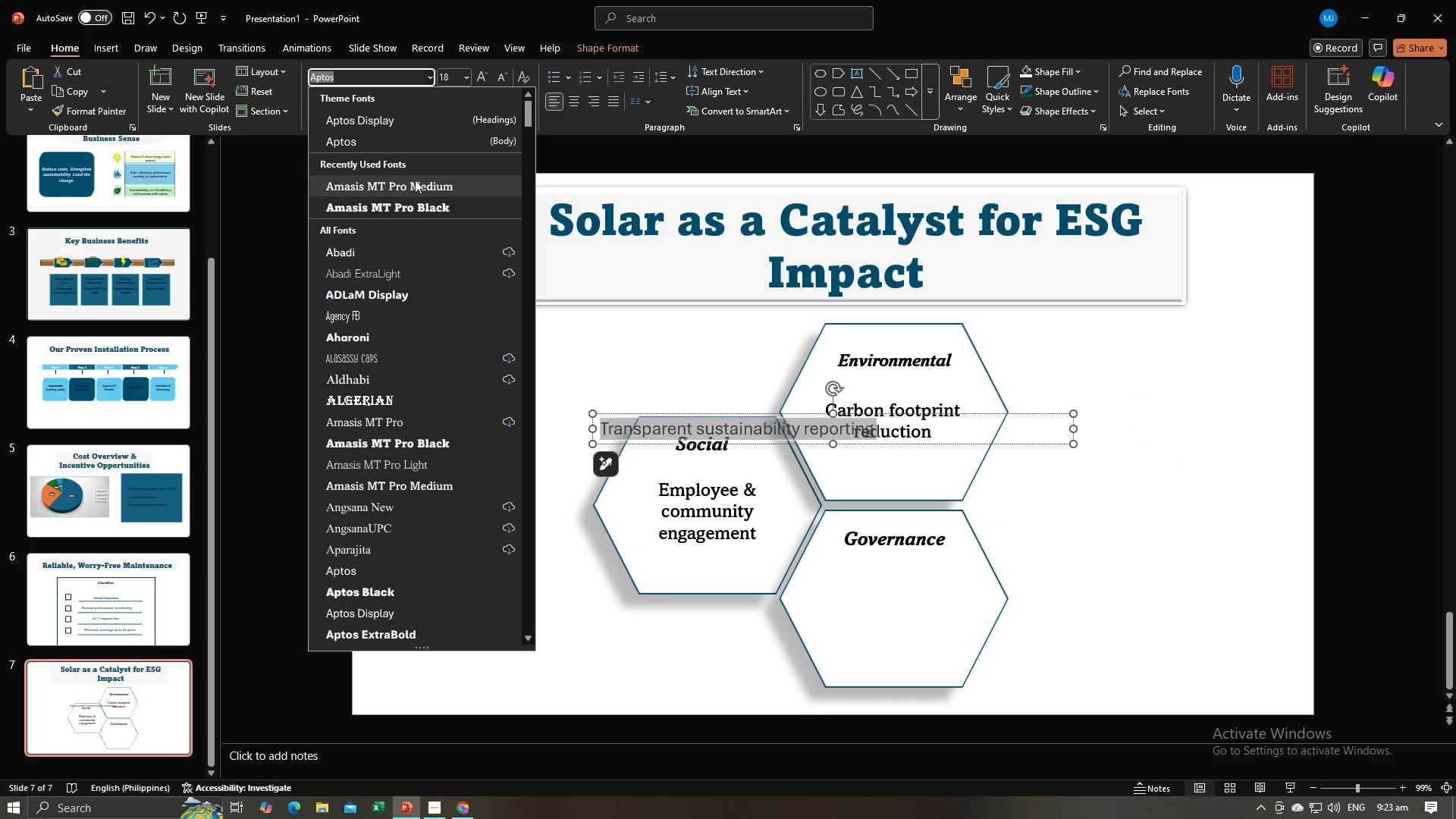 
left_click([415, 180])
 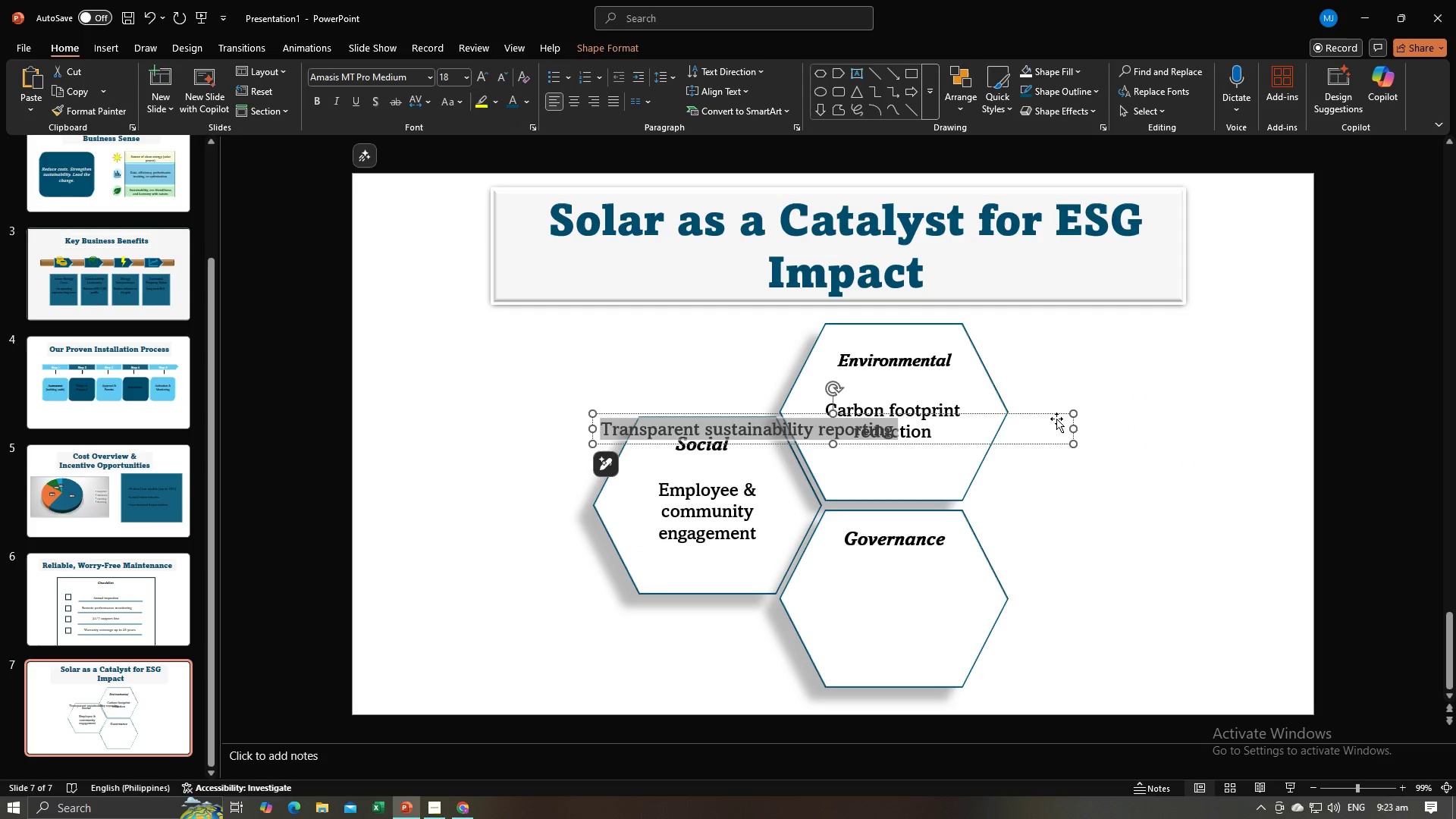 
left_click_drag(start_coordinate=[1070, 427], to_coordinate=[757, 435])
 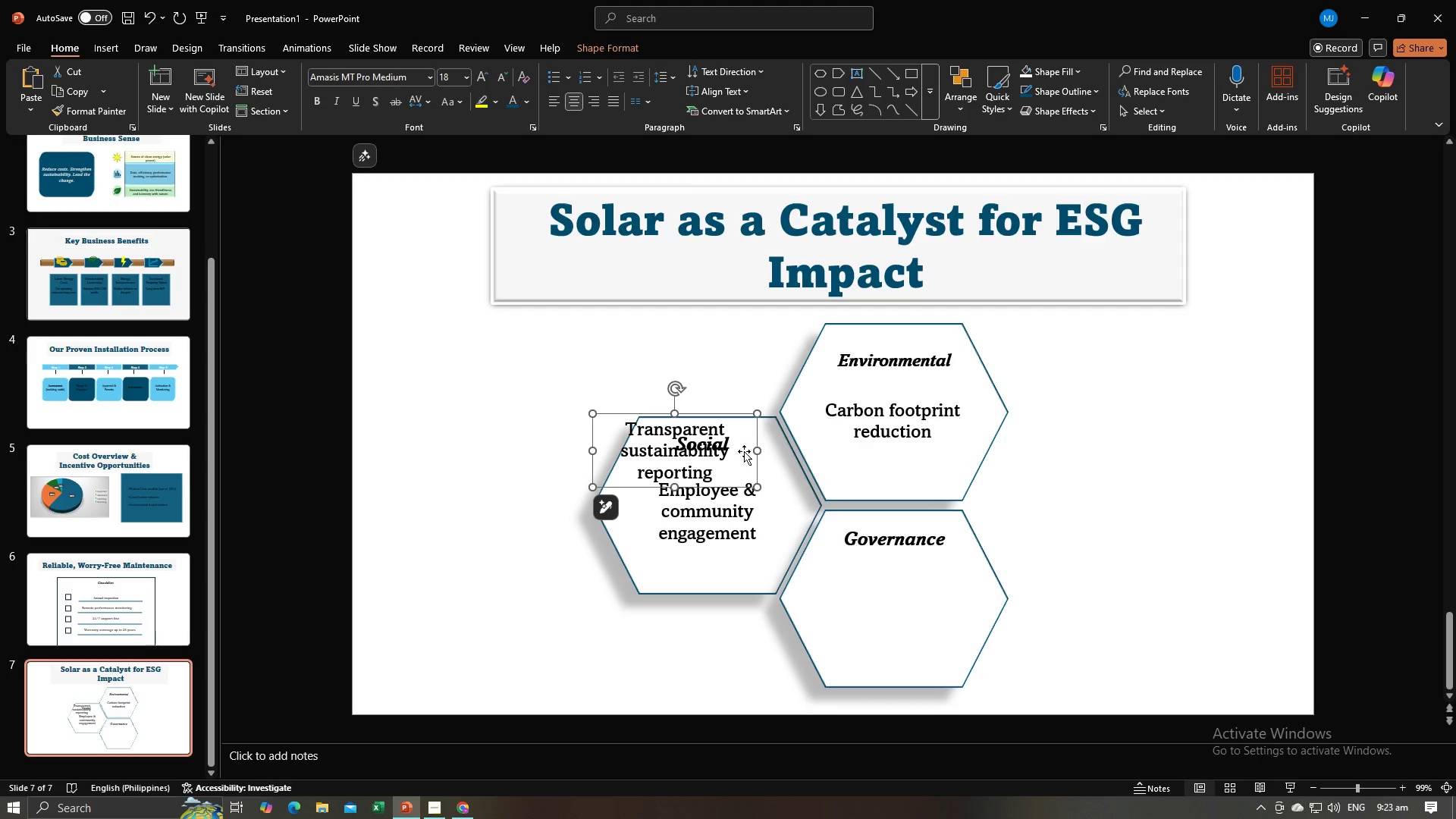 
left_click_drag(start_coordinate=[664, 413], to_coordinate=[883, 571])
 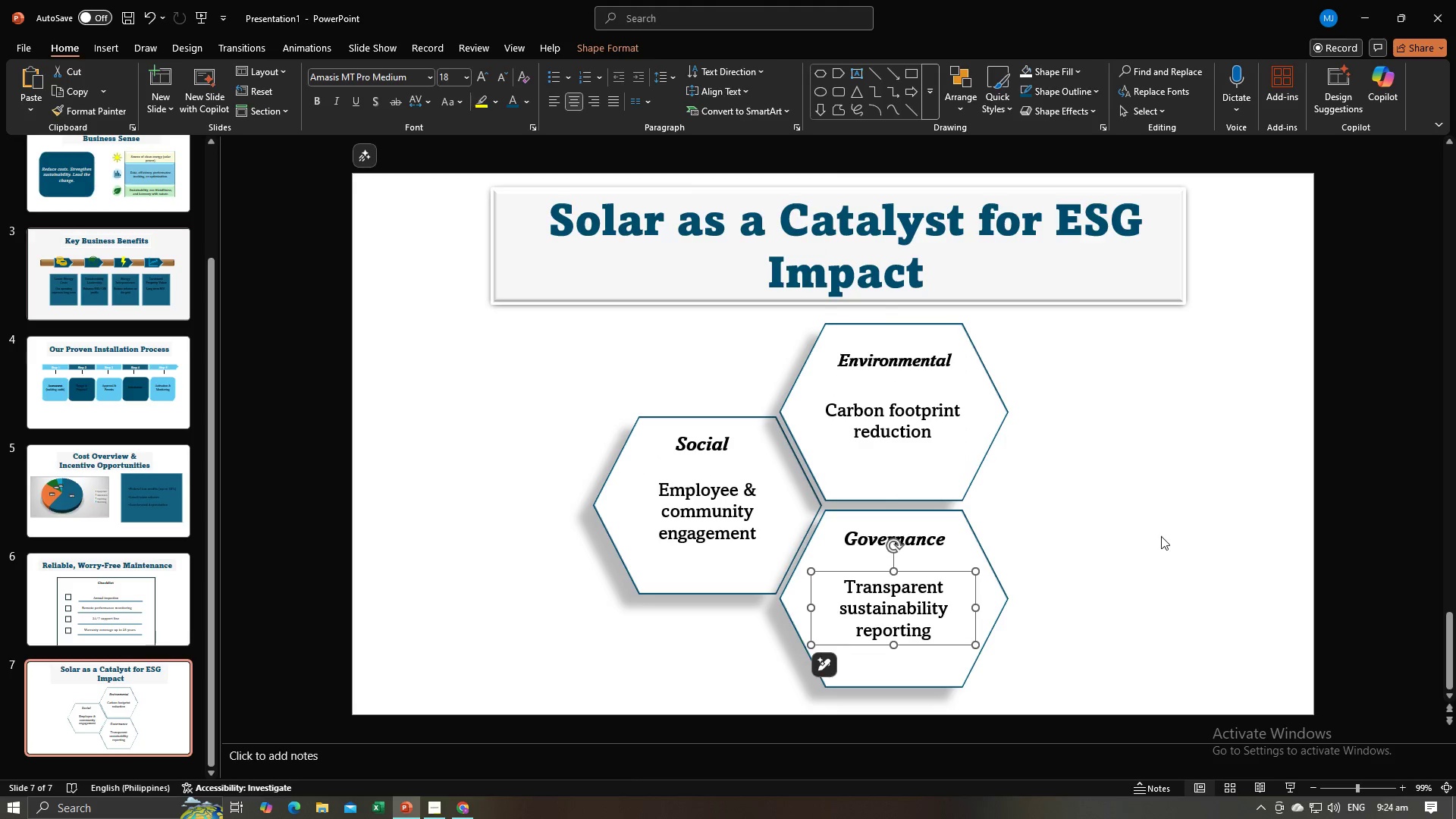 
left_click([1162, 536])
 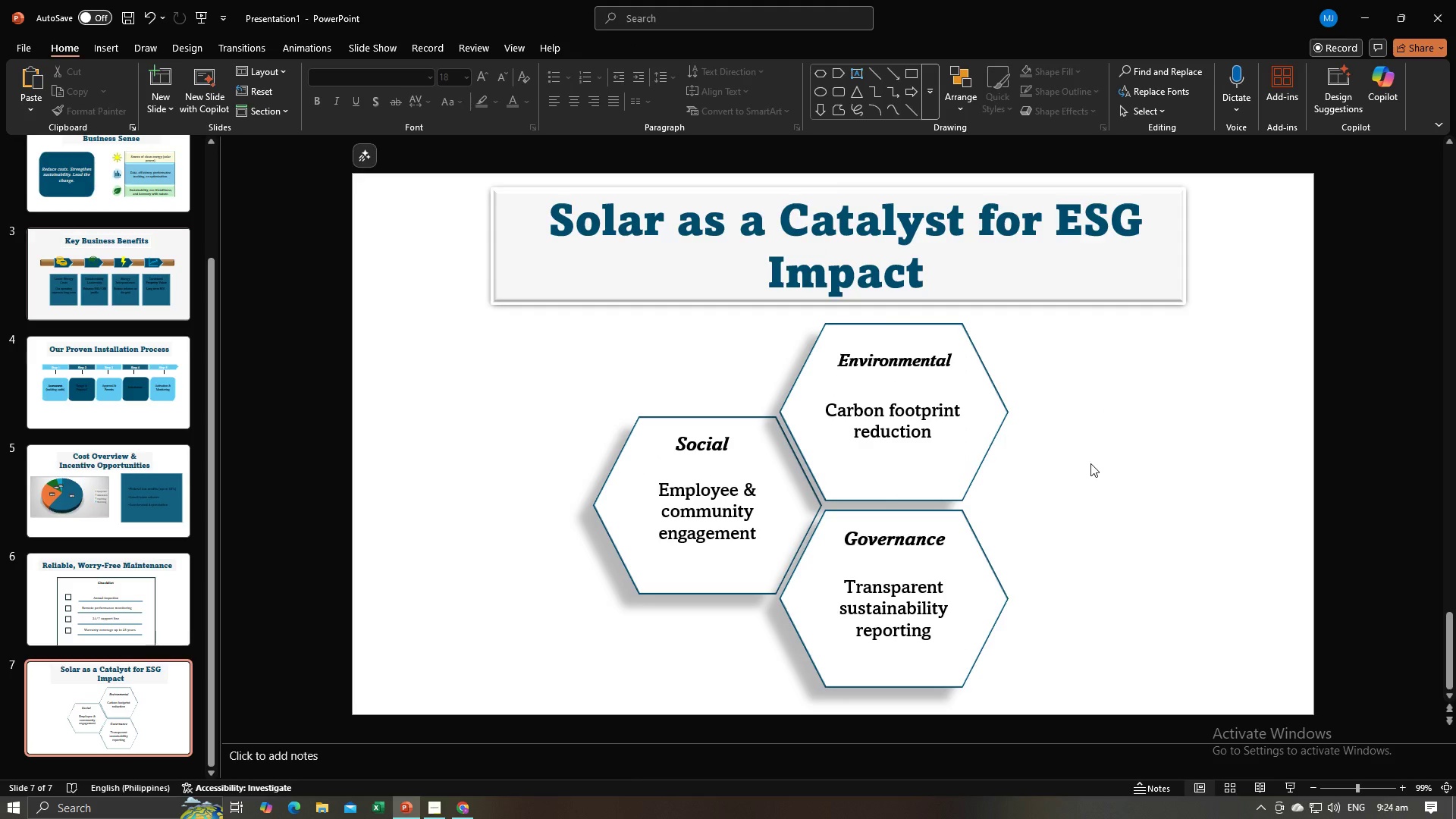 
key(Alt+AltLeft)
 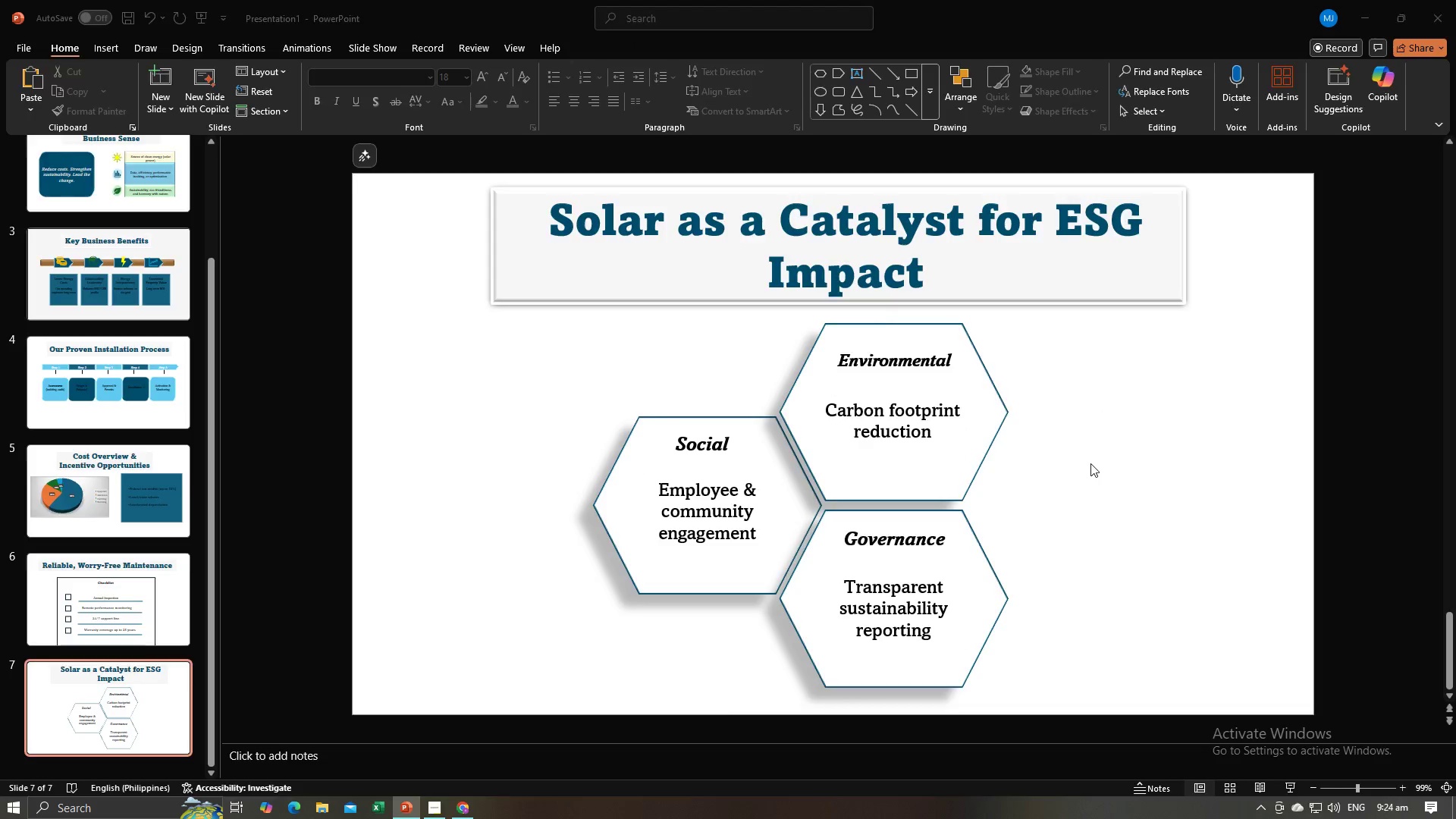 
key(Alt+Tab)
 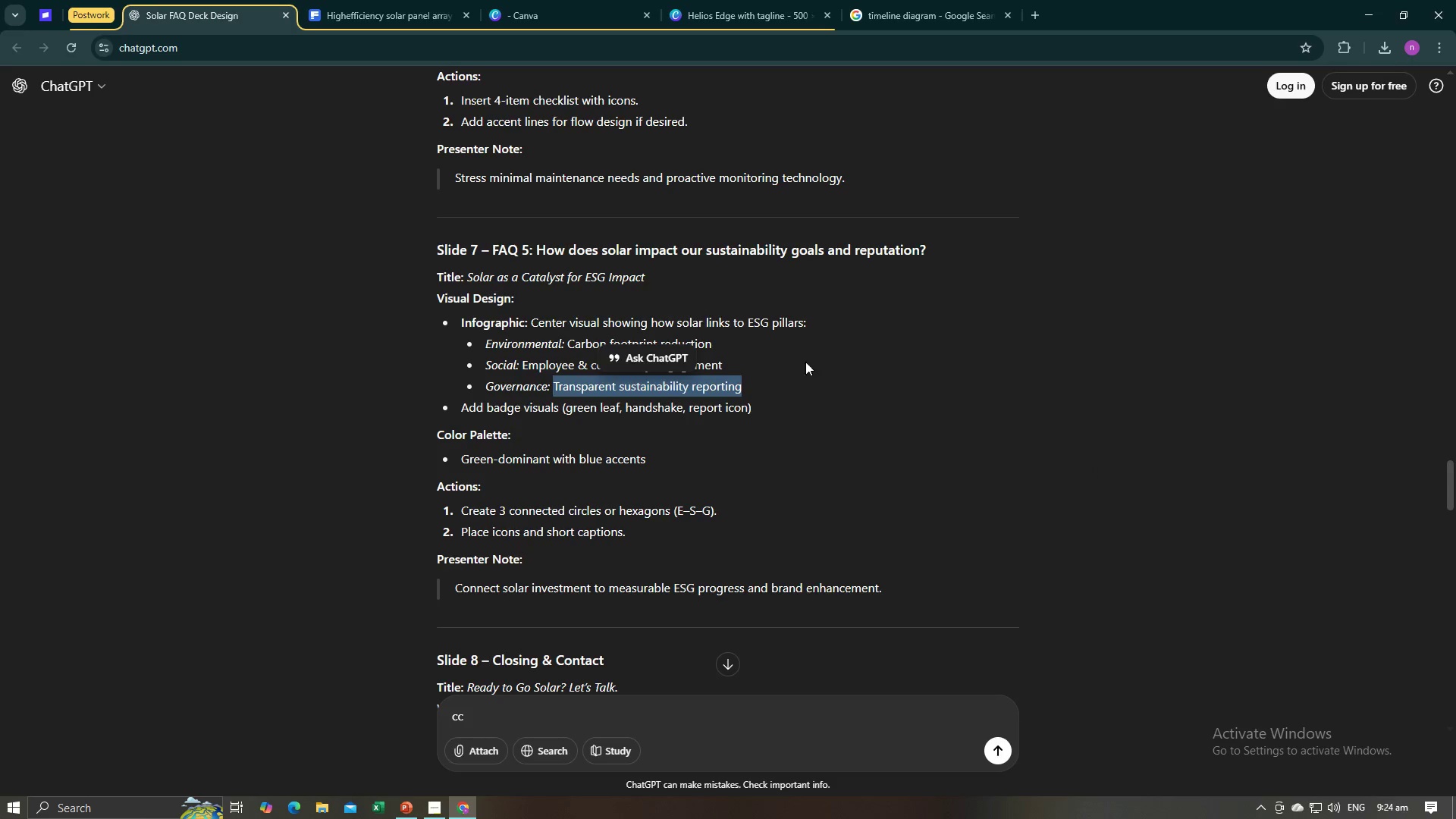 
left_click([965, 450])
 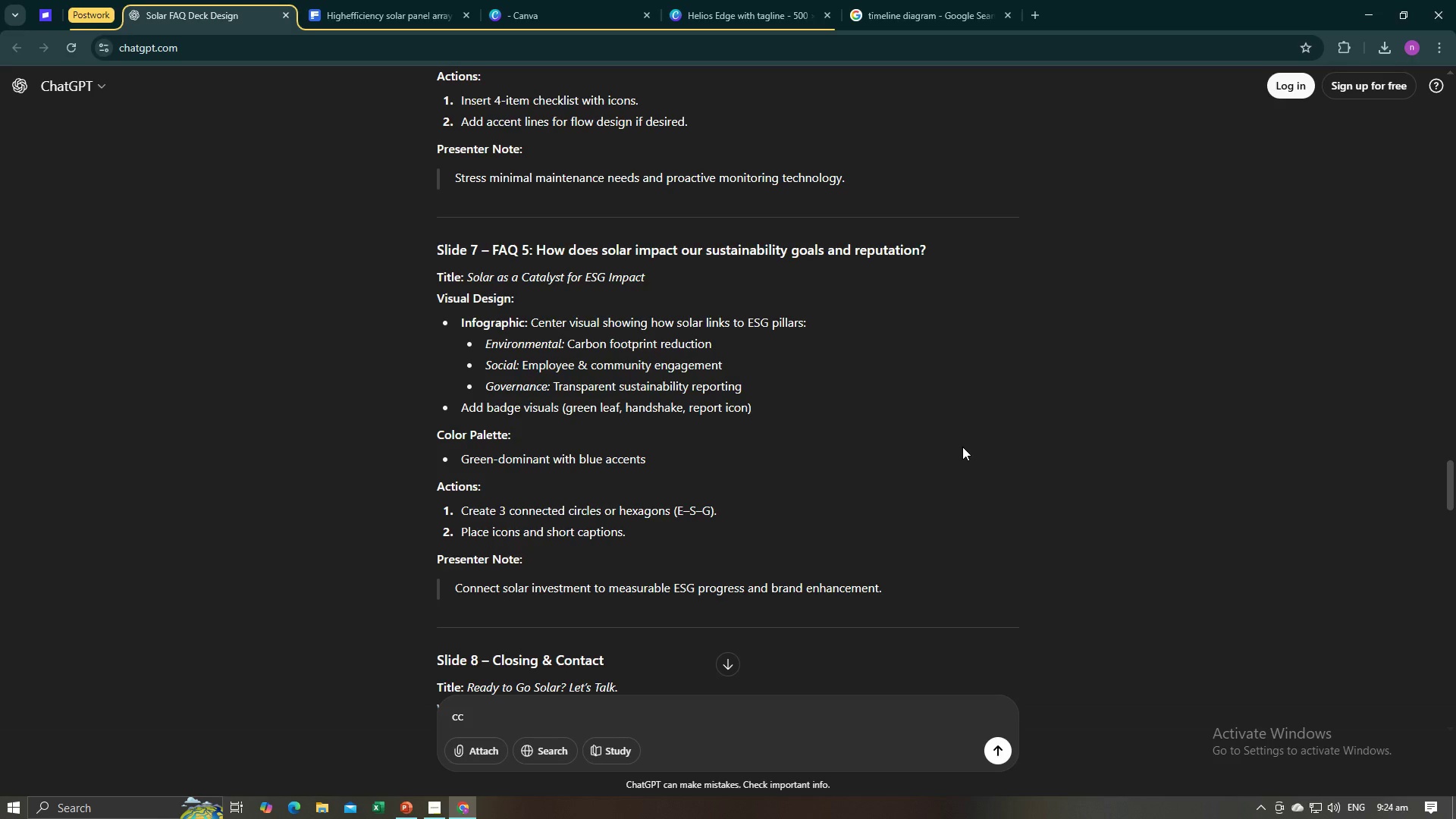 
wait(7.22)
 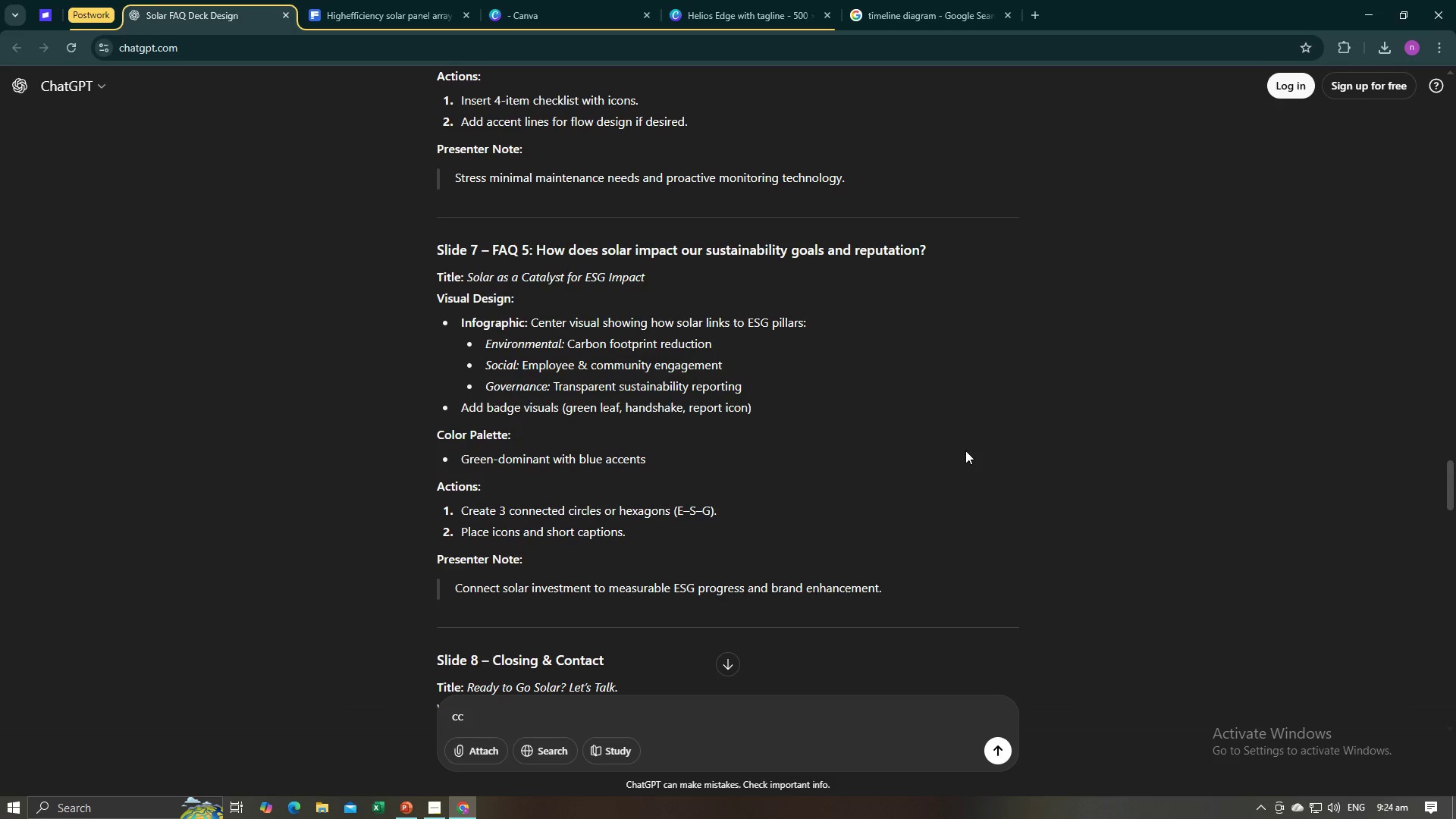 
key(Alt+AltLeft)
 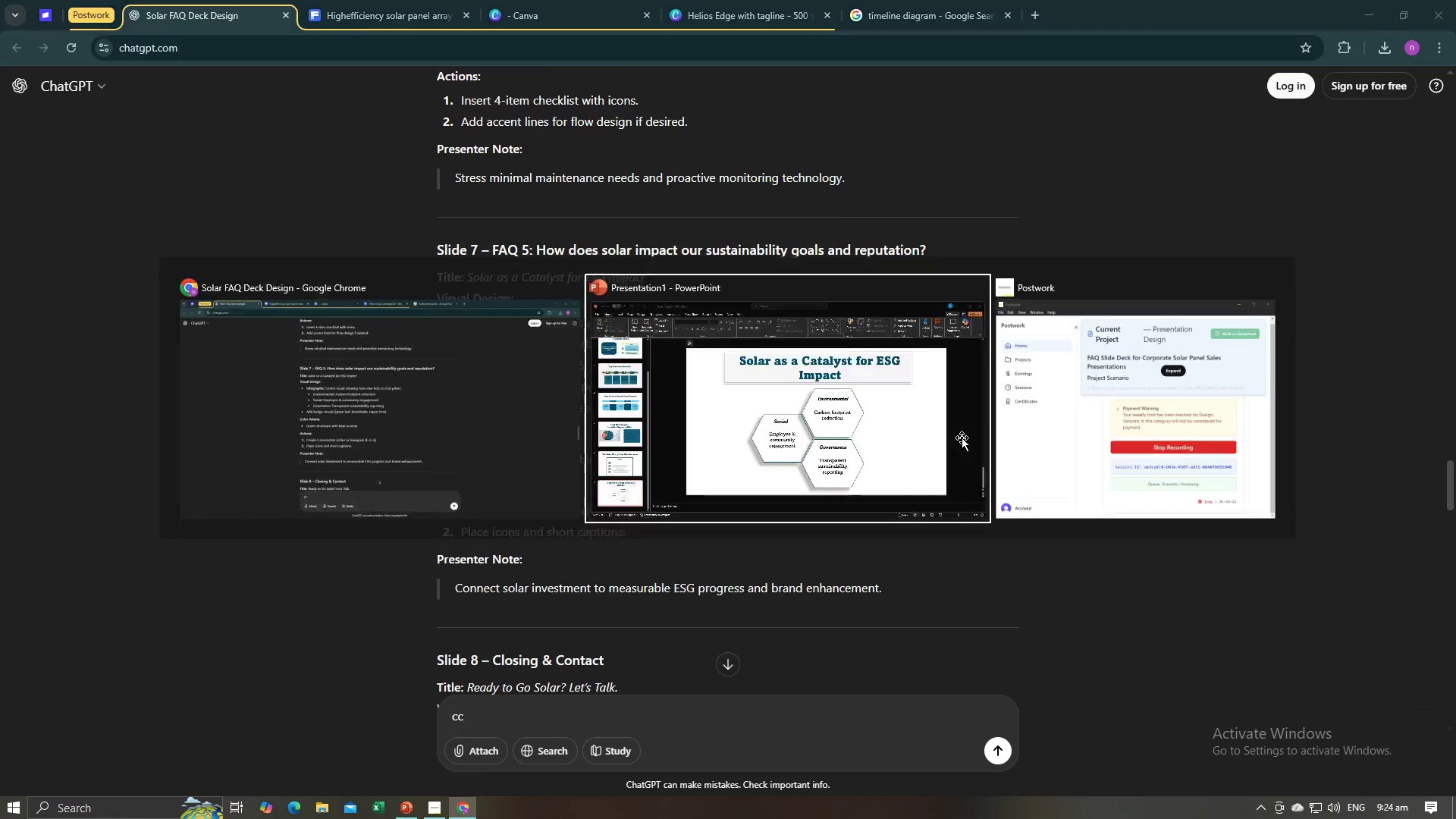 
key(Alt+Tab)
 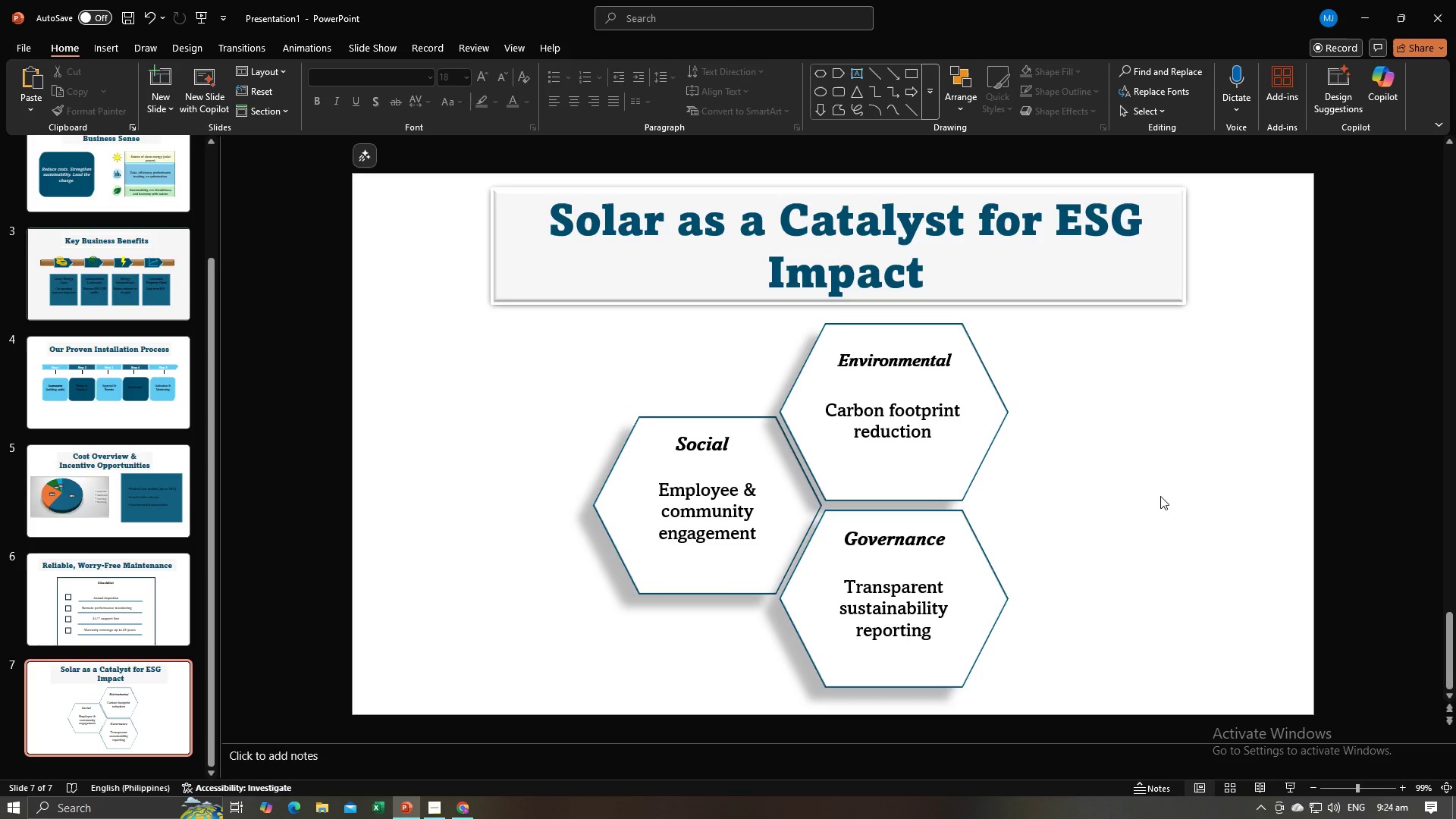 
key(Alt+AltLeft)
 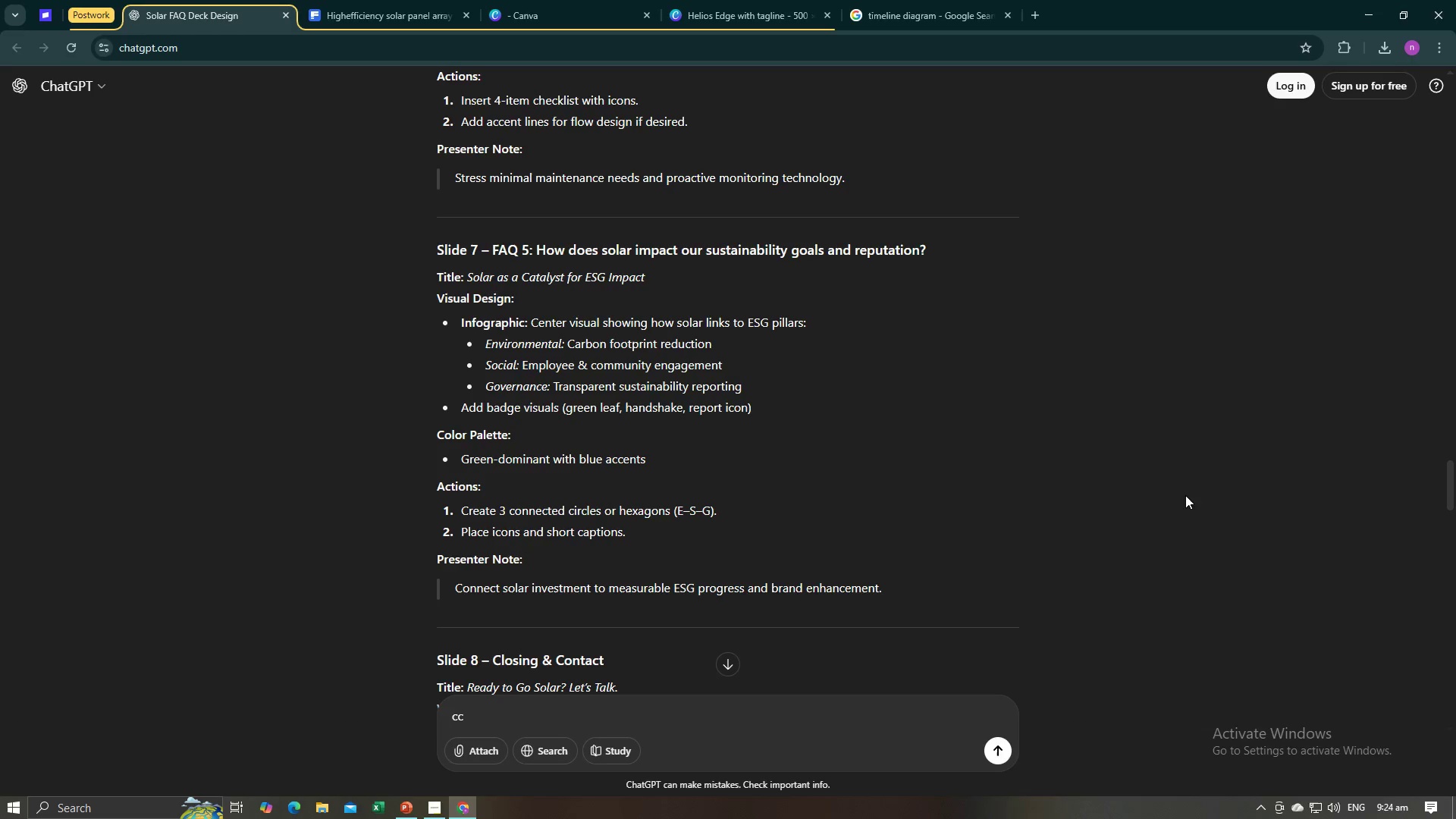 
key(Alt+Tab)
 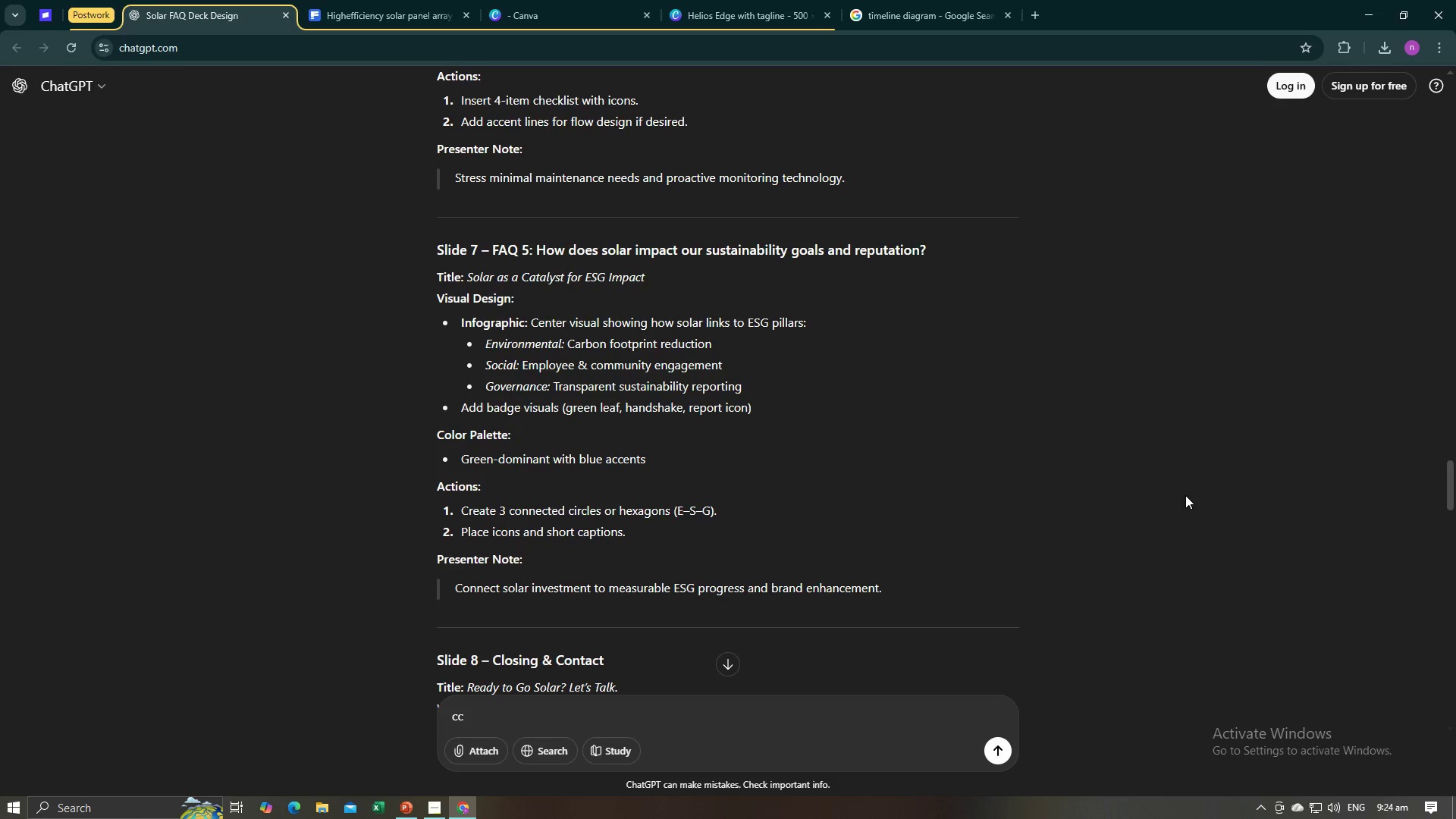 
key(Alt+AltLeft)
 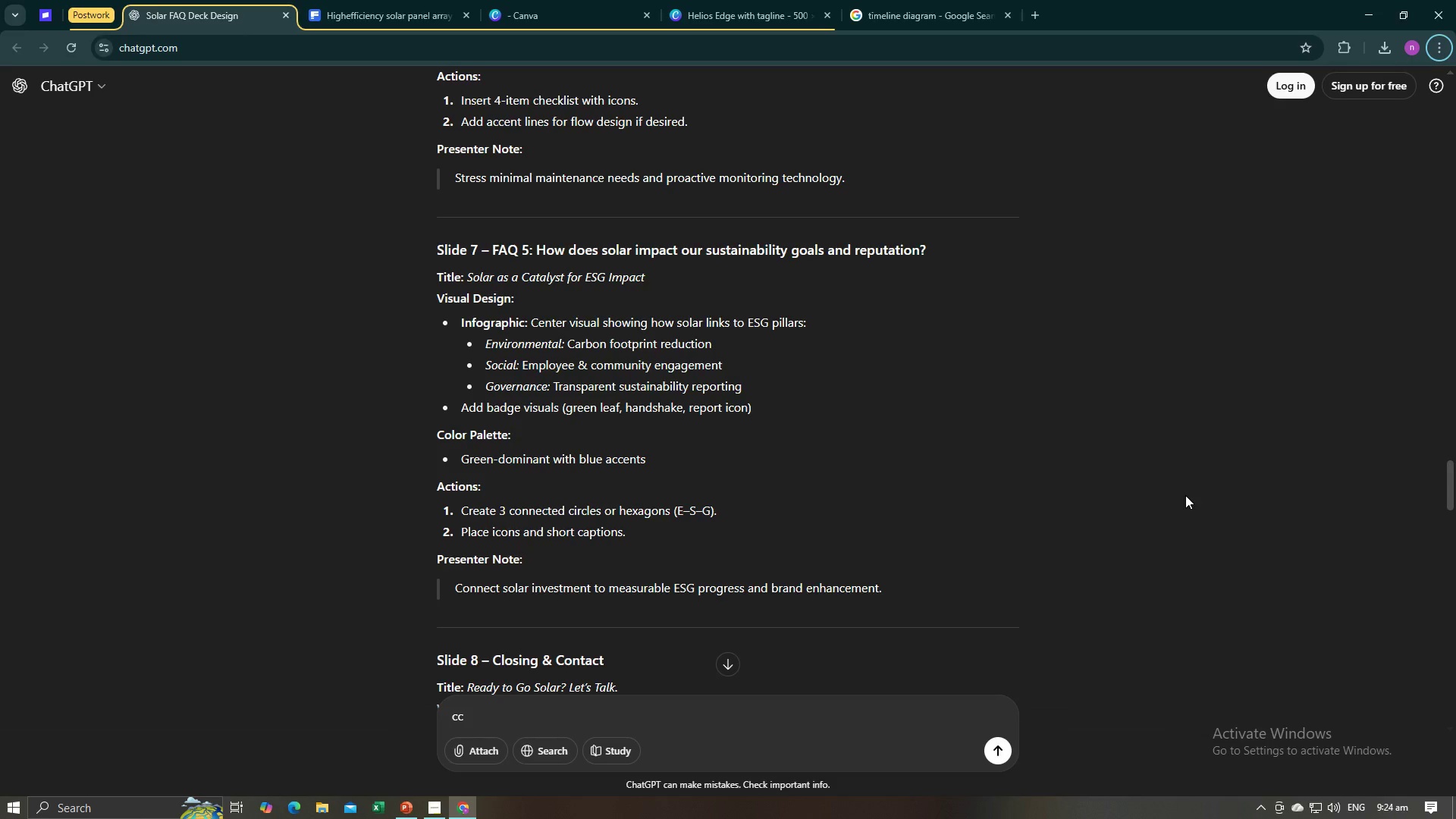 
key(Alt+AltLeft)
 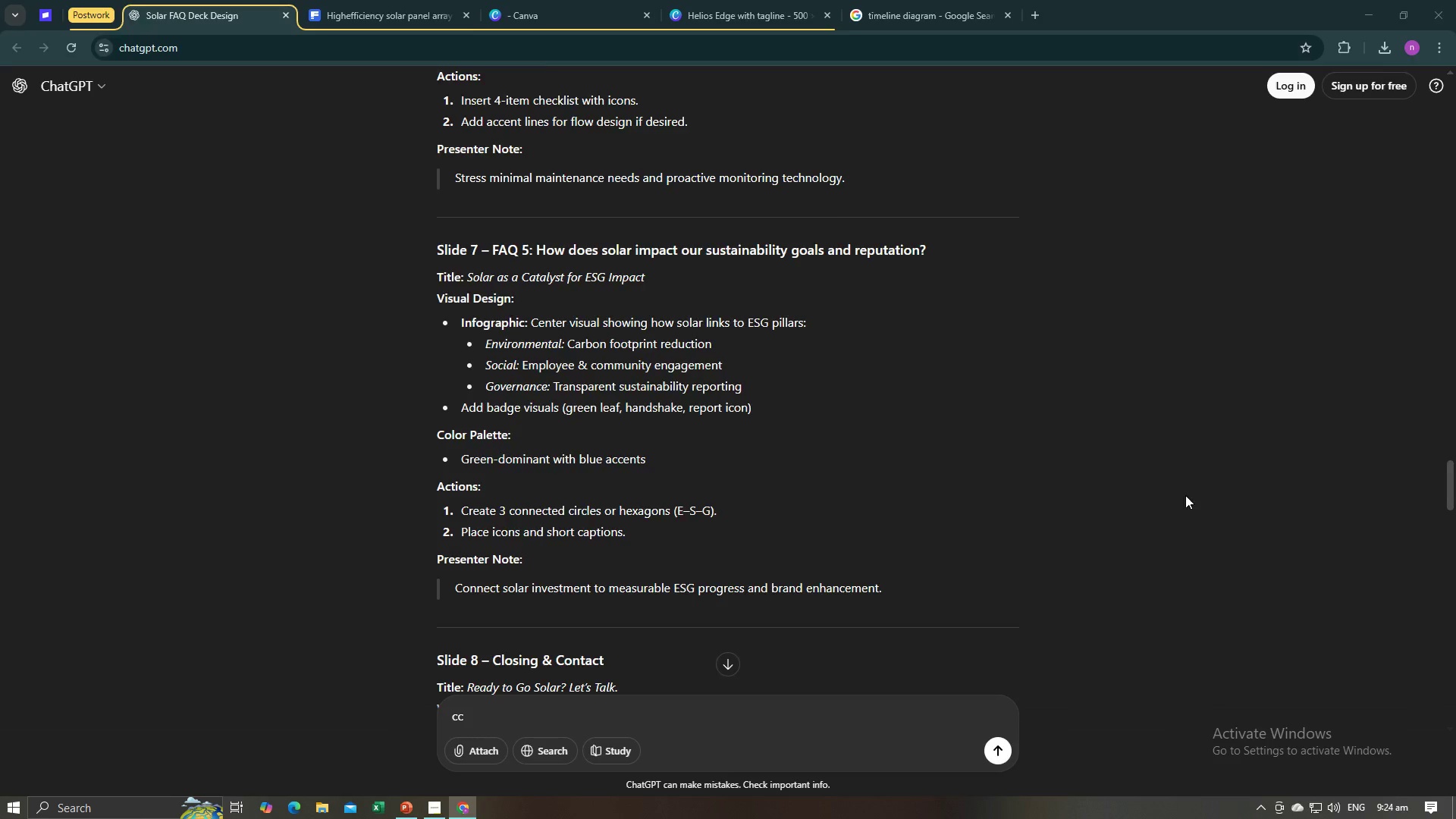 
key(Alt+Tab)
 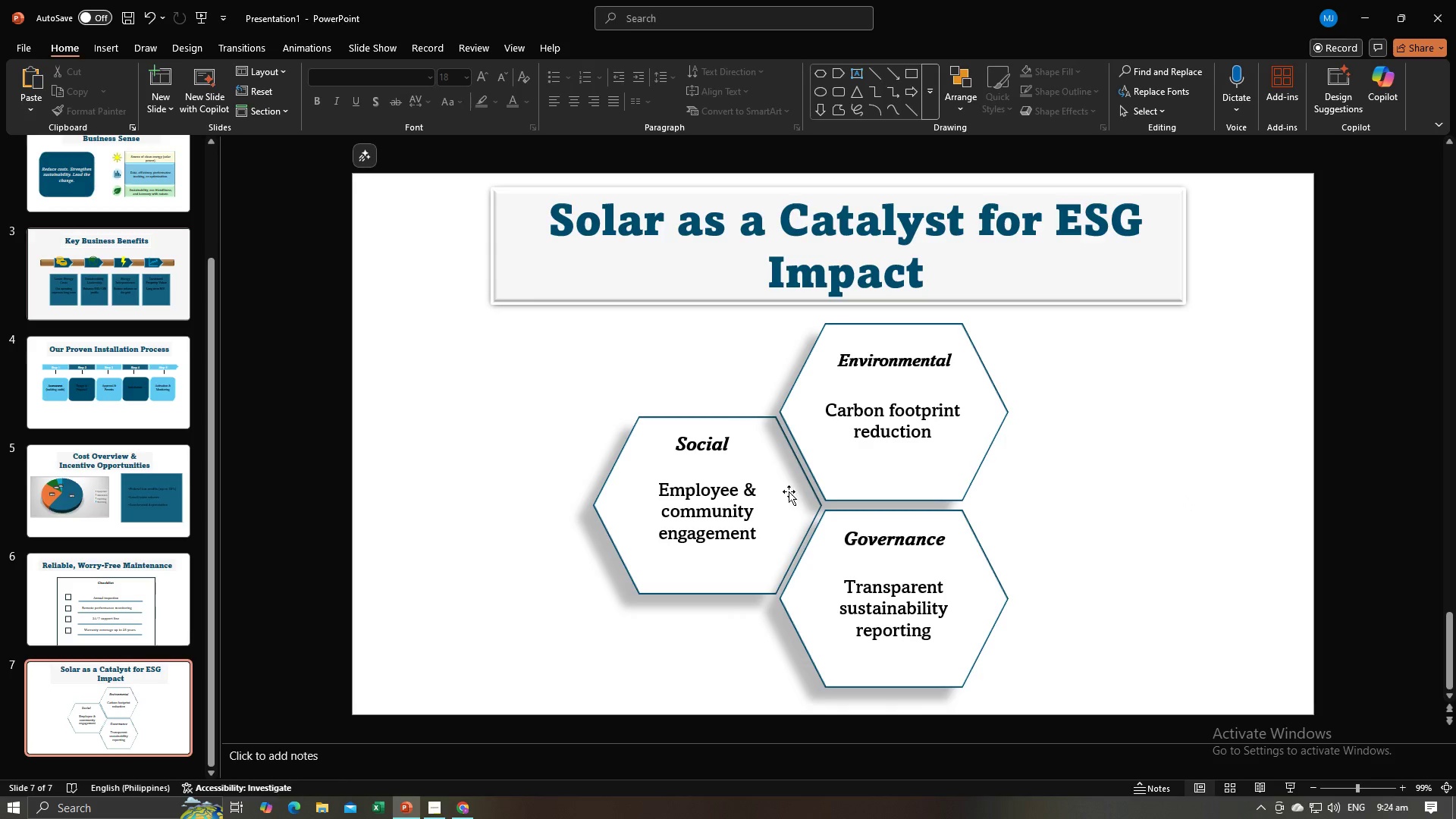 
key(Alt+AltLeft)
 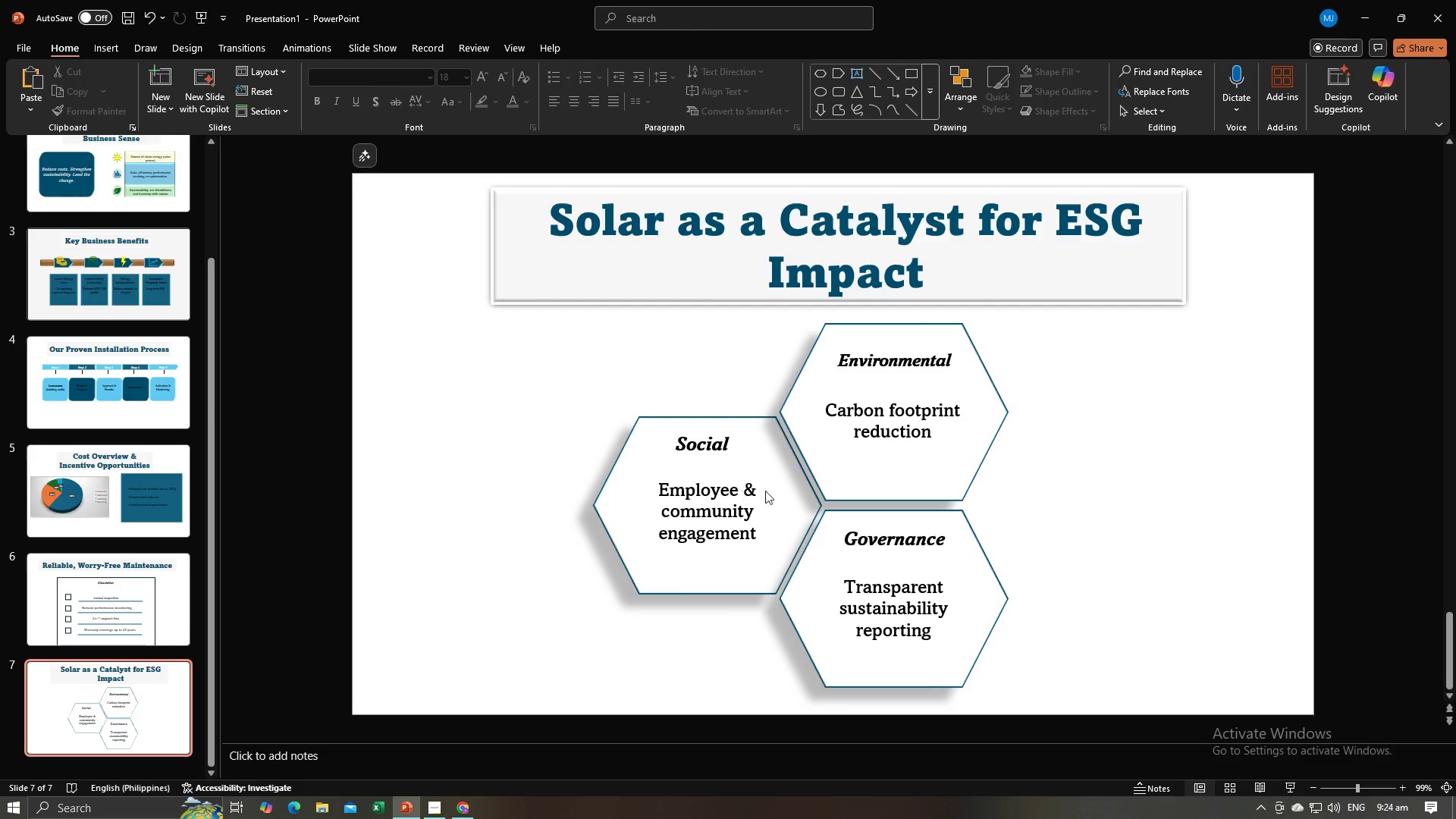 
key(Alt+Tab)
 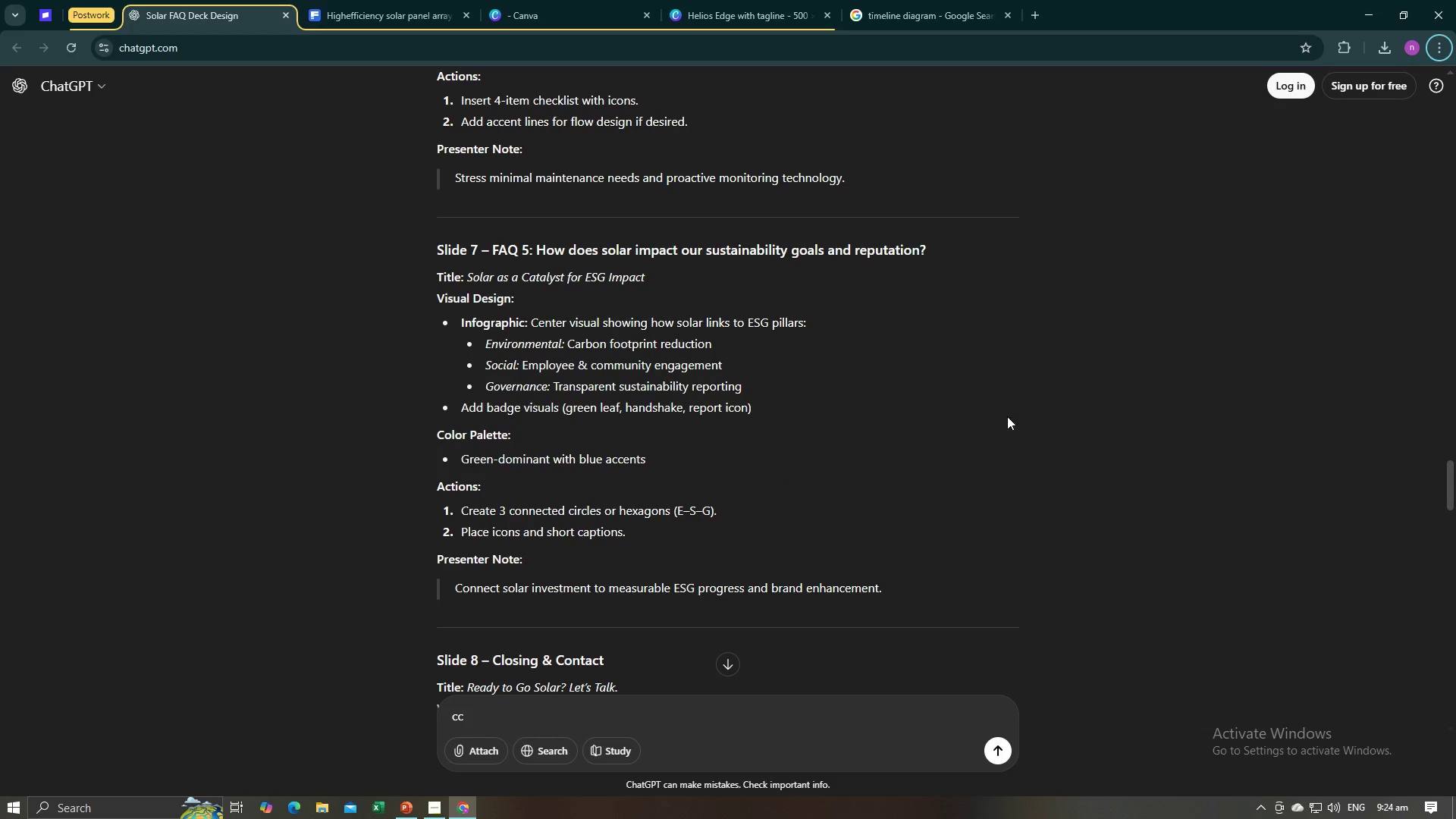 
key(Alt+AltLeft)
 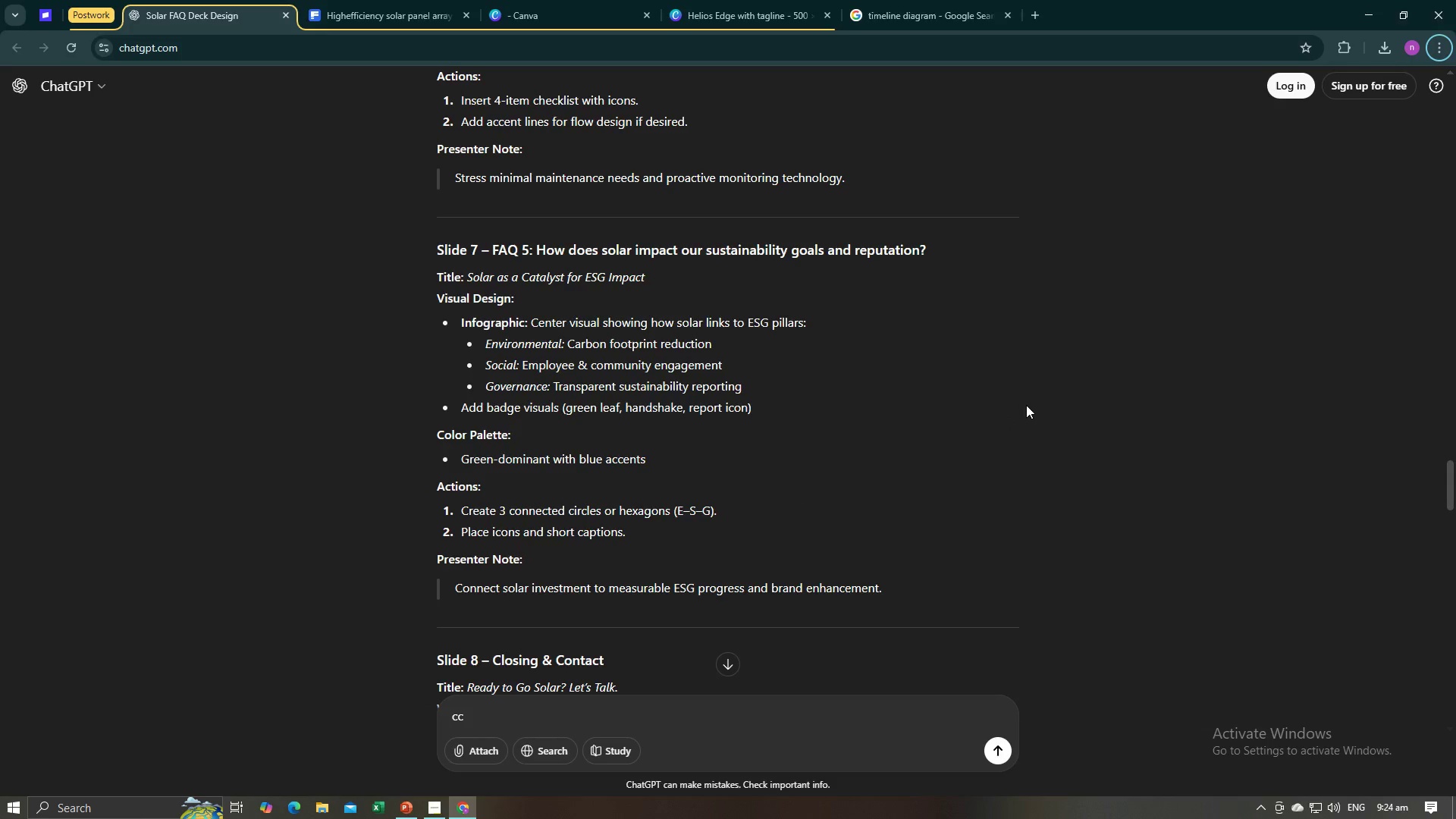 
key(Alt+Tab)
 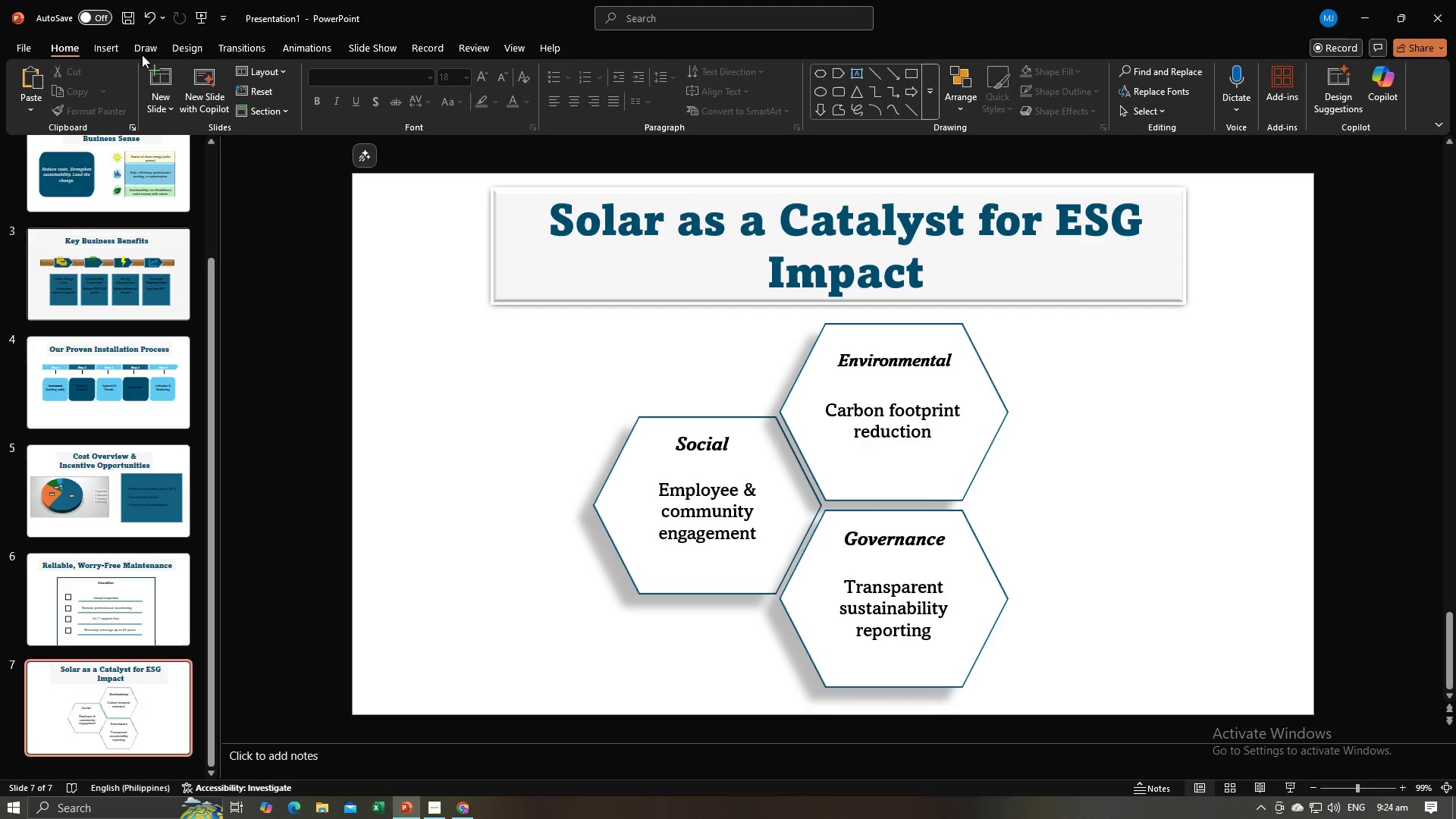 
left_click([122, 54])
 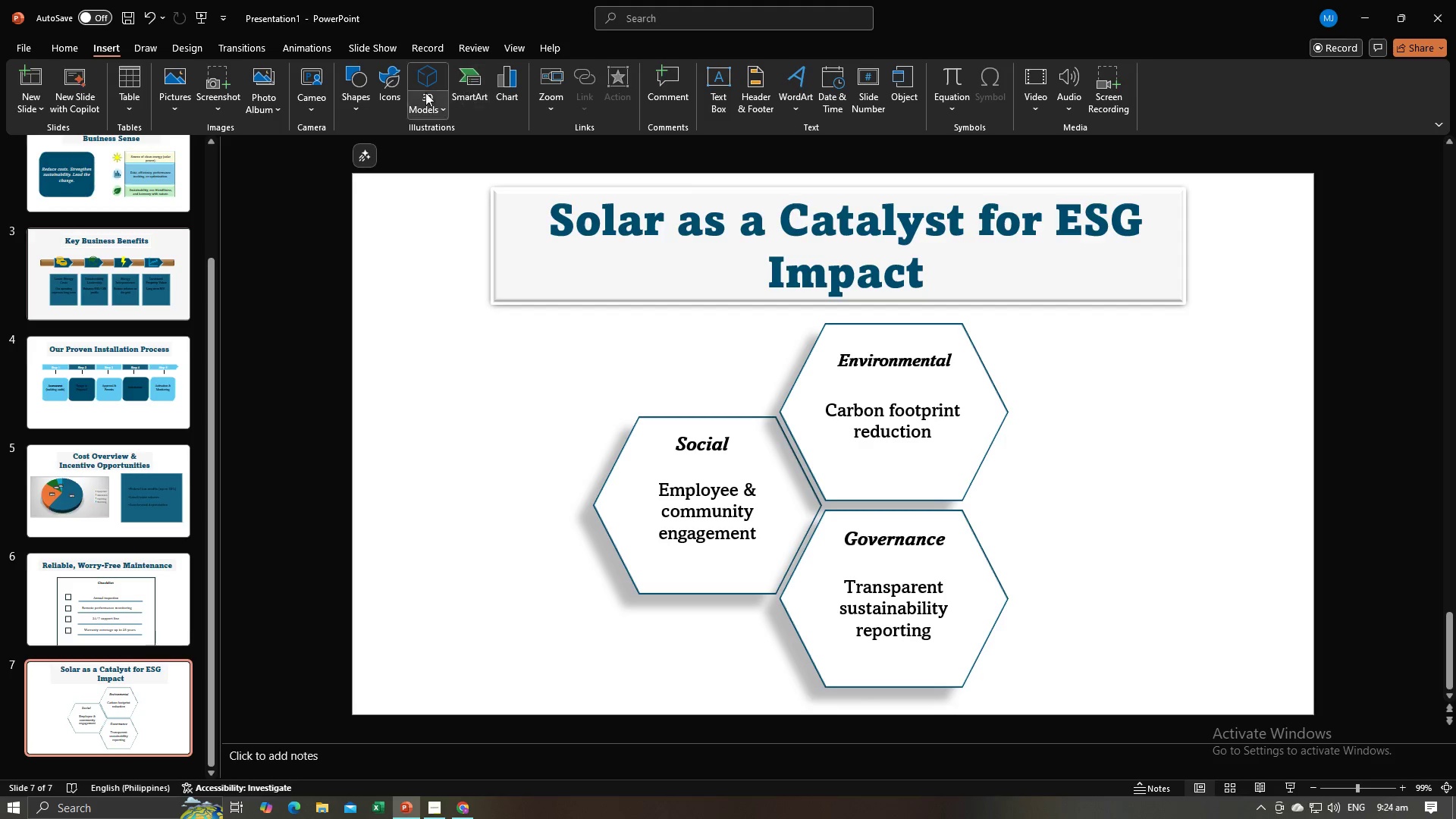 
left_click([394, 84])
 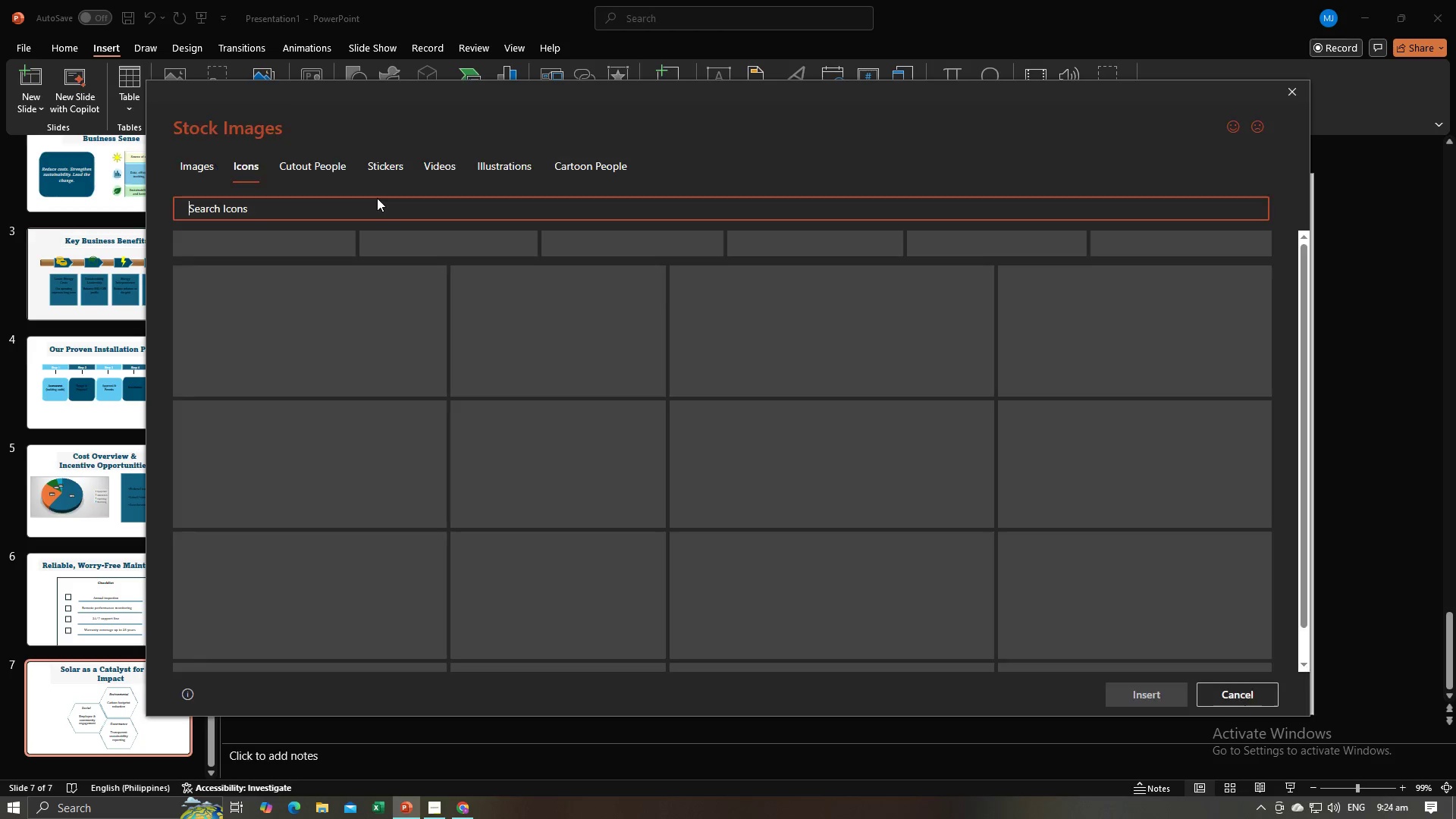 
wait(5.34)
 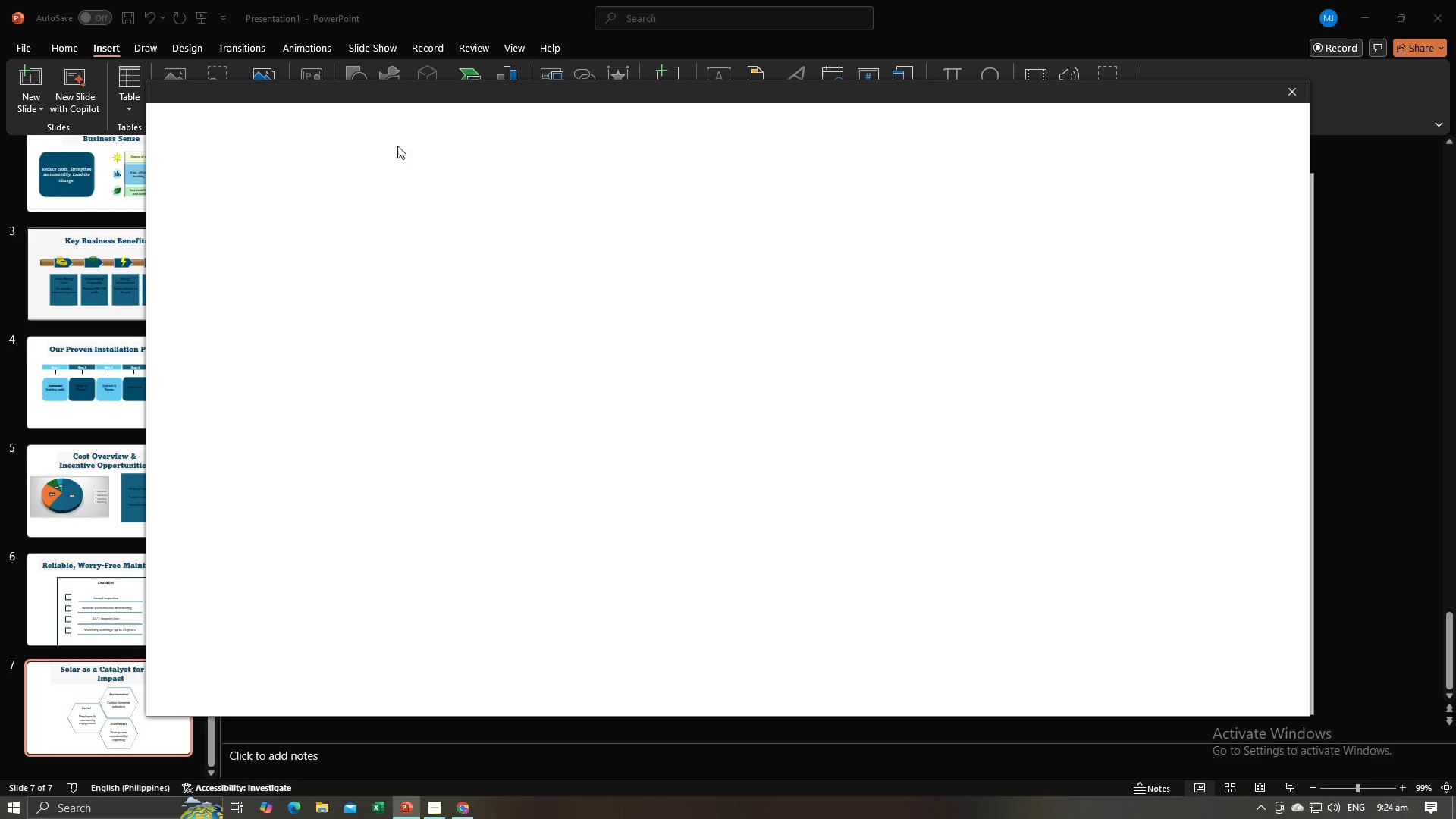 
type(Gr)
key(Backspace)
key(Backspace)
key(Backspace)
key(Backspace)
type(leaf)
 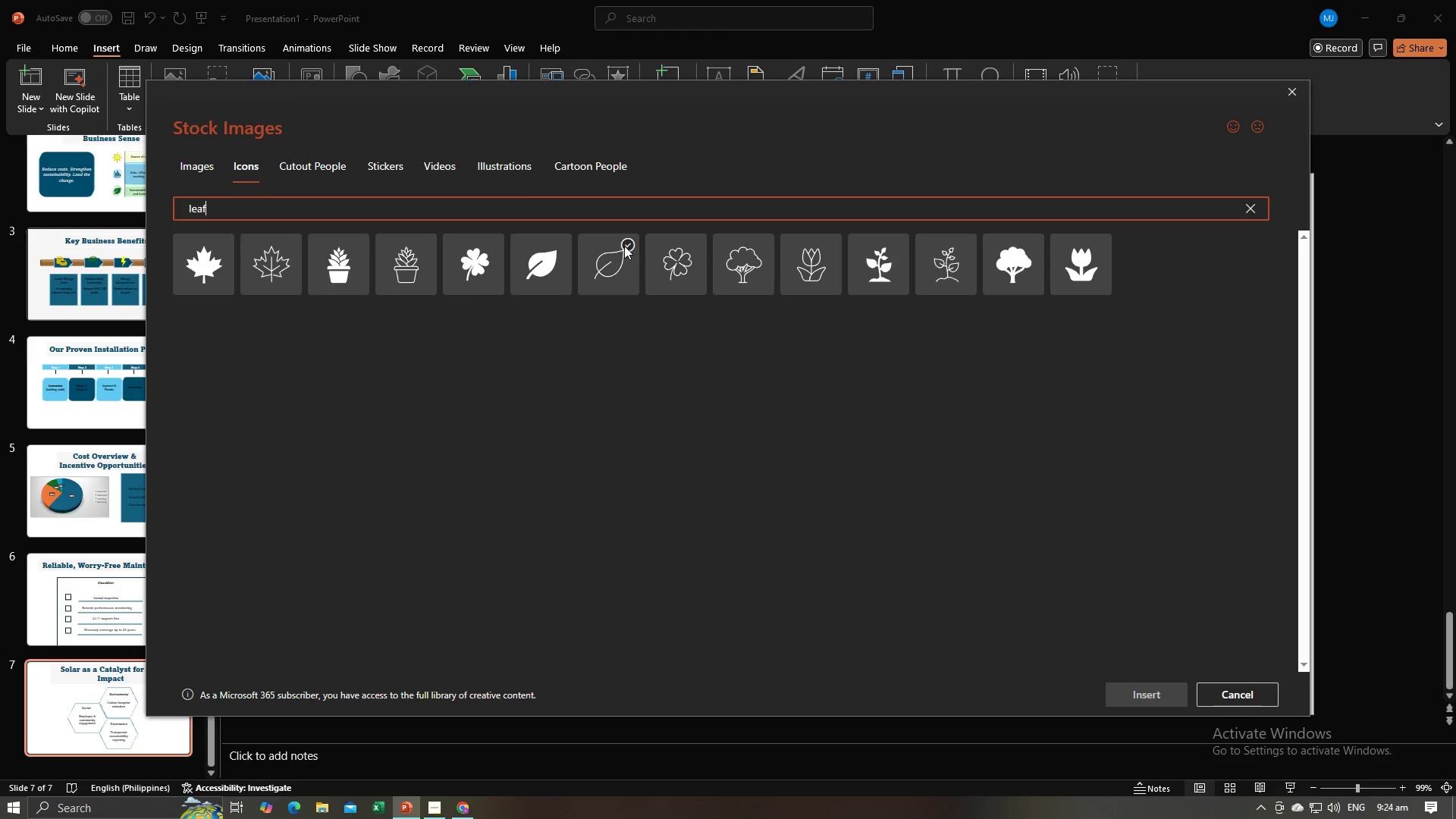 
left_click([567, 245])
 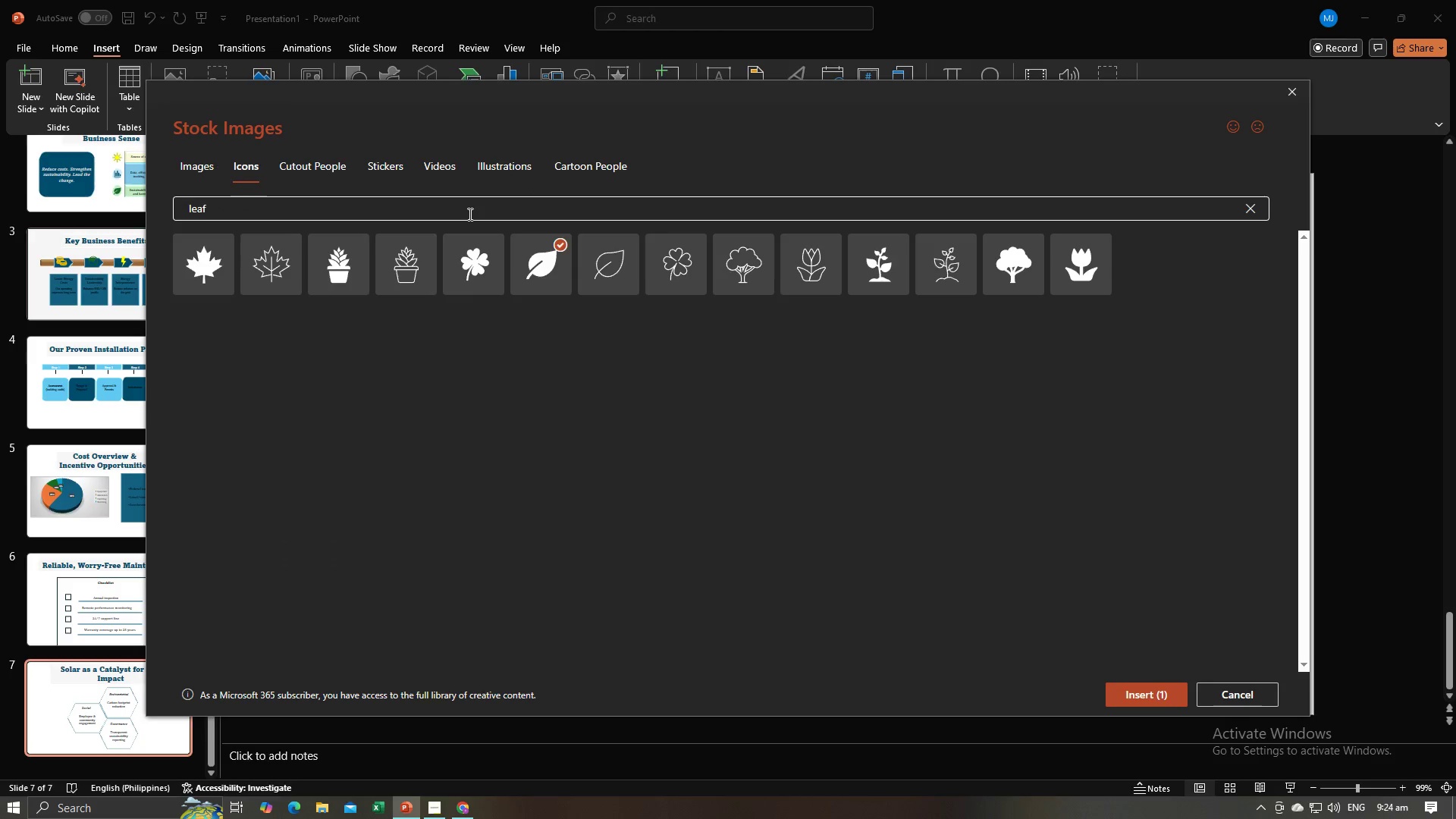 
left_click([469, 214])
 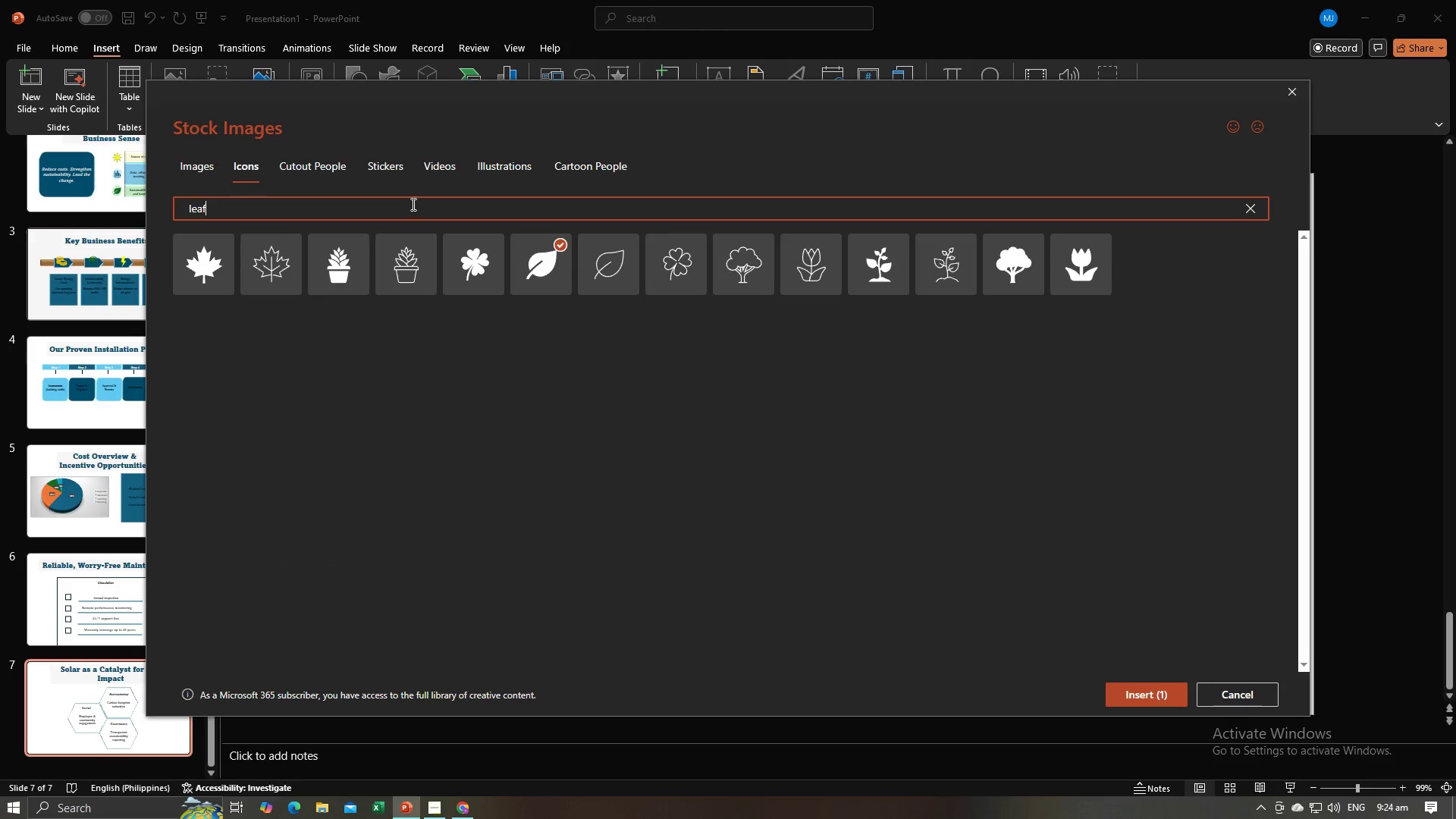 
left_click_drag(start_coordinate=[405, 203], to_coordinate=[184, 193])
 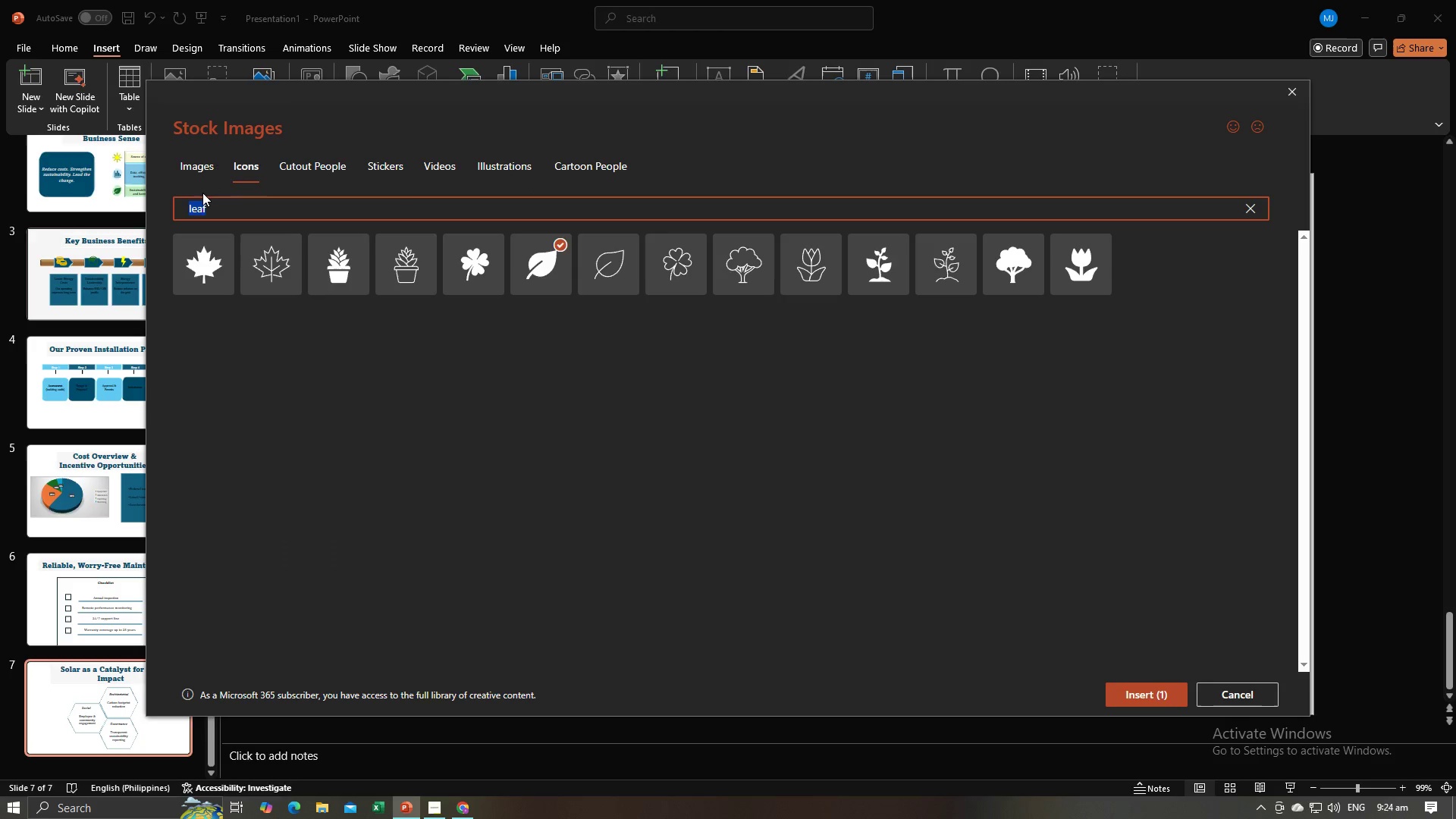 
type(handsha)
key(Backspace)
key(Backspace)
key(Backspace)
type( shake)
 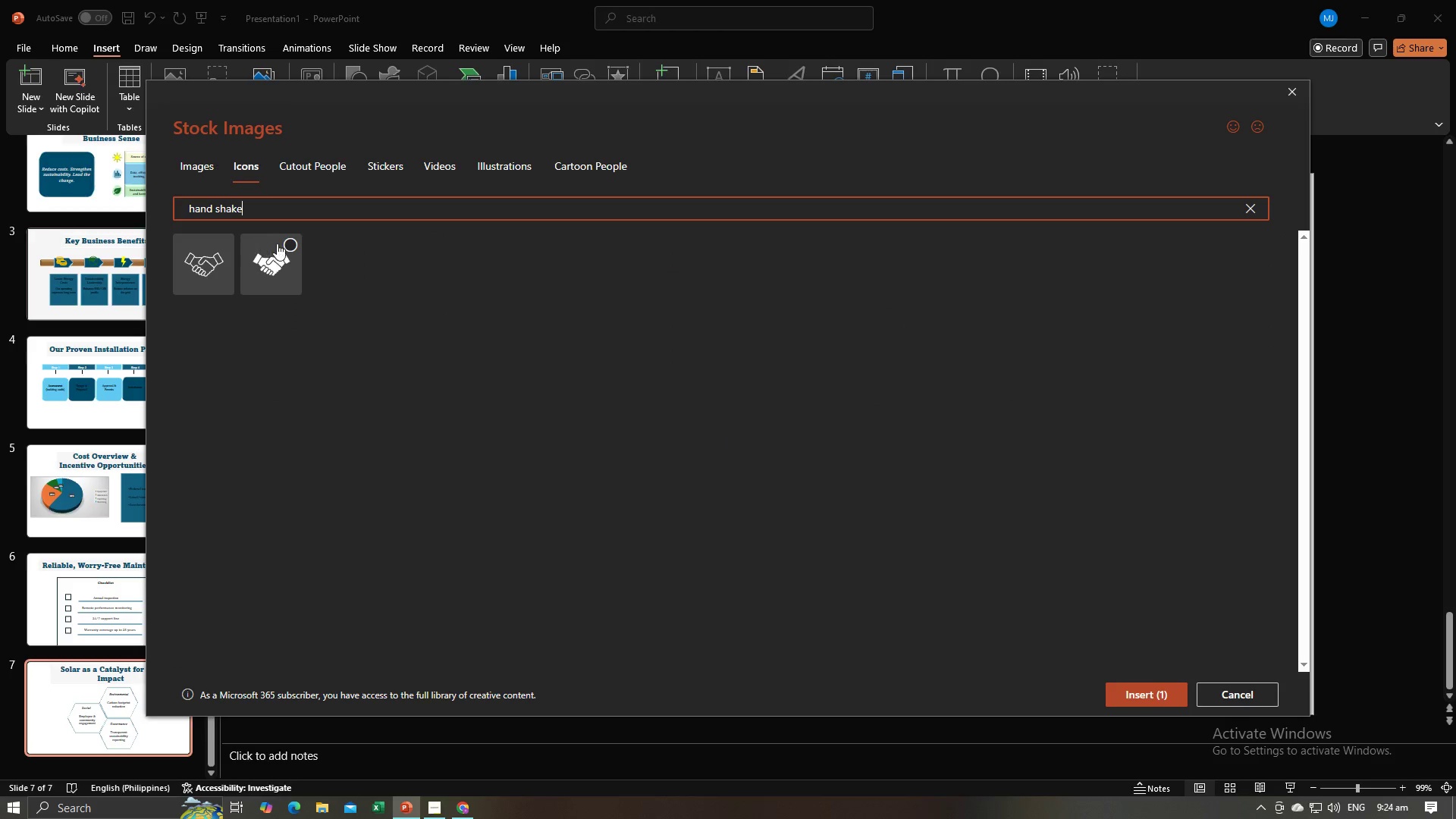 
left_click([284, 243])
 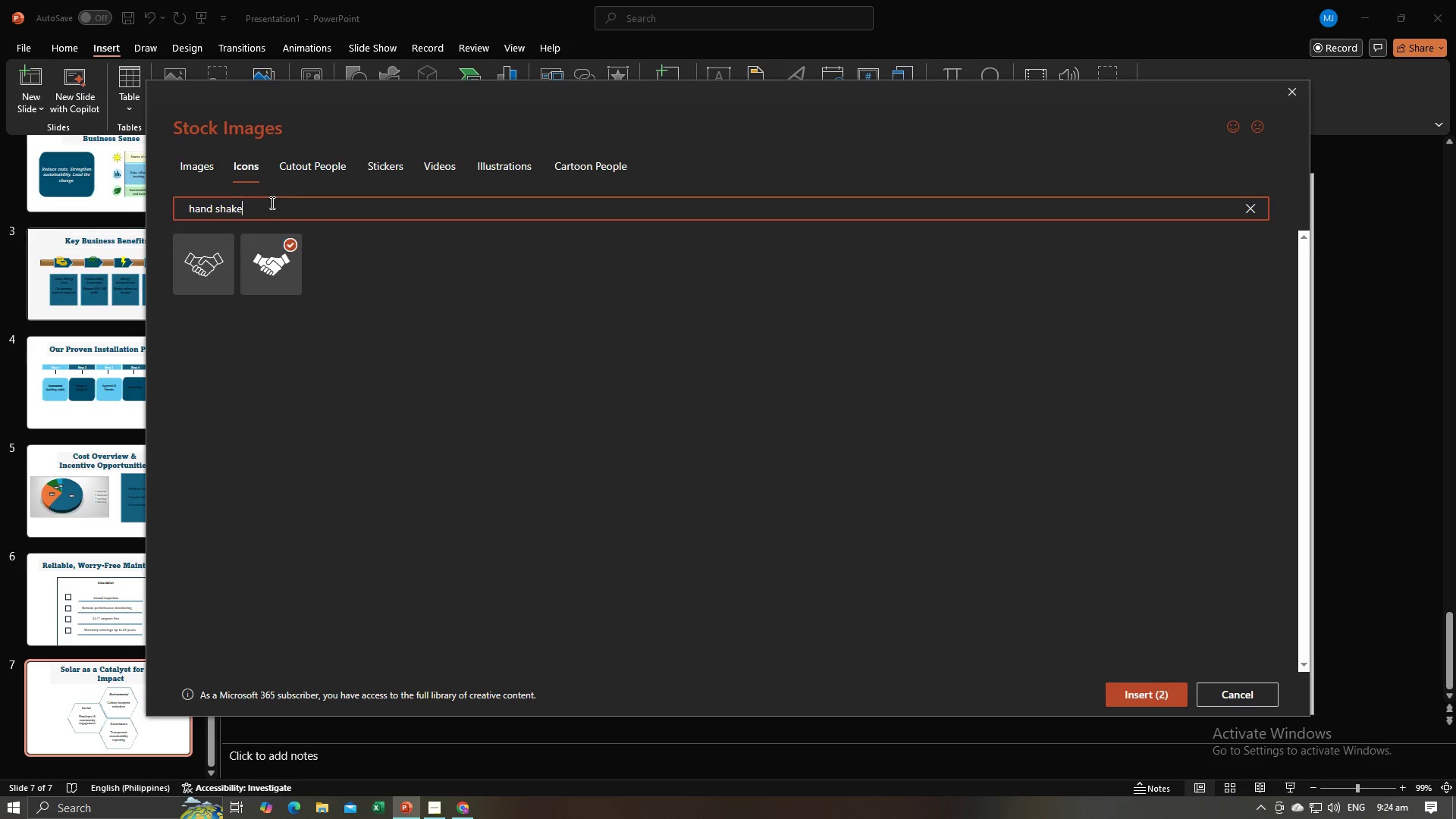 
left_click_drag(start_coordinate=[271, 202], to_coordinate=[181, 194])
 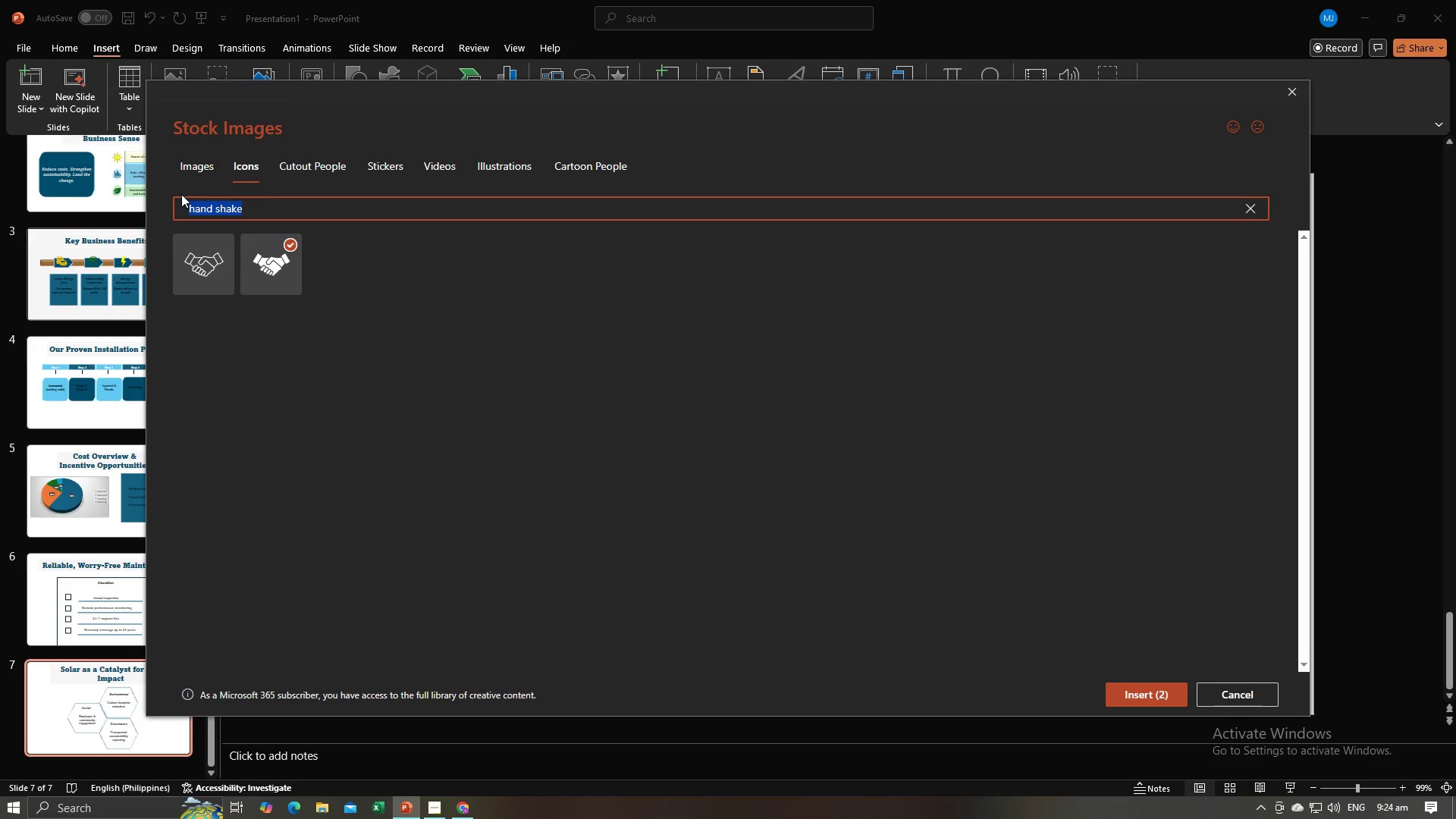 
type(Report)
 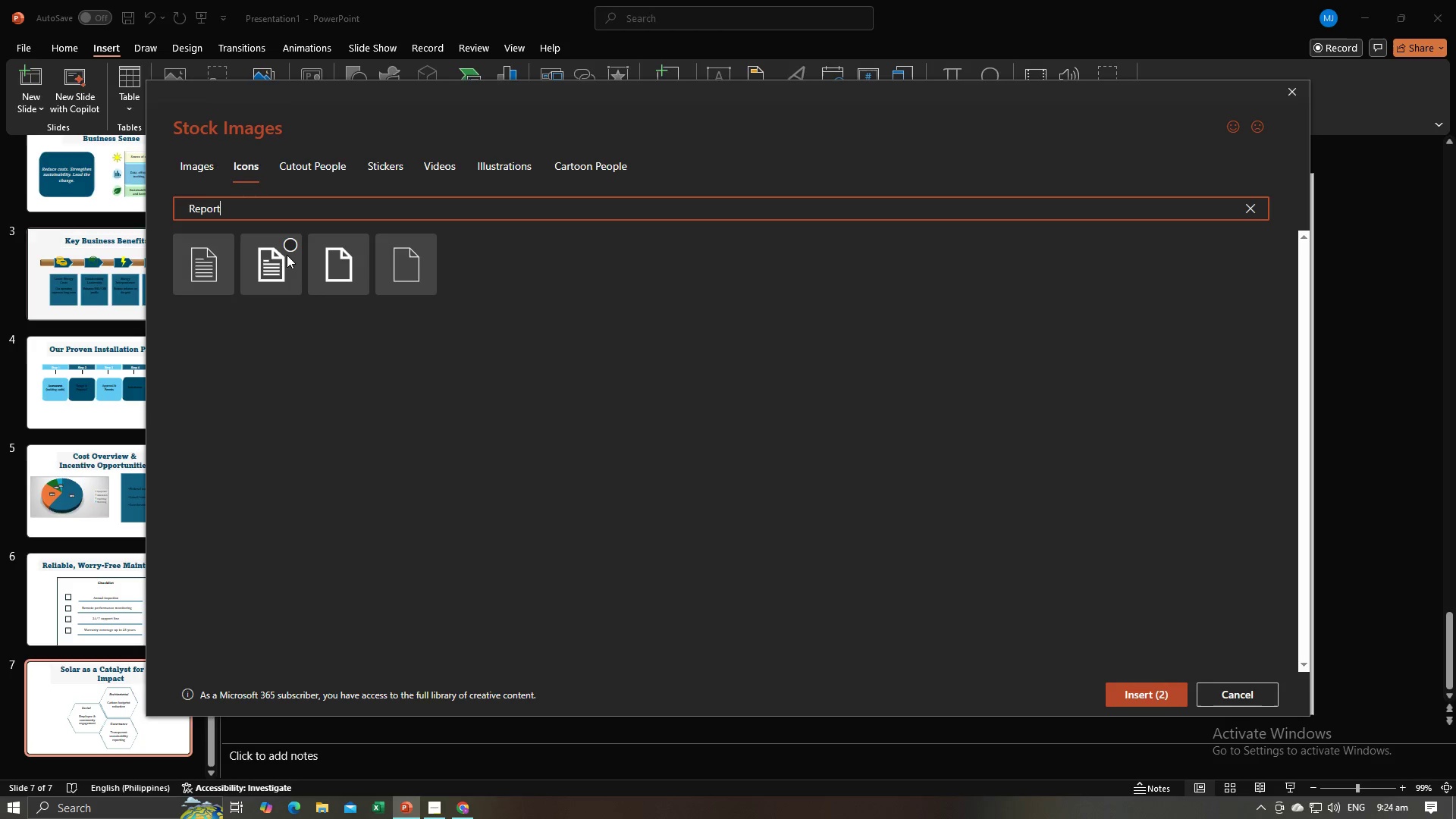 
left_click([289, 246])
 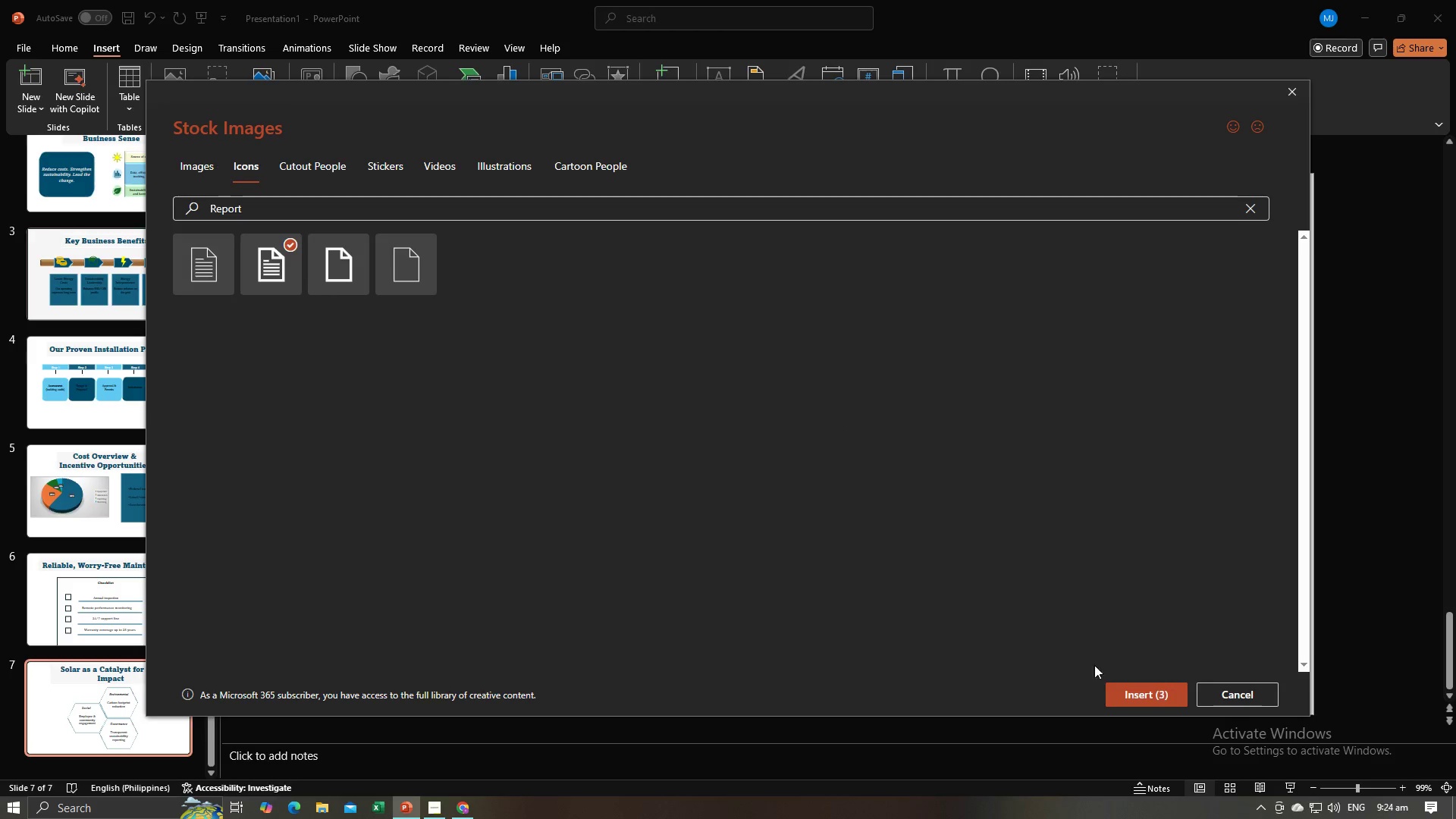 
left_click([1131, 689])
 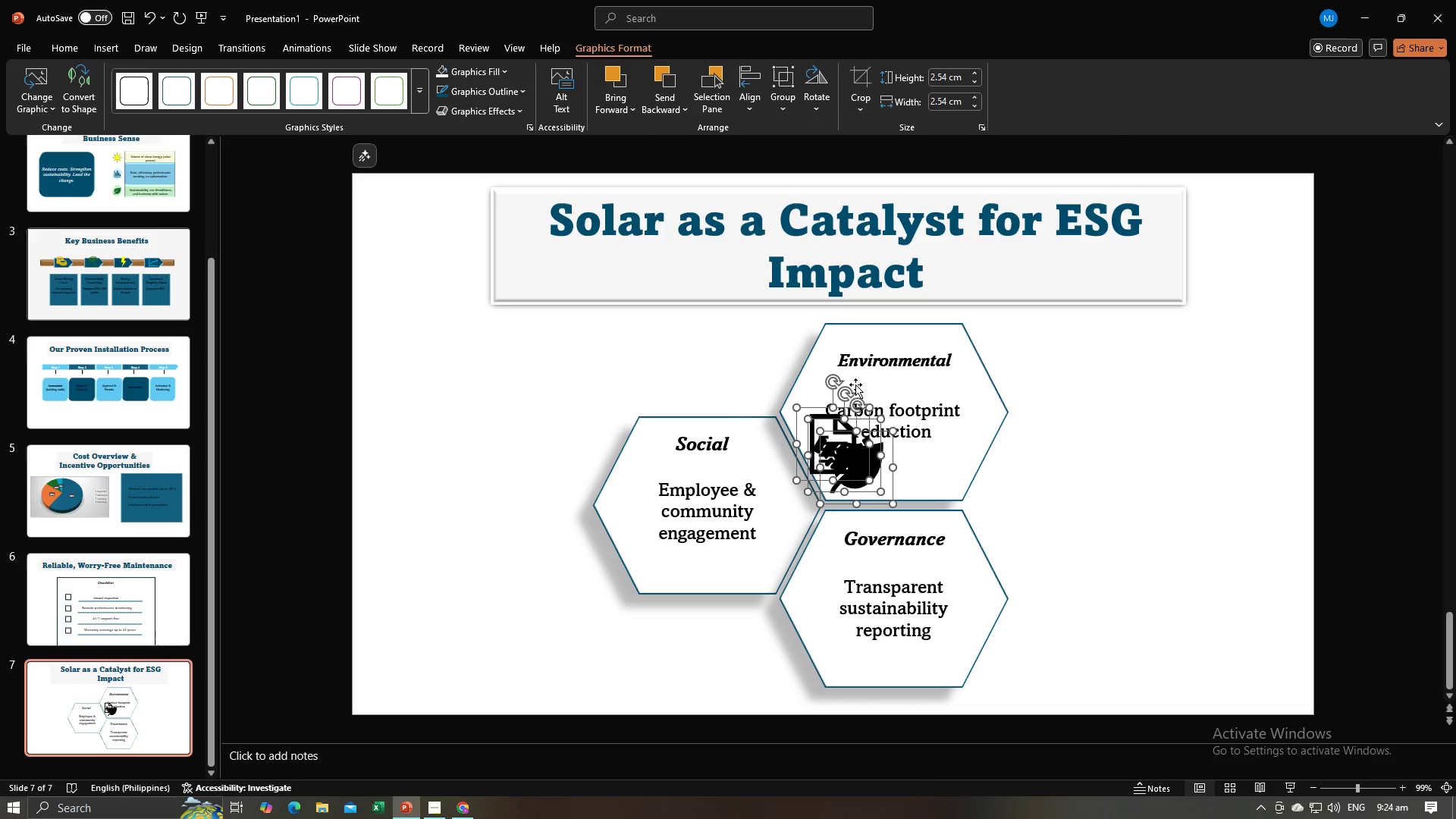 
left_click([1034, 408])
 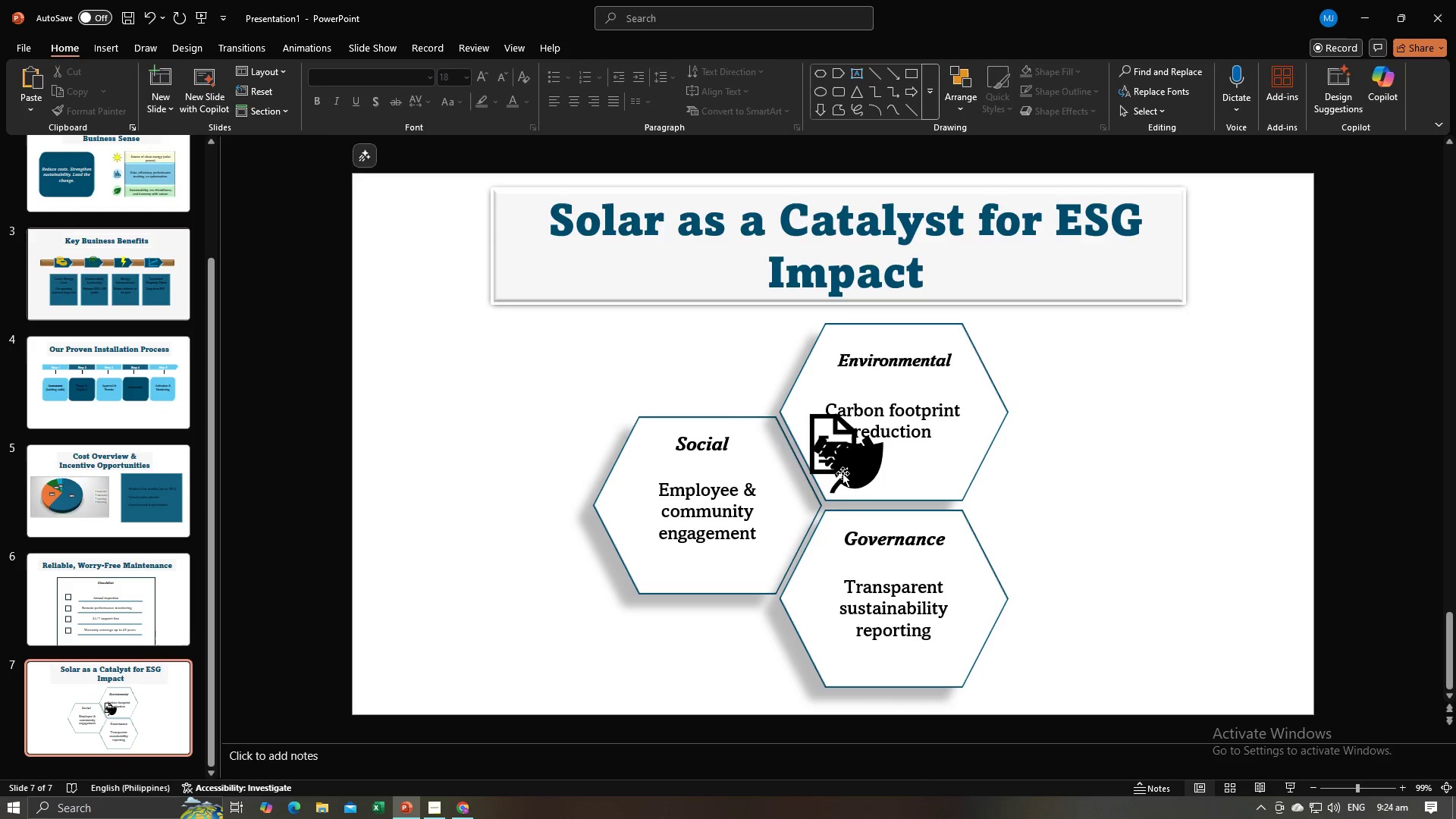 
left_click([843, 473])
 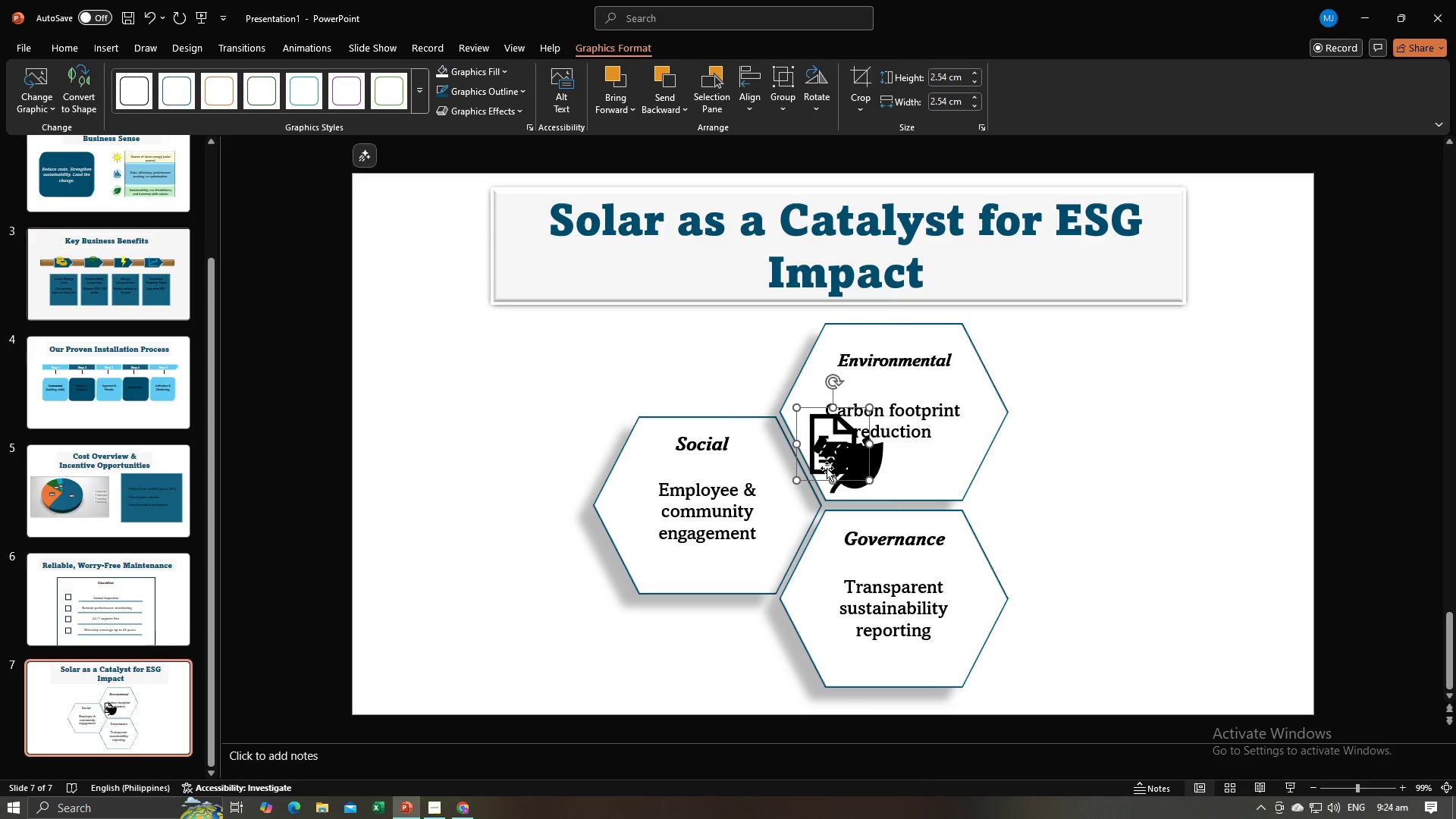 
left_click_drag(start_coordinate=[827, 468], to_coordinate=[751, 447])
 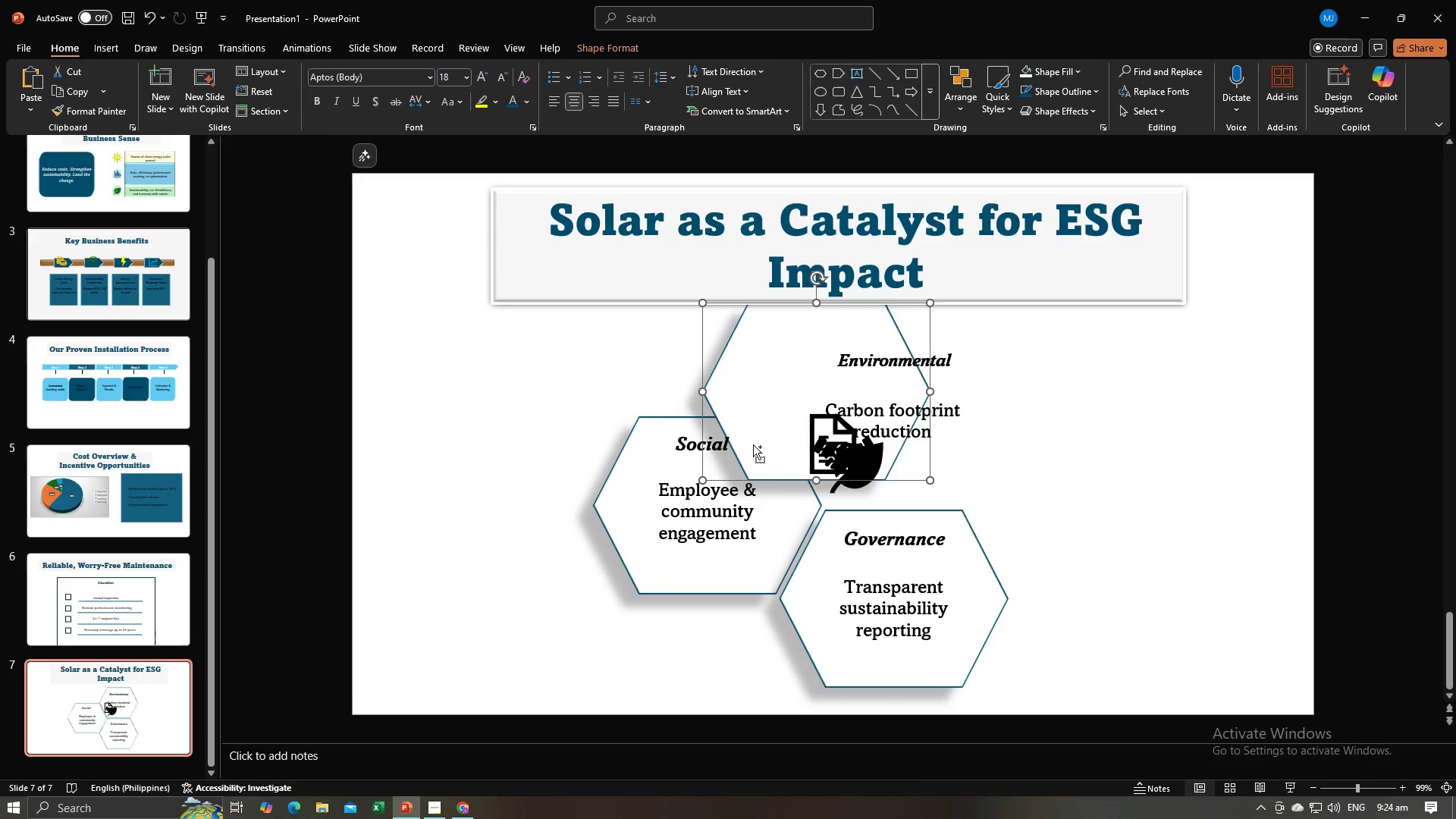 
key(Control+Z)
 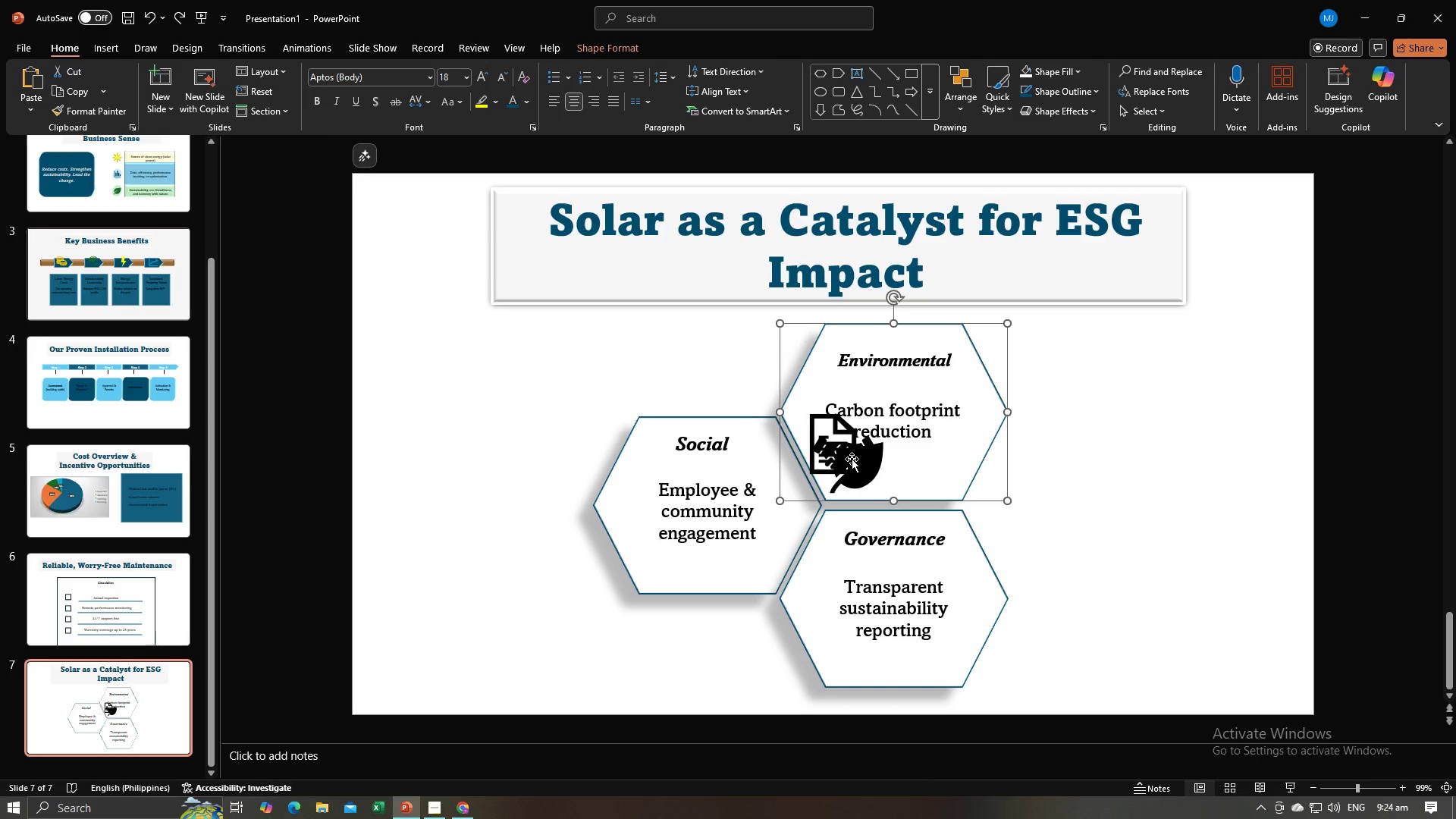 
left_click([852, 459])
 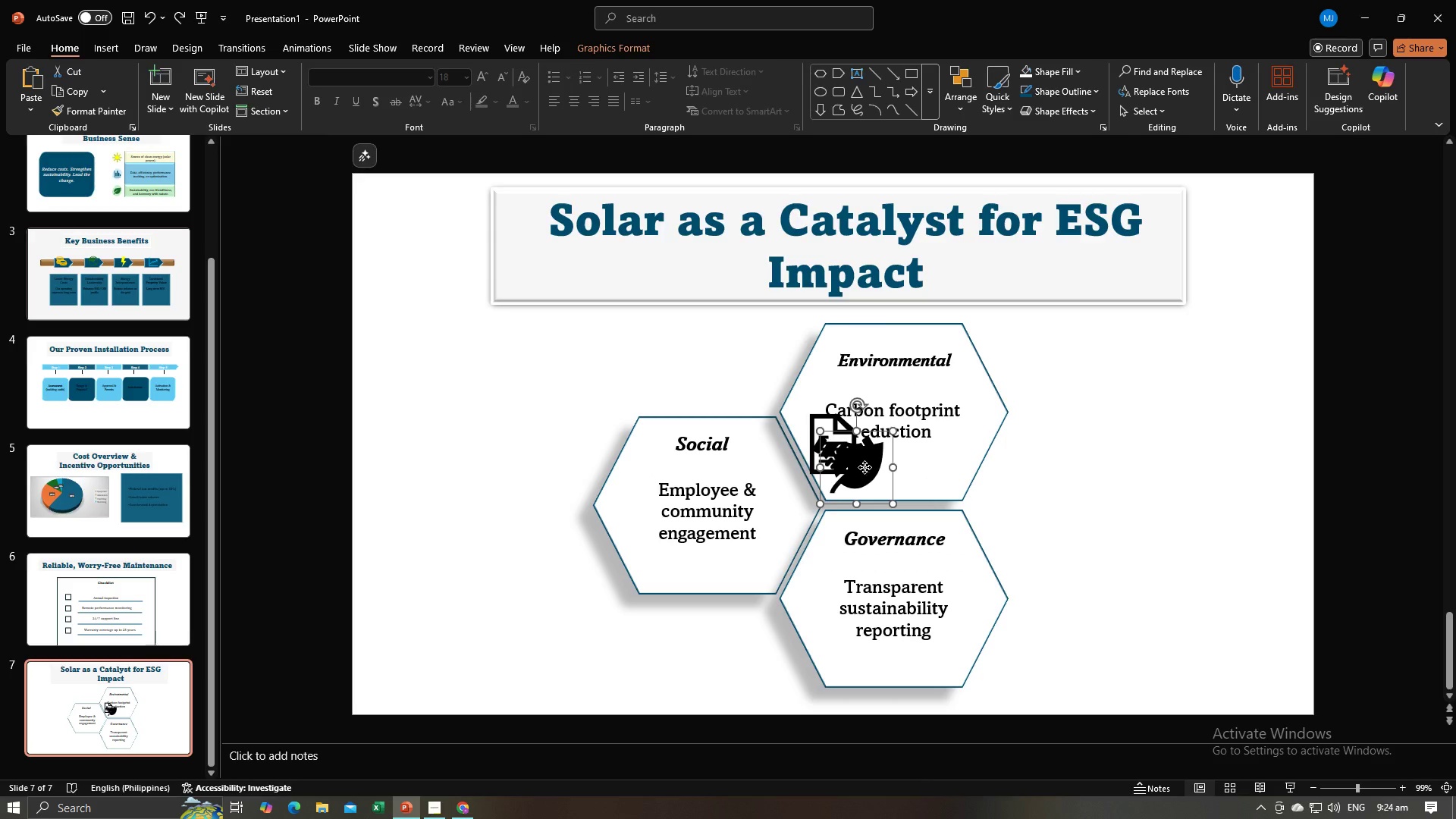 
left_click_drag(start_coordinate=[864, 466], to_coordinate=[993, 345])
 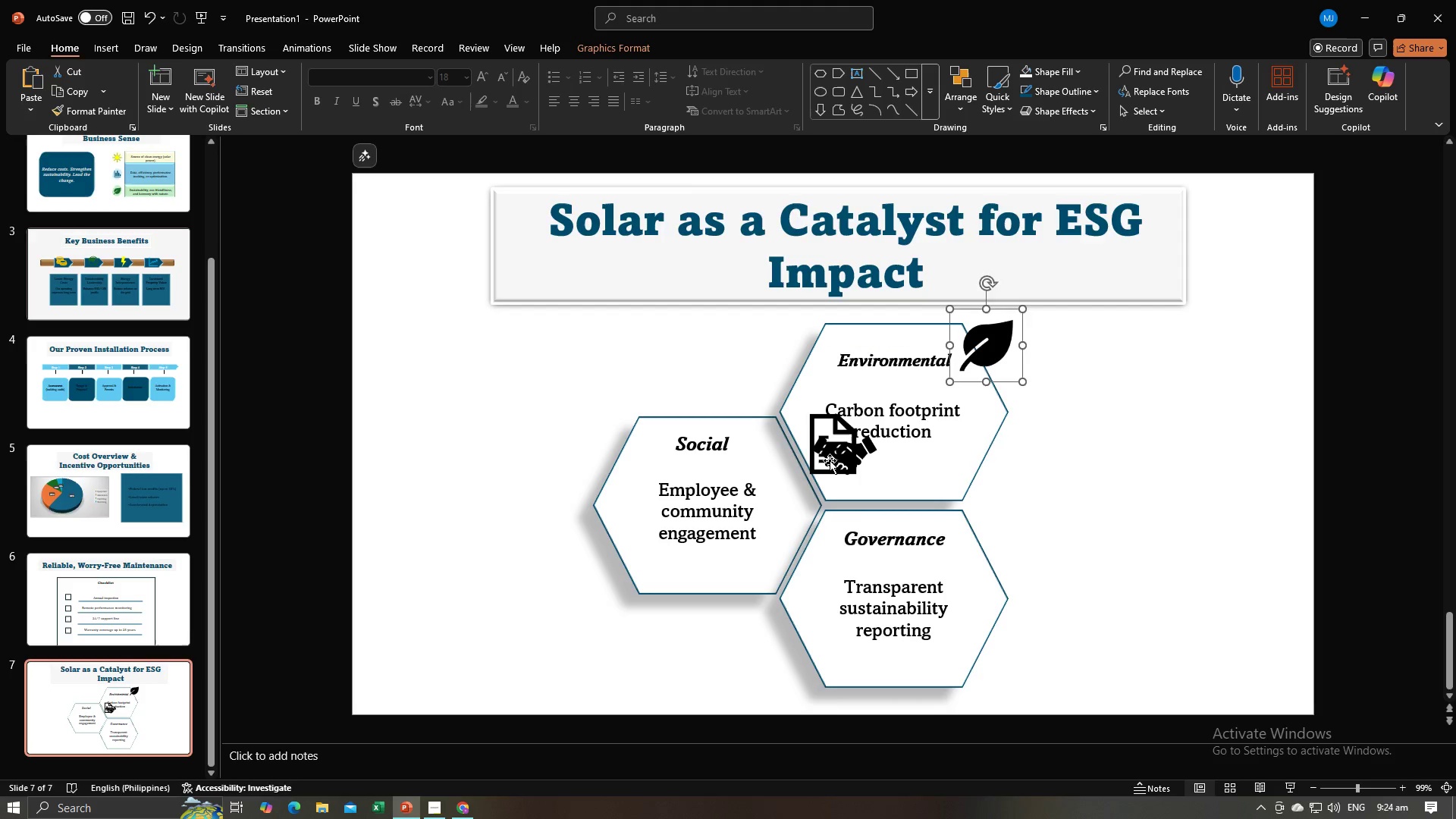 
left_click([830, 460])
 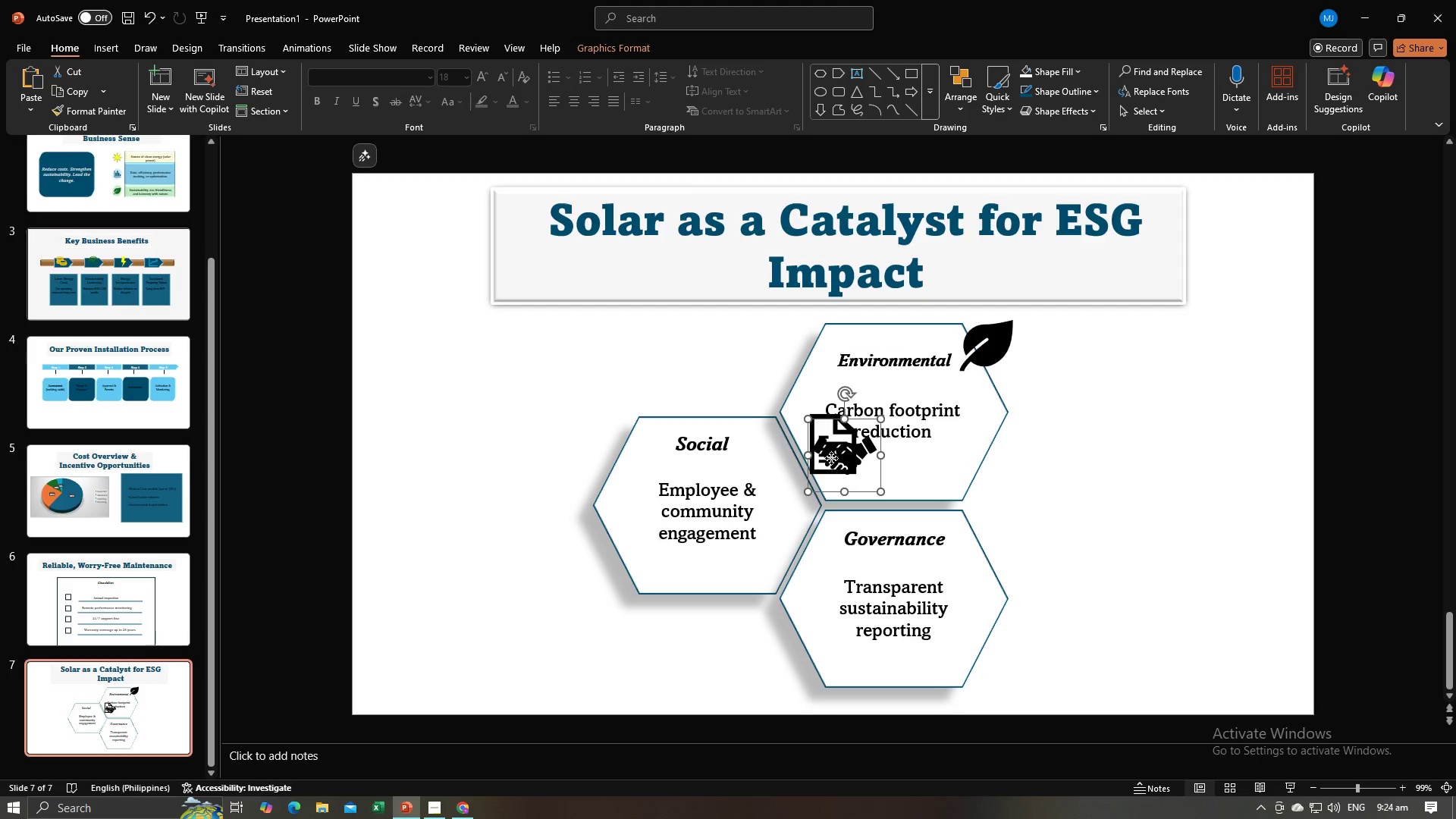 
left_click_drag(start_coordinate=[831, 458], to_coordinate=[629, 428])
 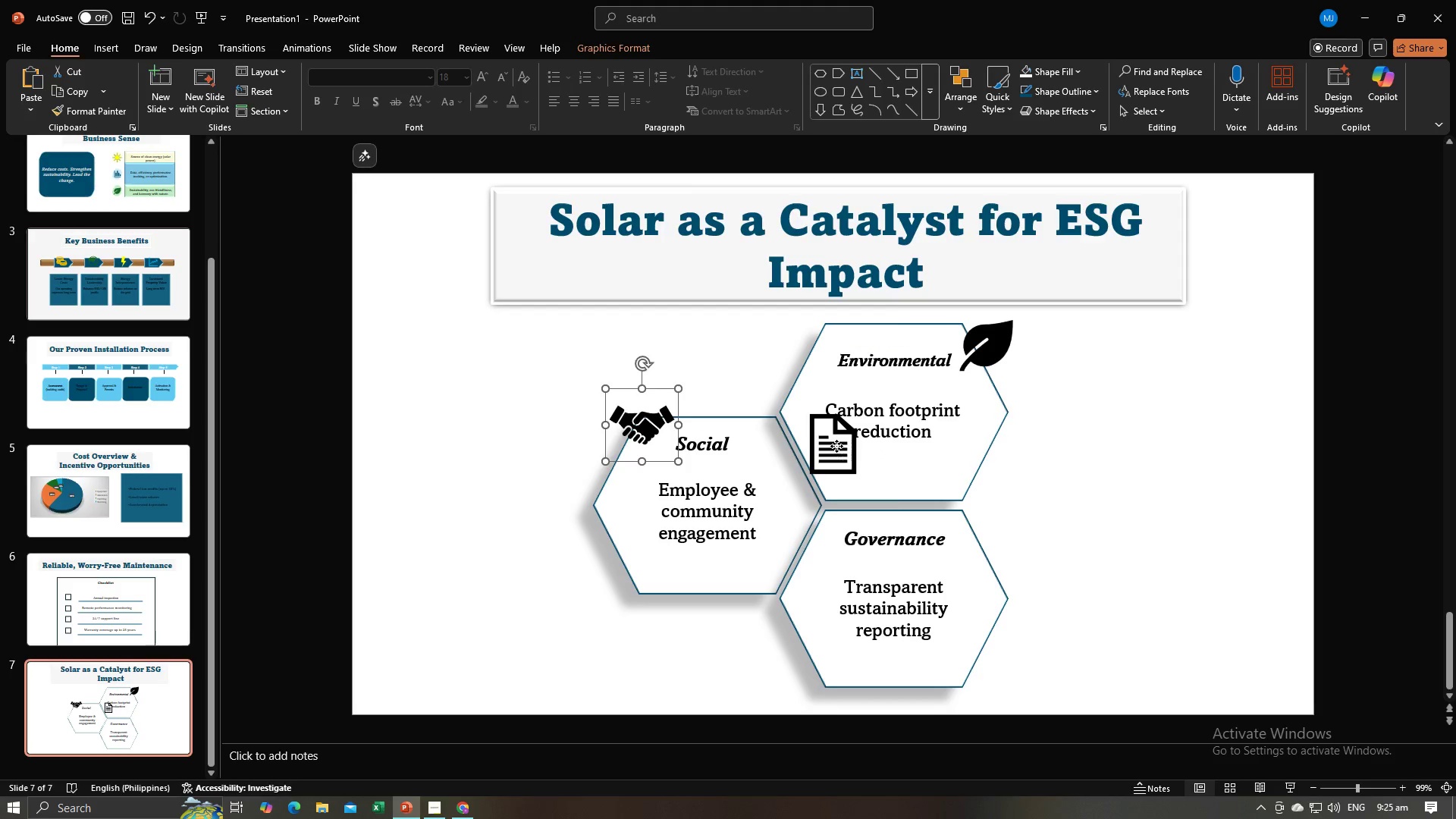 
left_click([836, 446])
 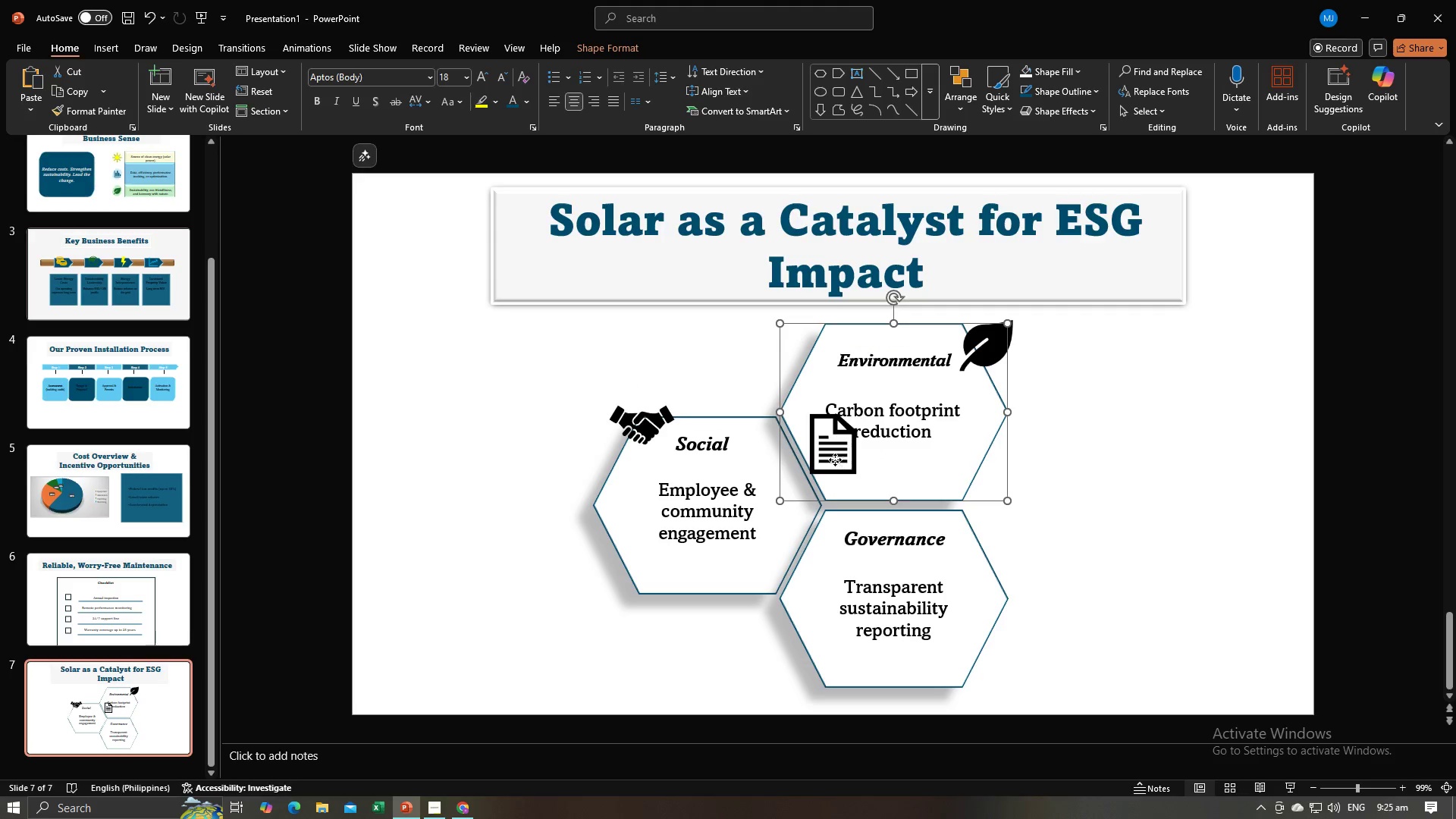 
left_click_drag(start_coordinate=[835, 460], to_coordinate=[990, 546])
 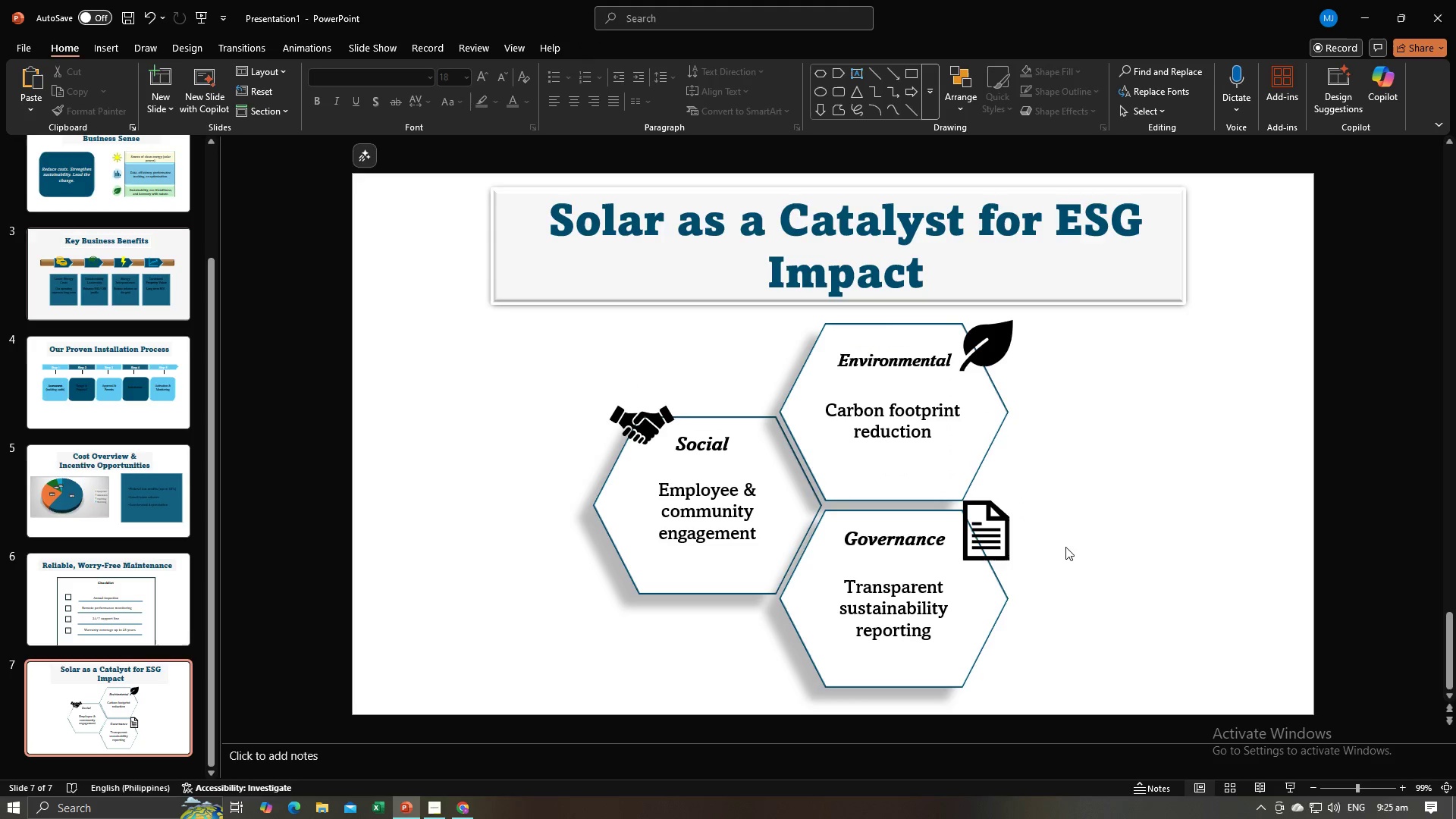 
left_click([1065, 547])
 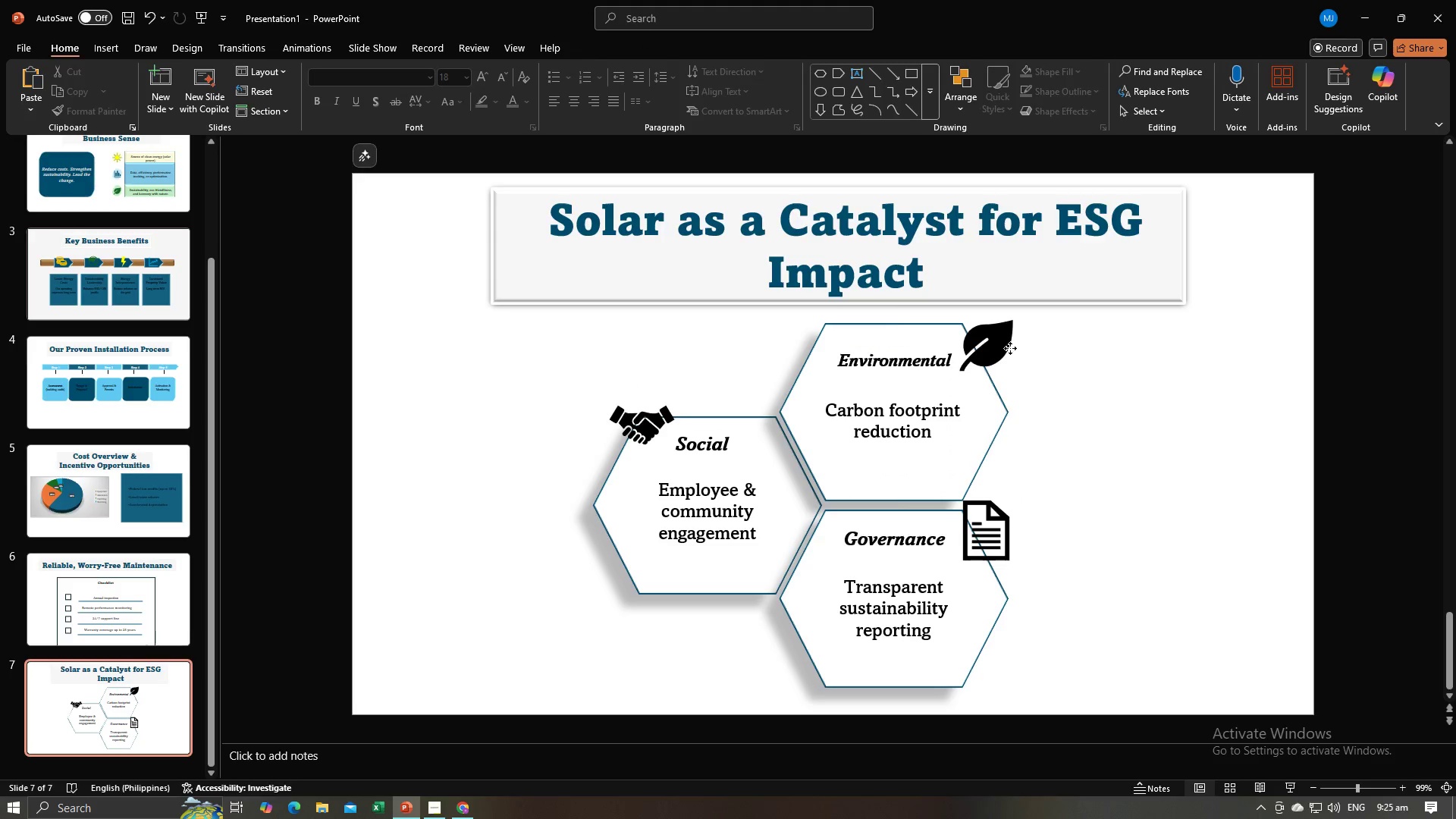 
left_click([1010, 348])
 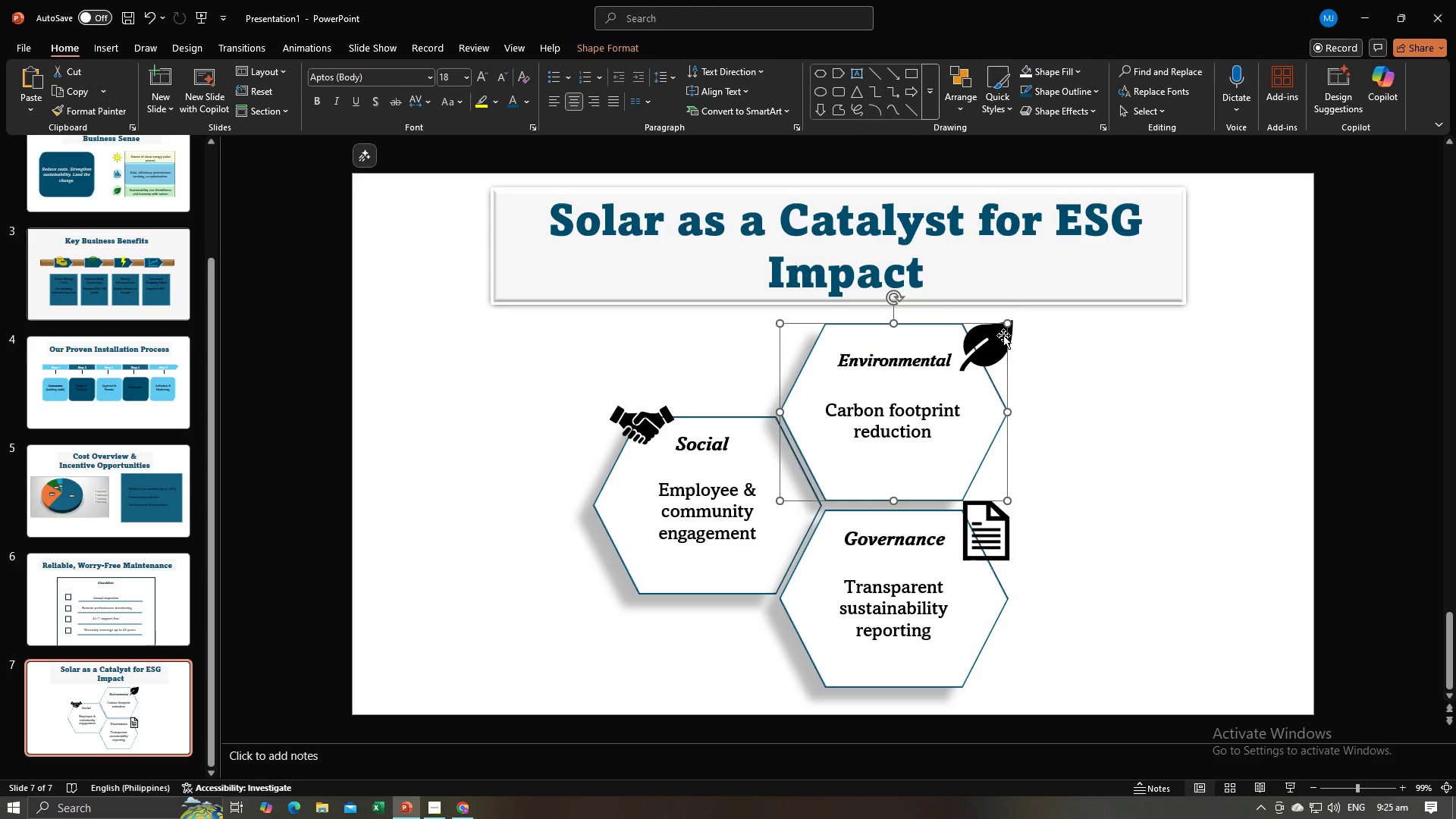 
left_click([1003, 335])
 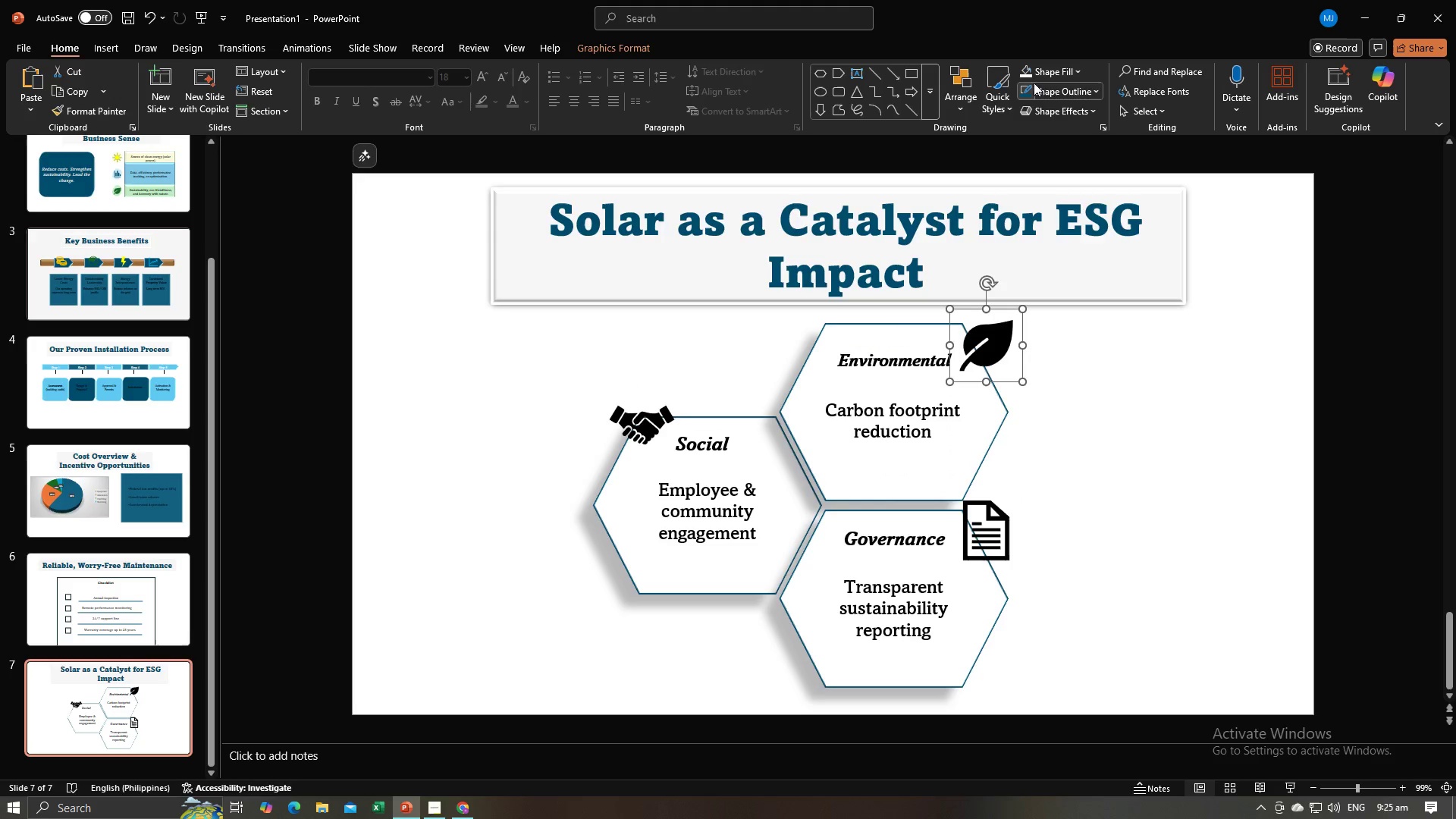 
left_click([1043, 74])
 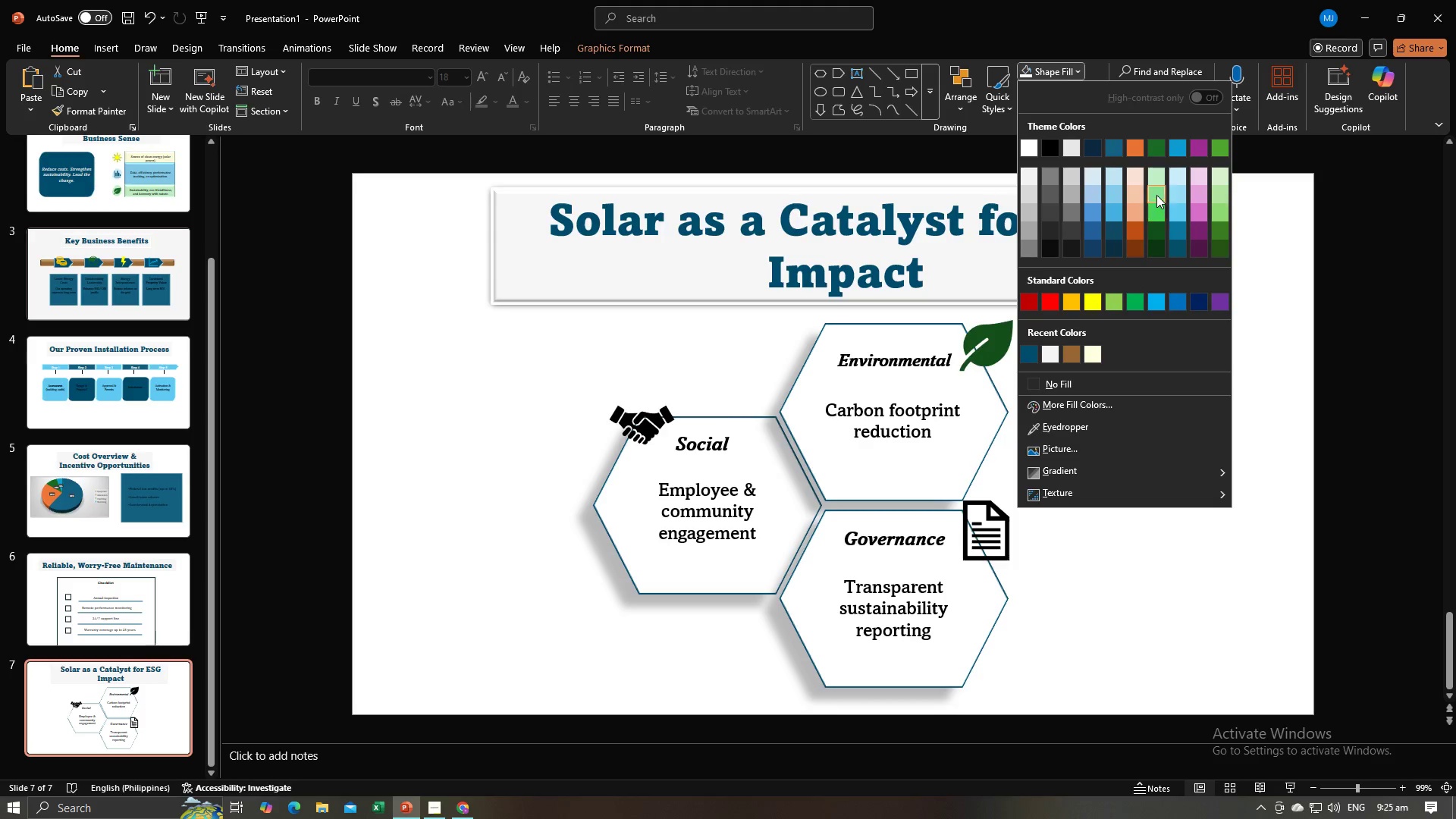 
left_click([1157, 151])
 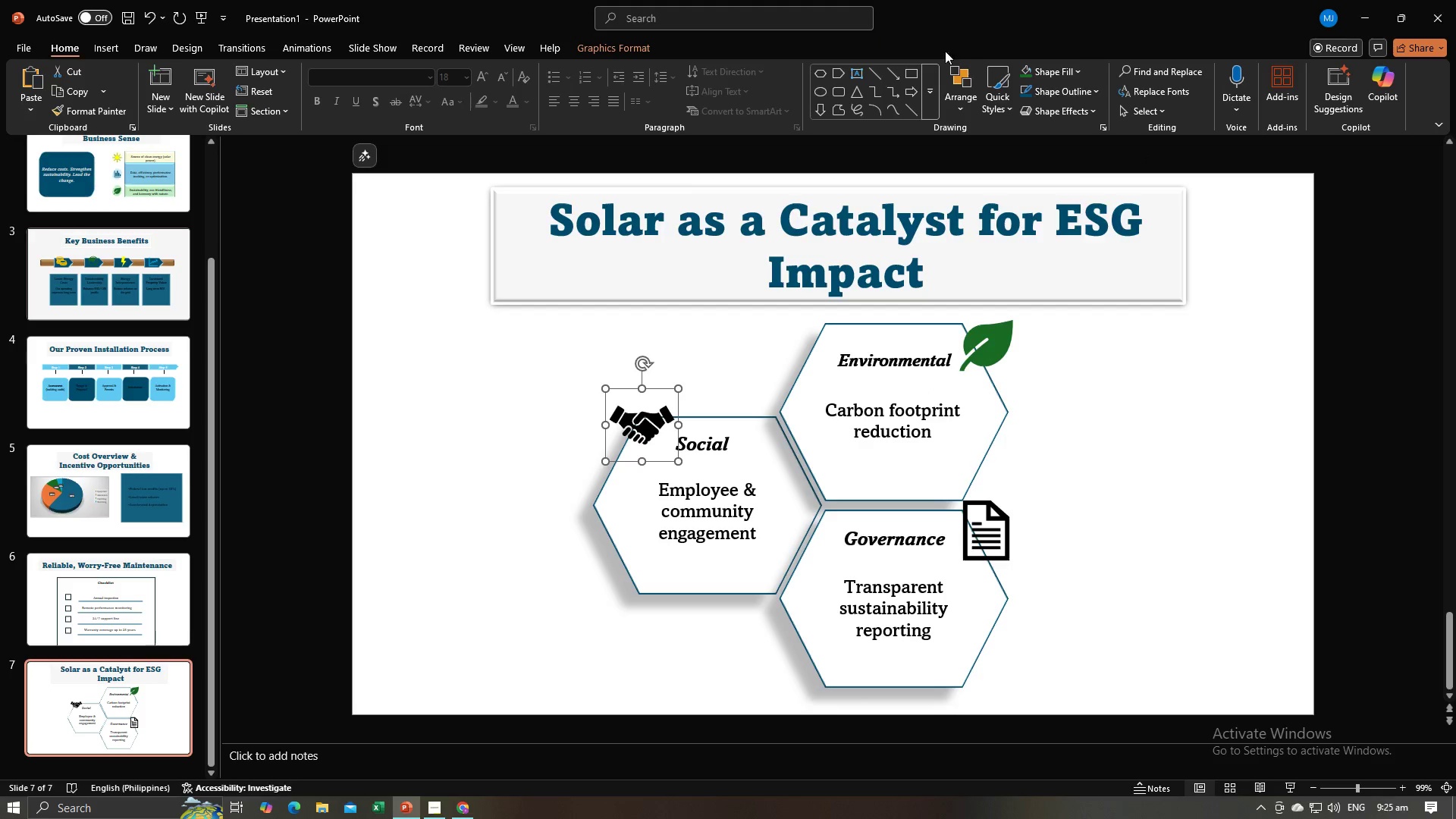 
left_click([1036, 69])
 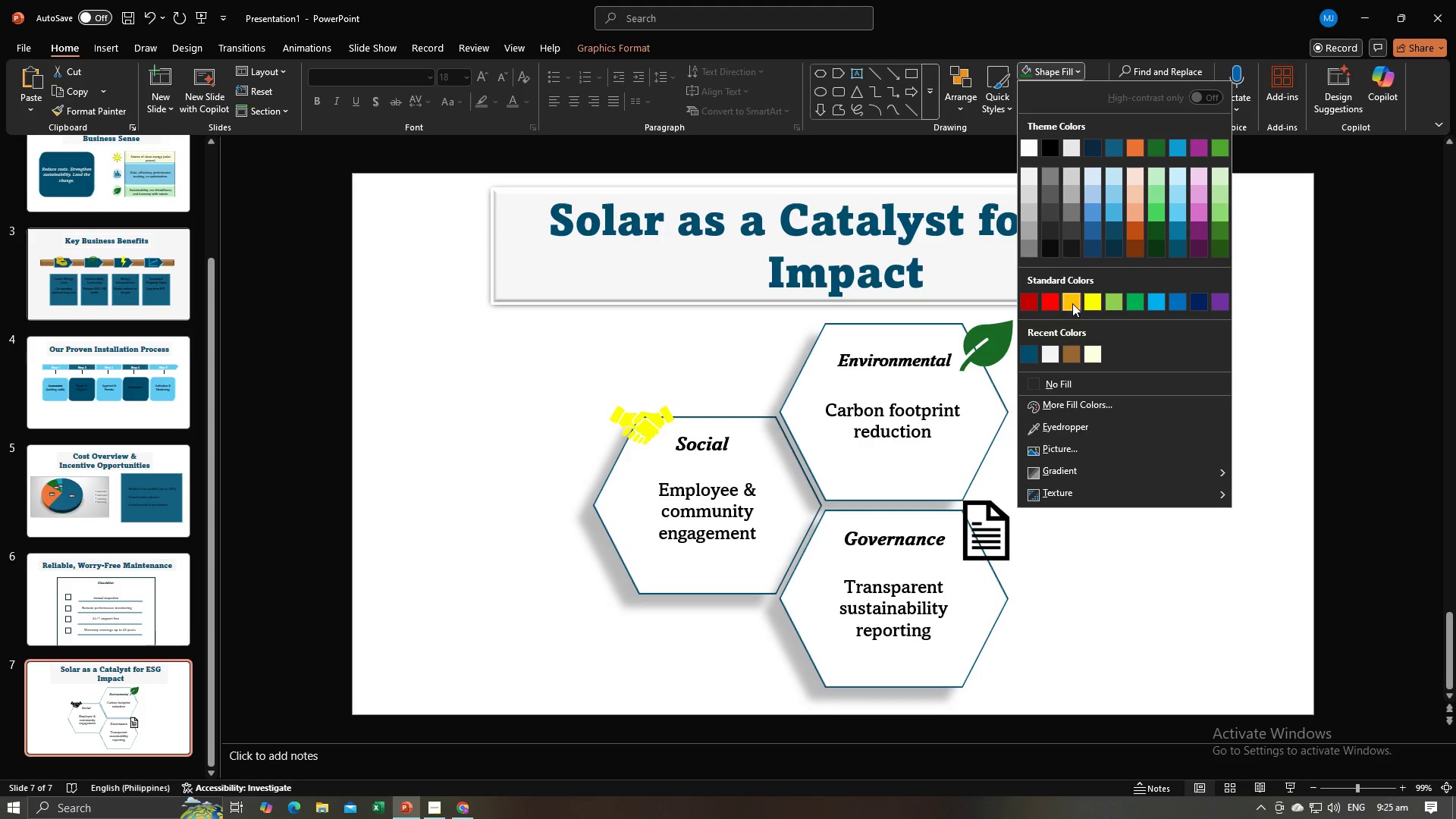 
left_click([1072, 303])
 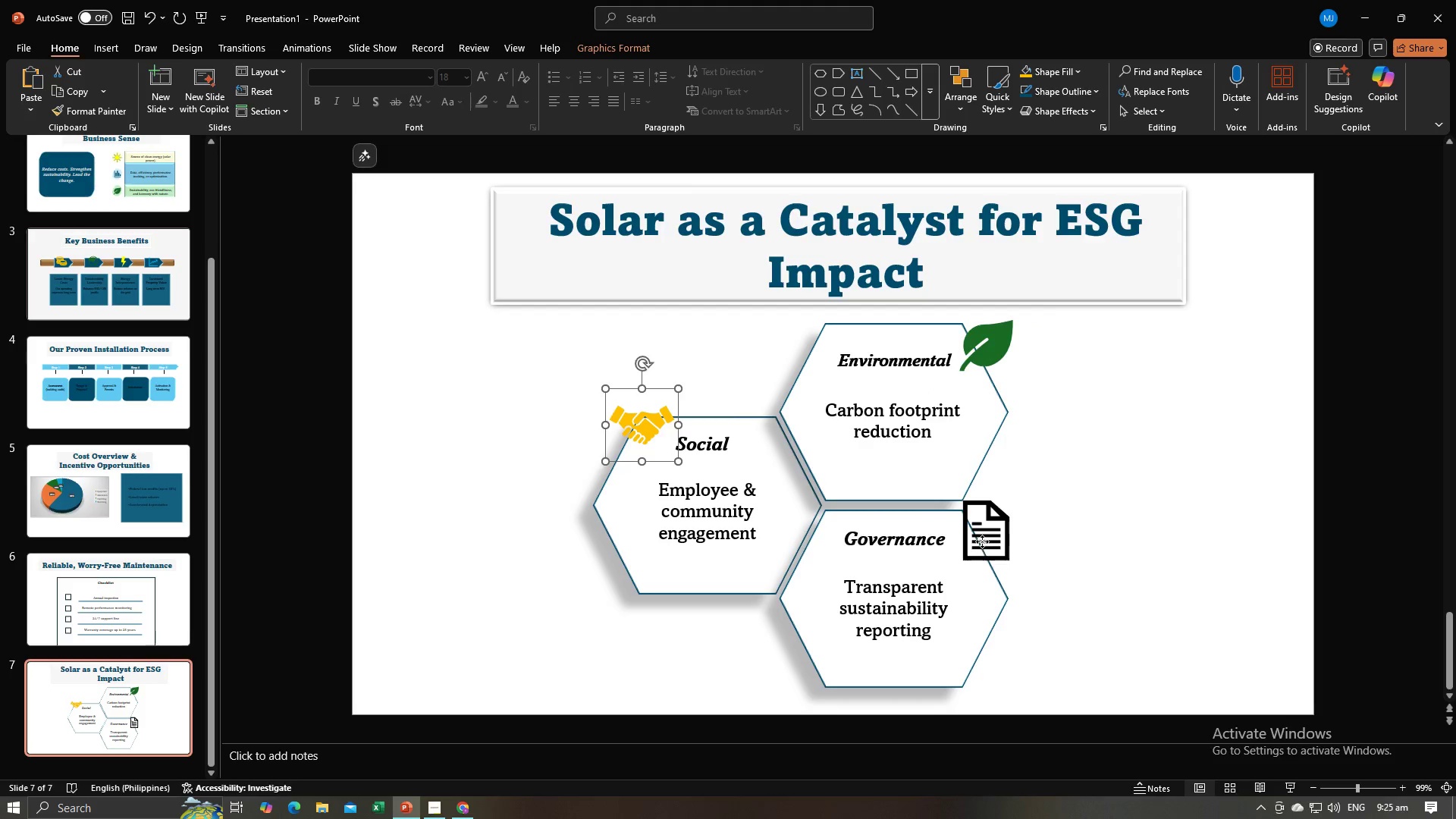 
left_click([982, 541])
 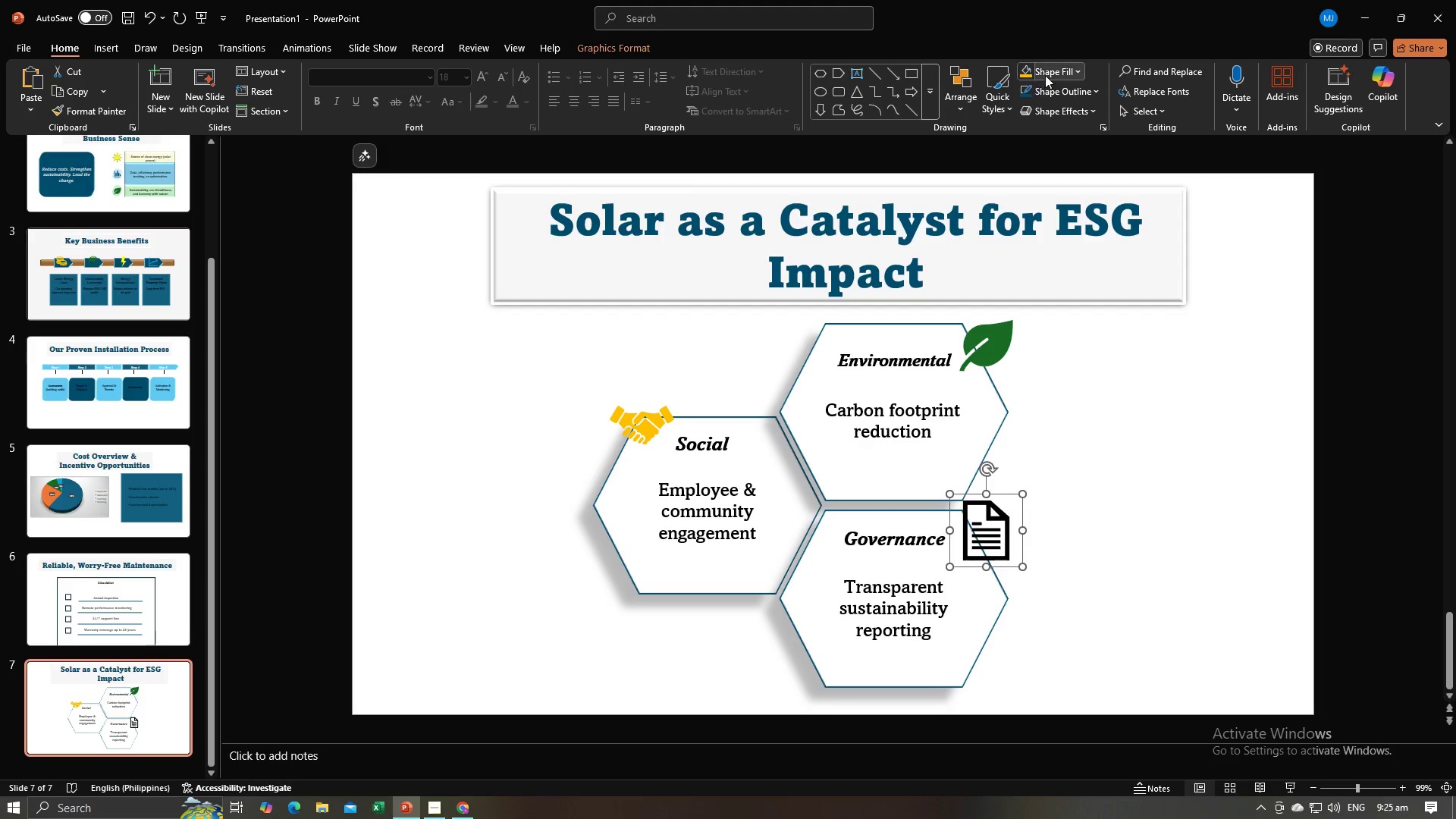 
left_click([1048, 74])
 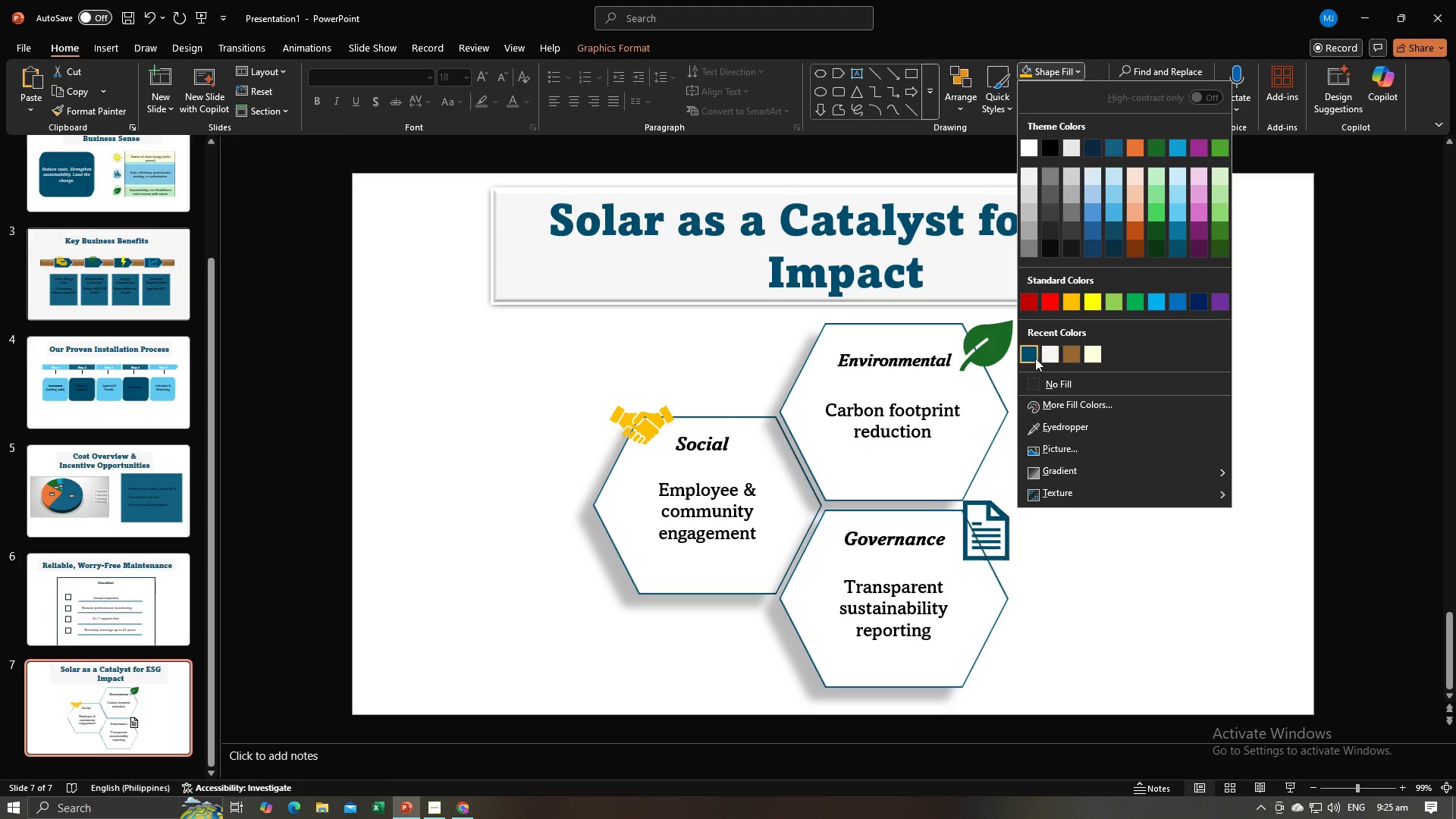 
left_click([1033, 359])
 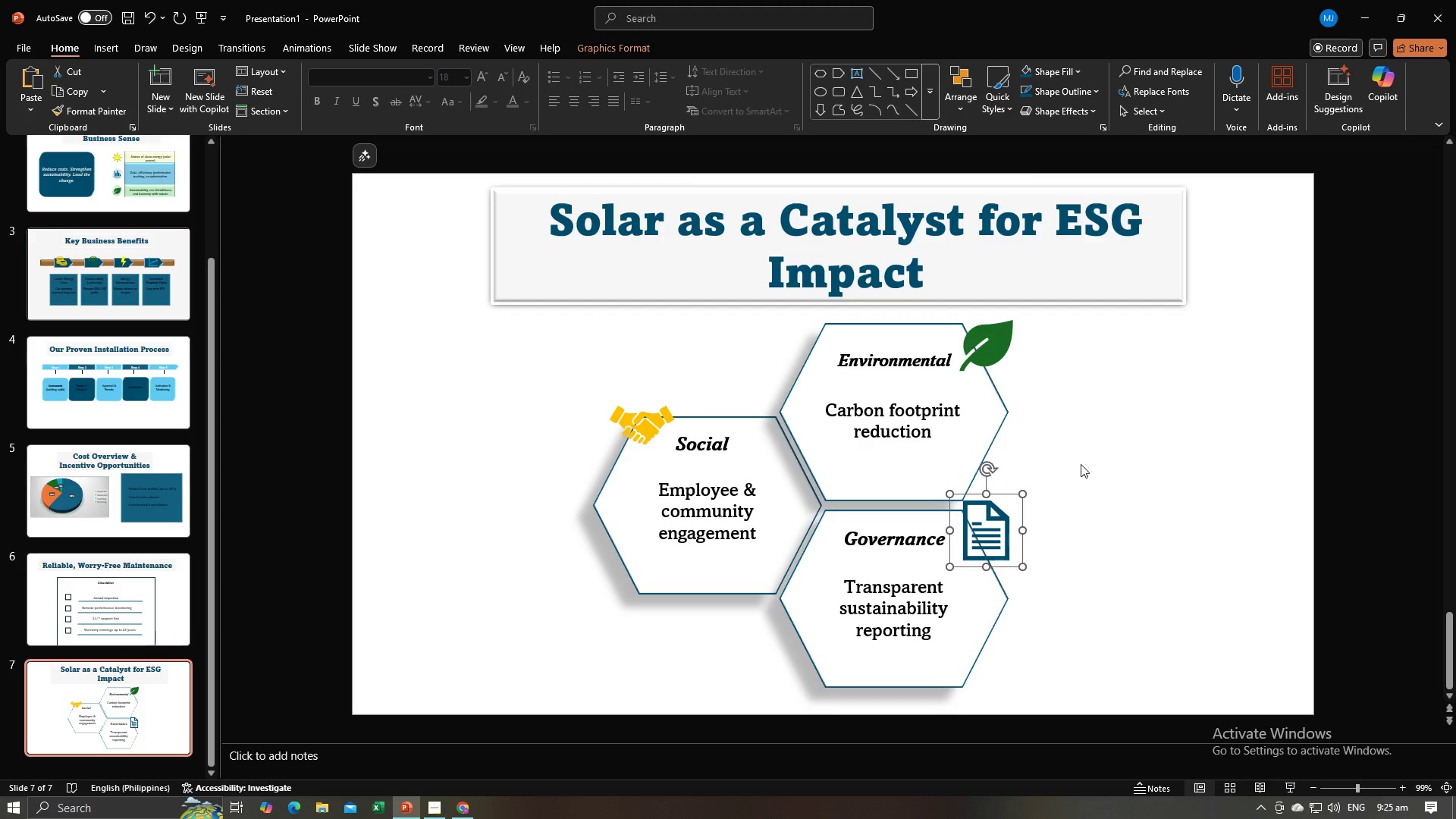 
left_click([1094, 513])
 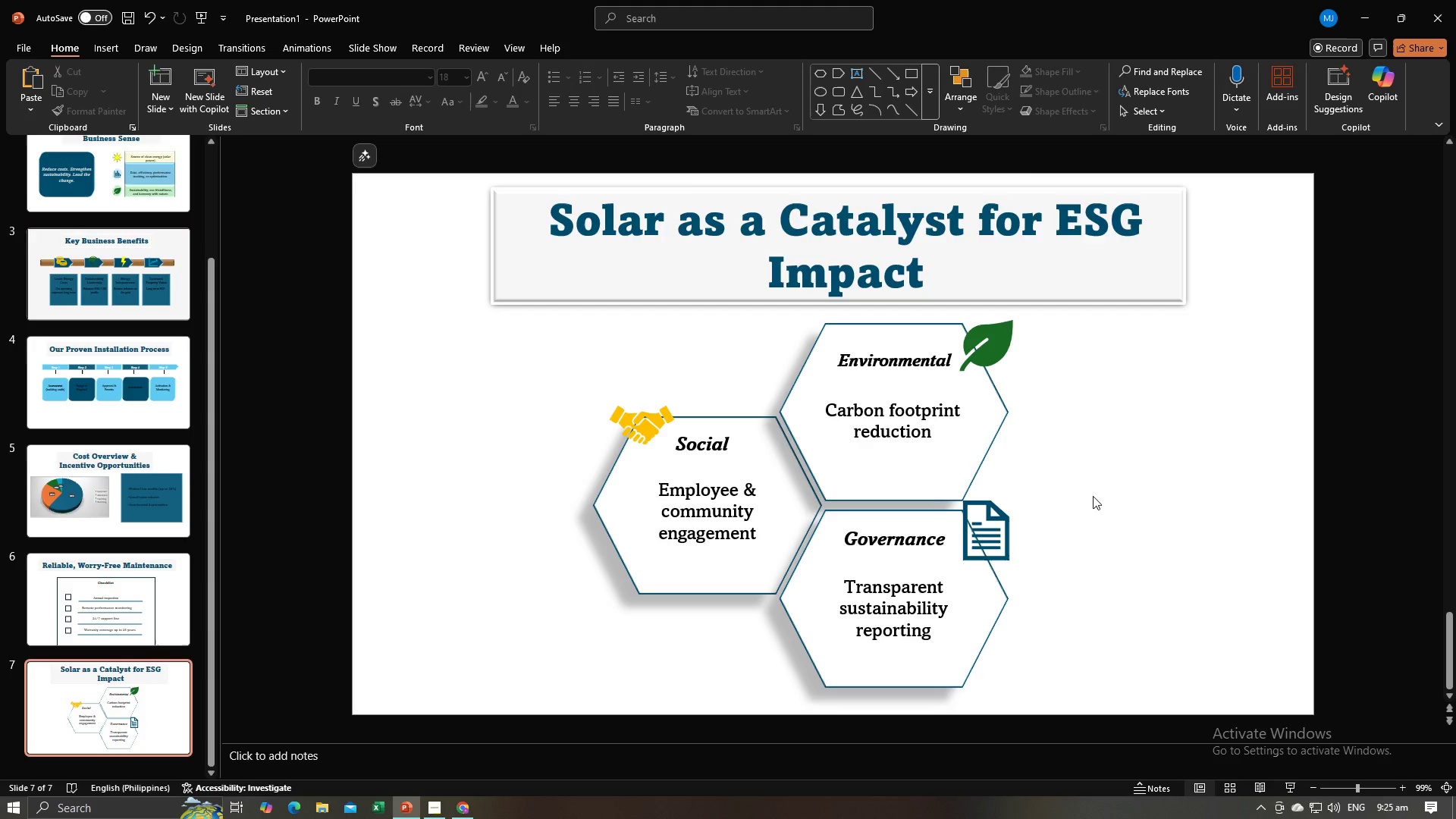 
left_click([1093, 497])
 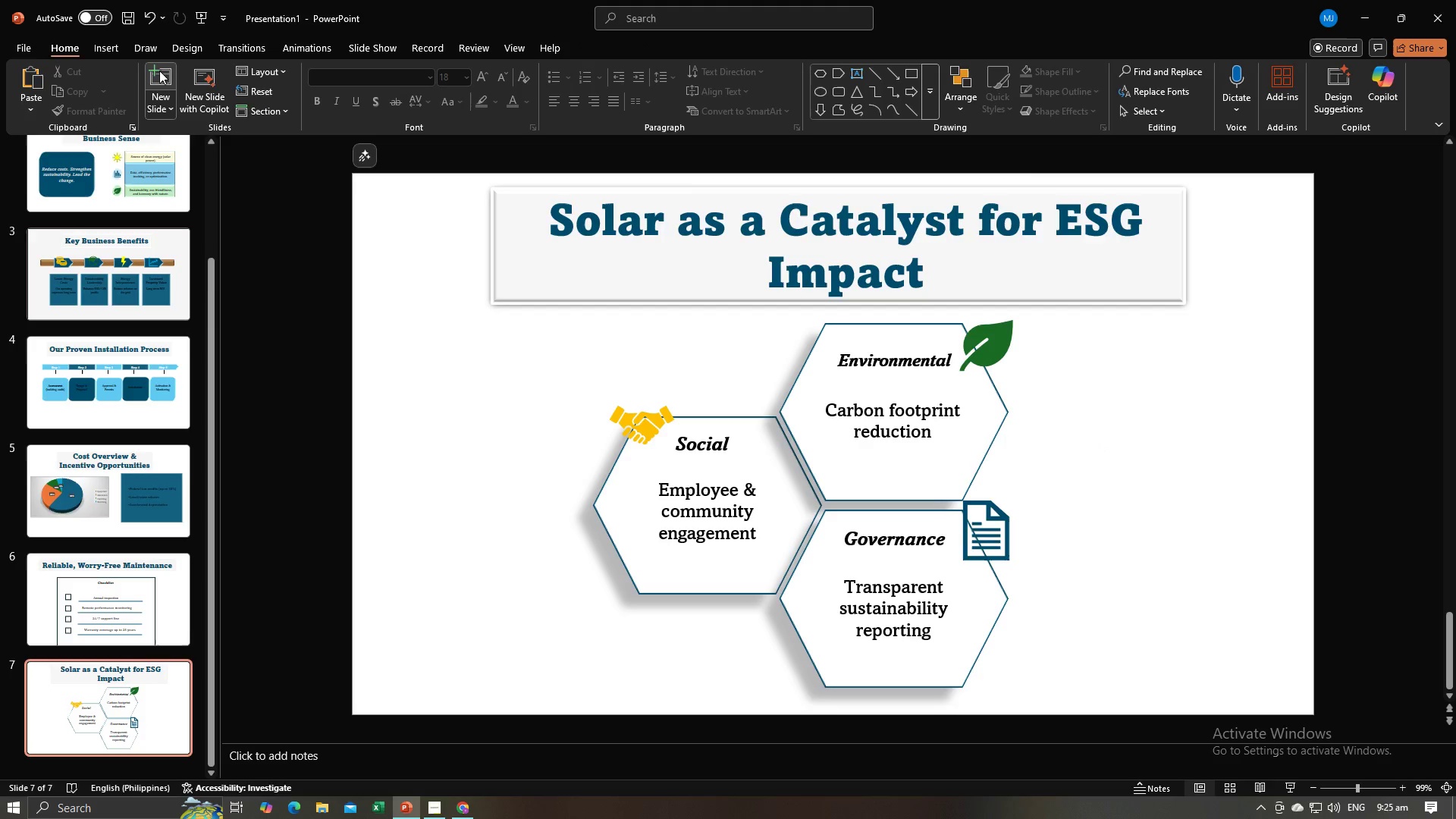 
left_click([159, 71])
 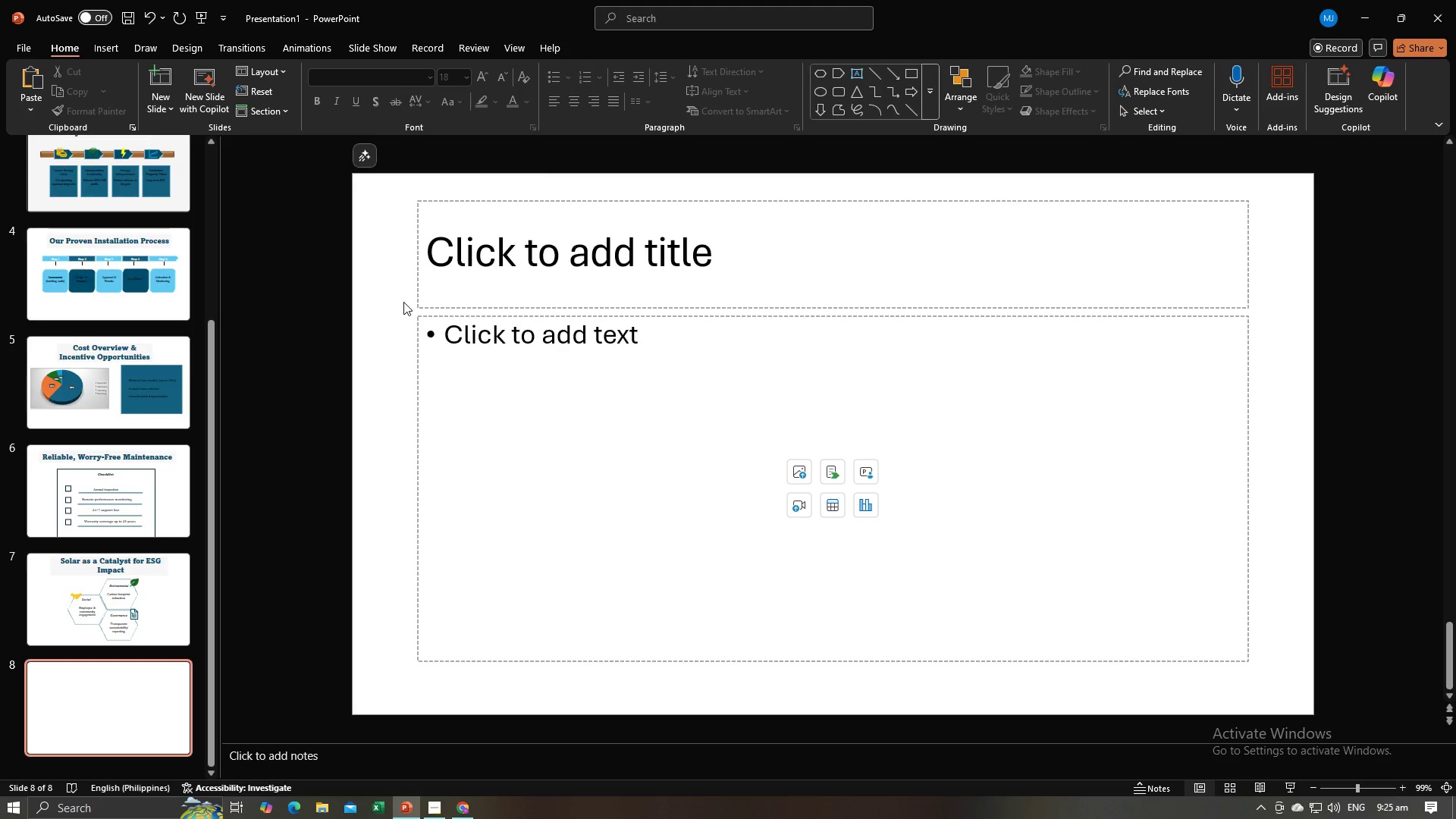 
left_click([403, 302])
 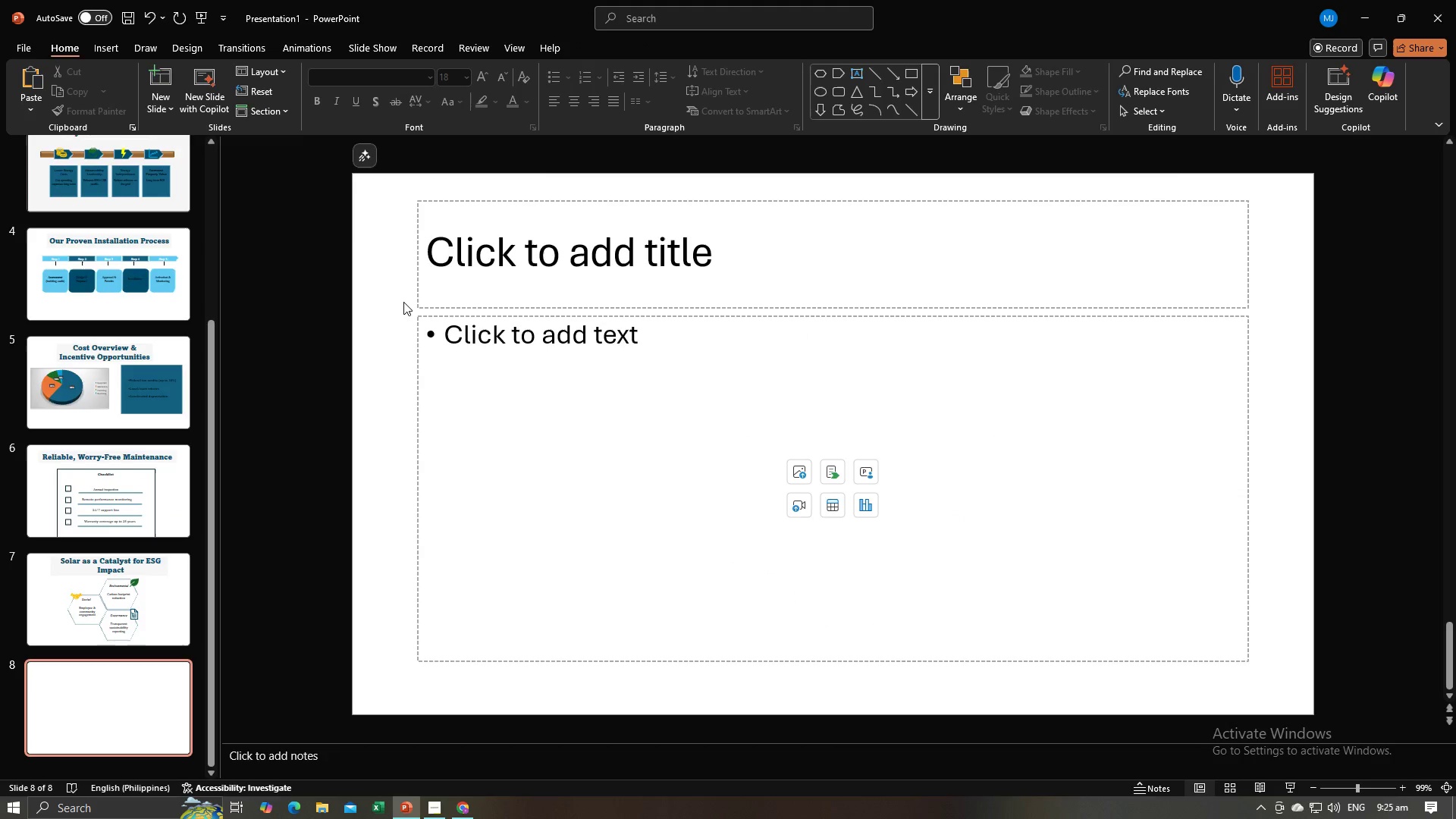 
key(Control+A)
 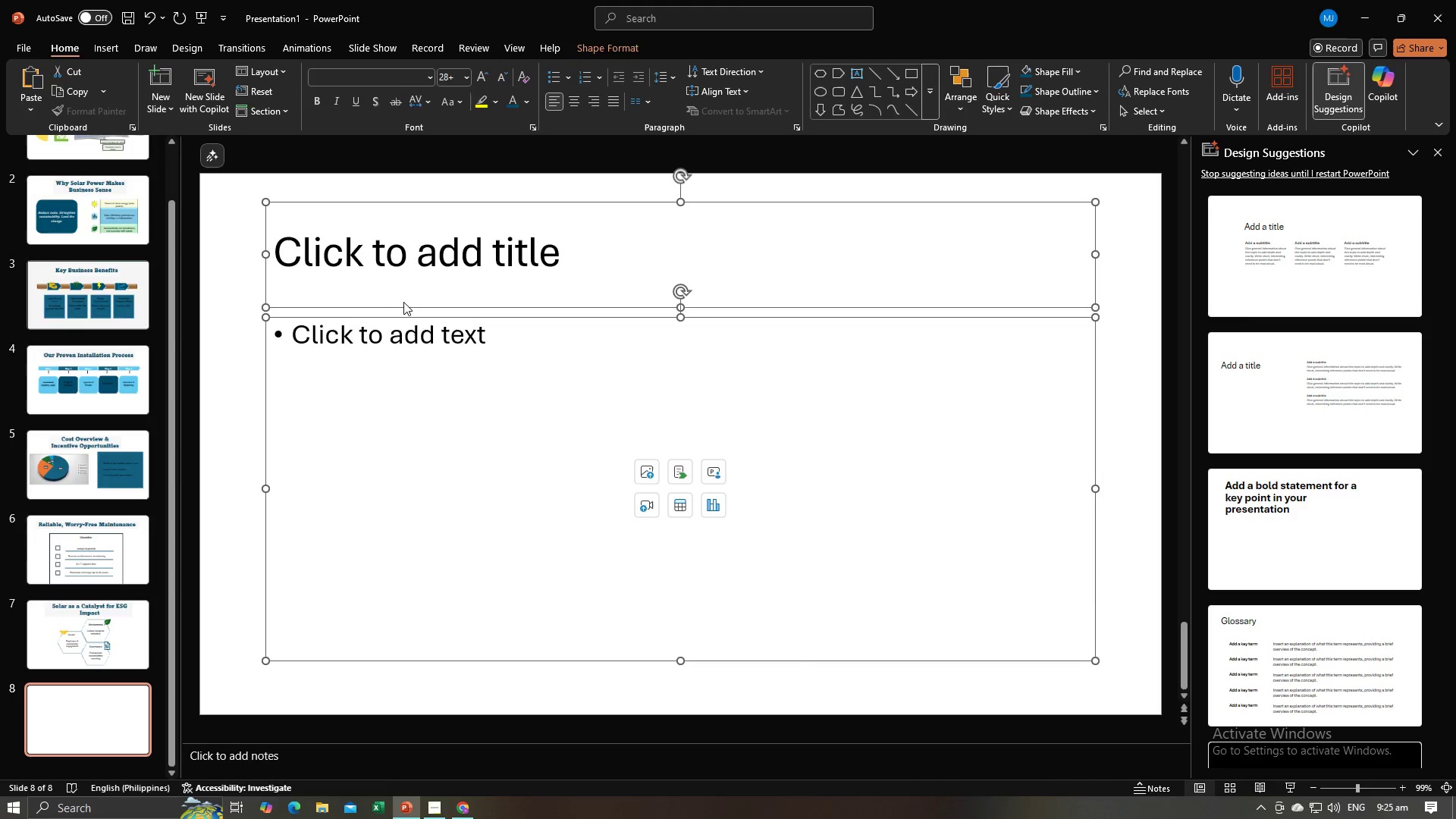 
key(Backspace)
 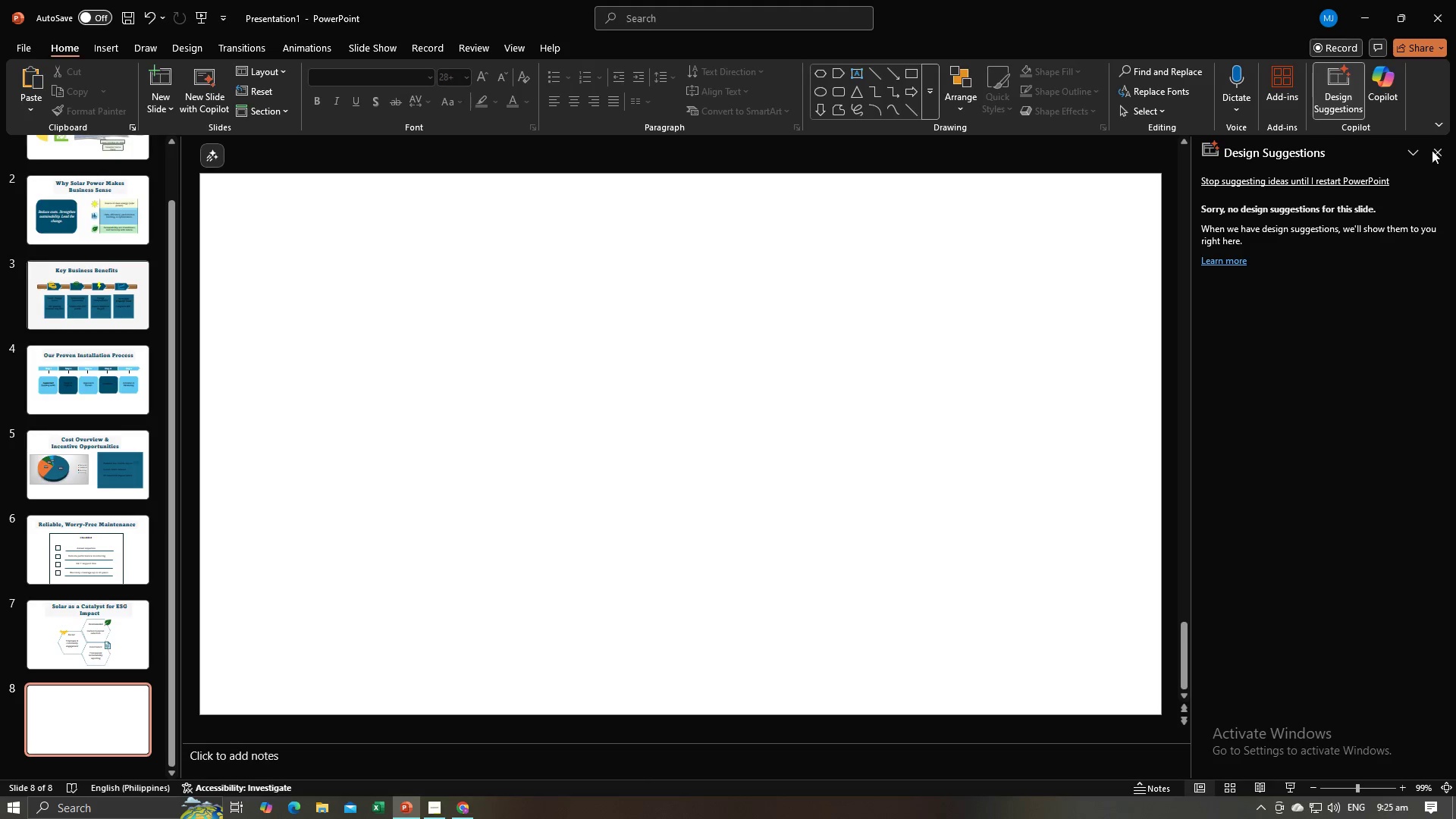 
left_click([1439, 148])
 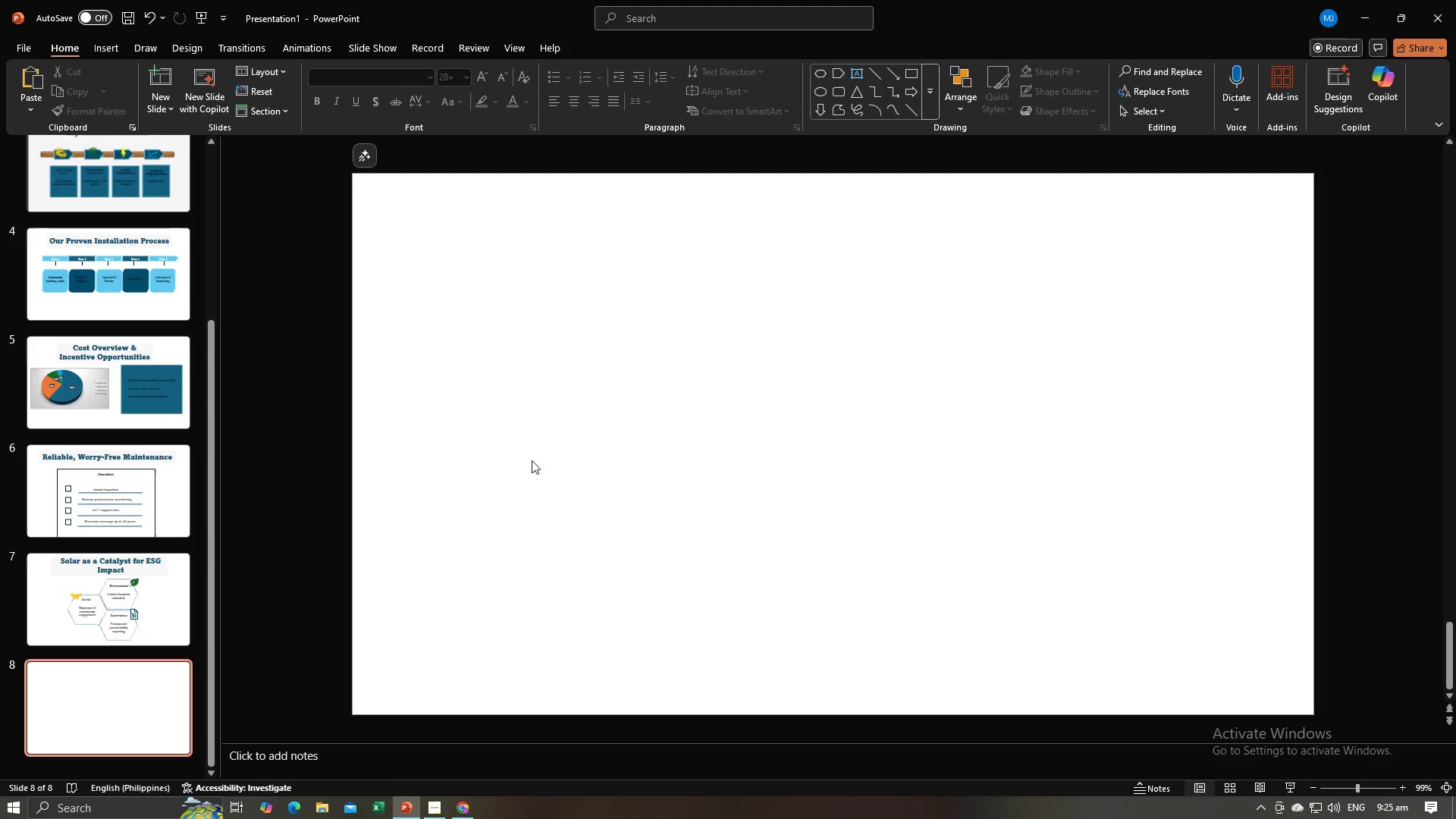 
key(Alt+AltLeft)
 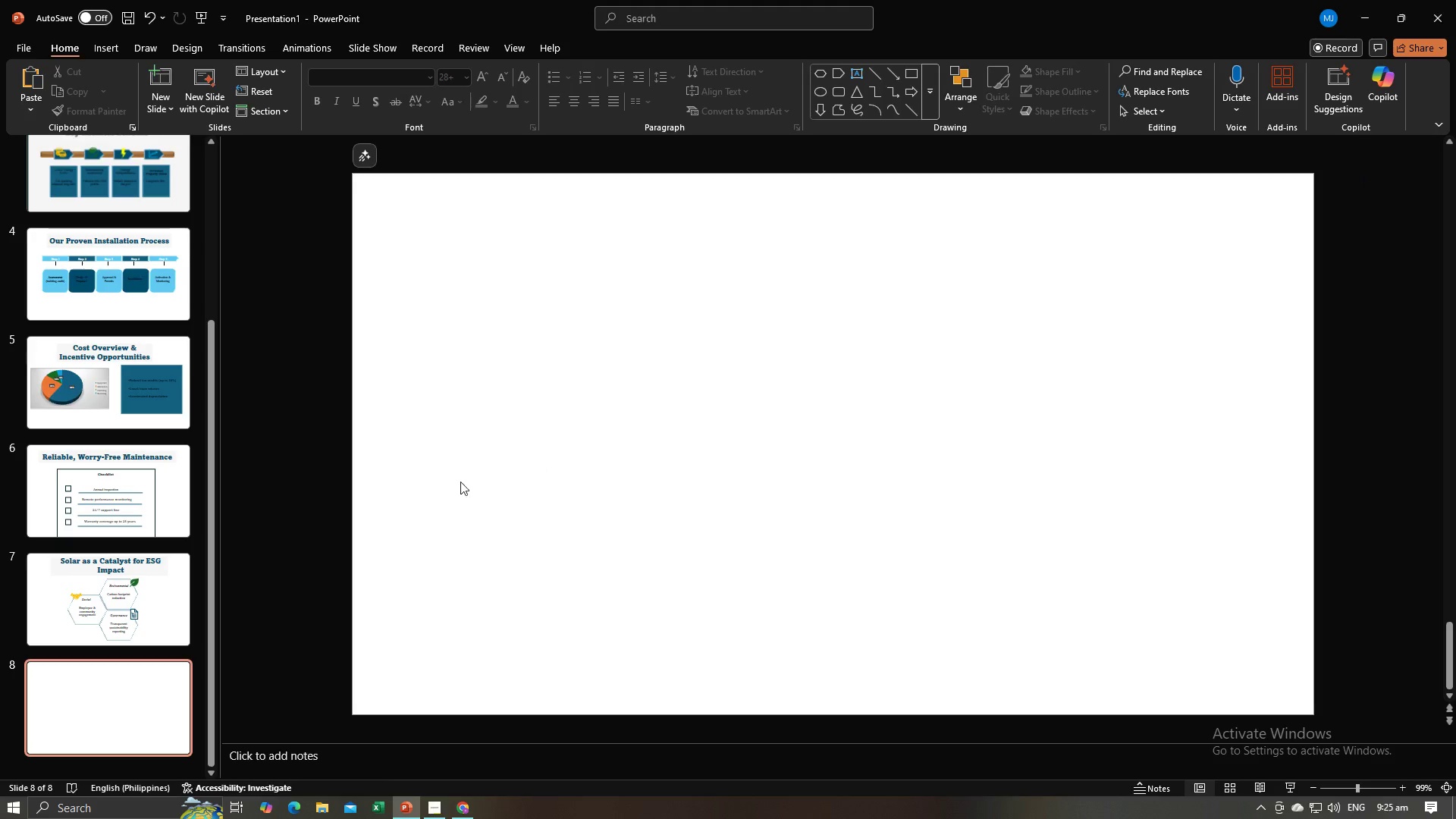 
key(Alt+Tab)
 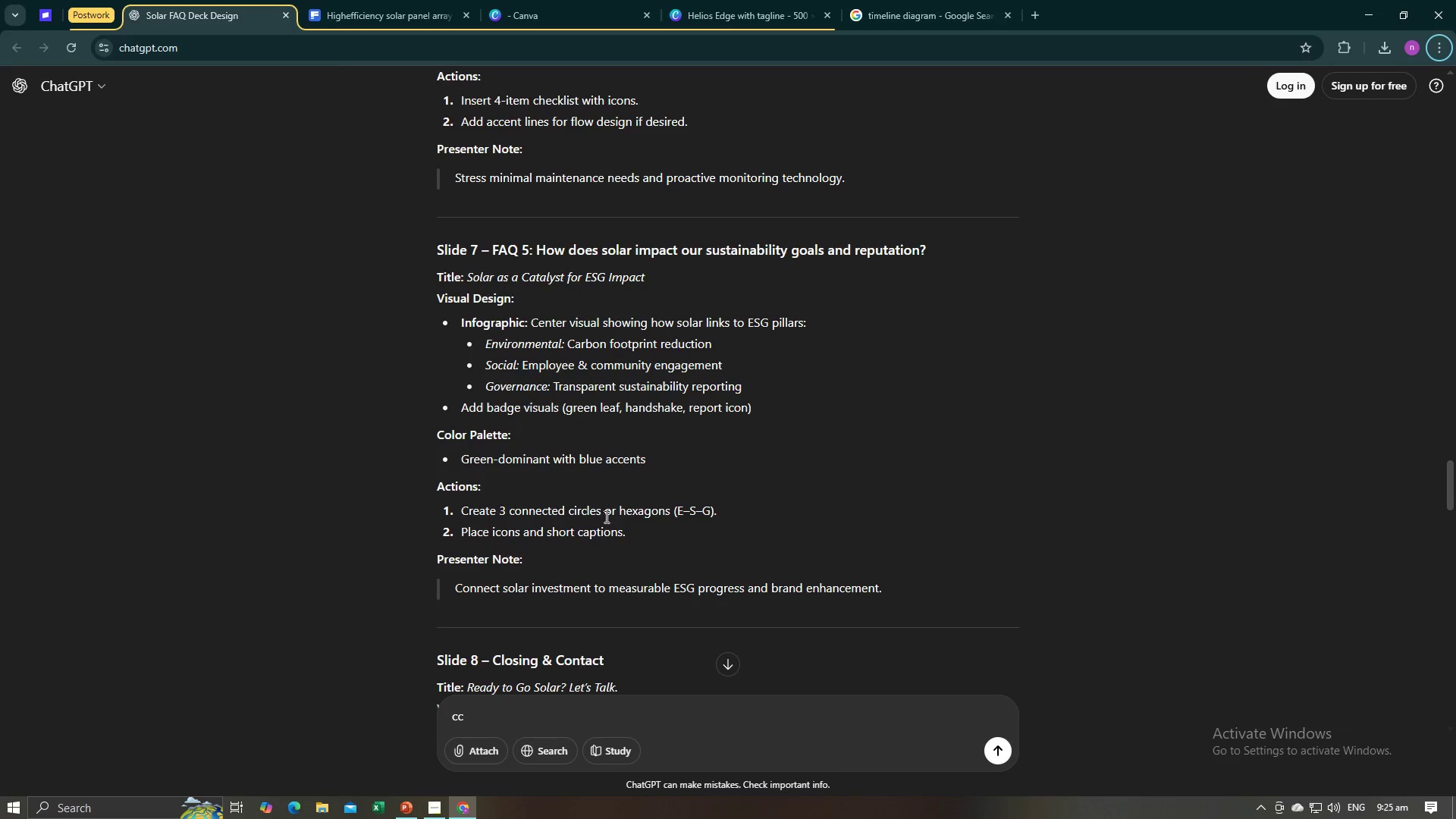 
scroll: coordinate [595, 544], scroll_direction: down, amount: 4.0
 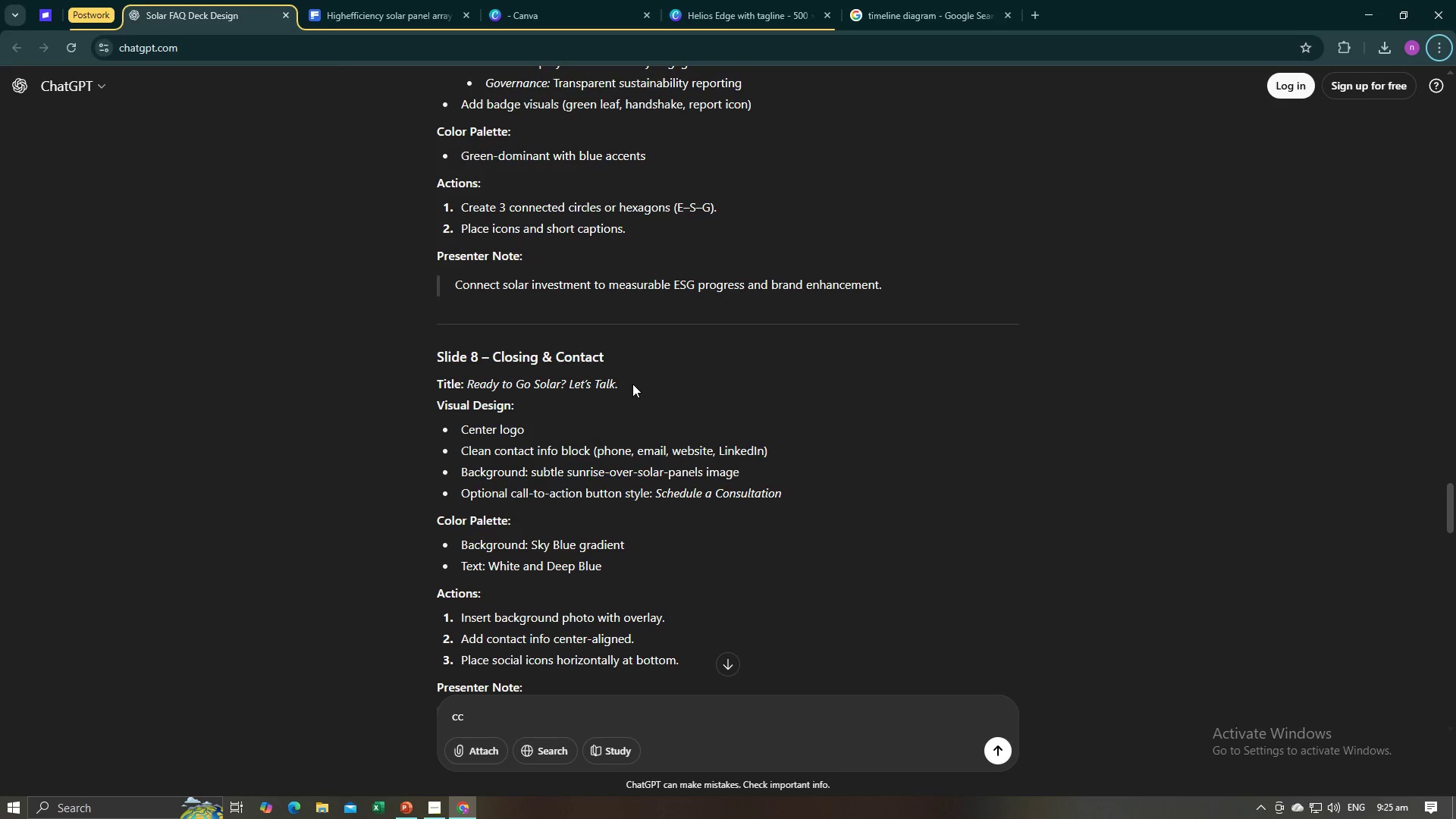 
left_click_drag(start_coordinate=[632, 379], to_coordinate=[466, 391])
 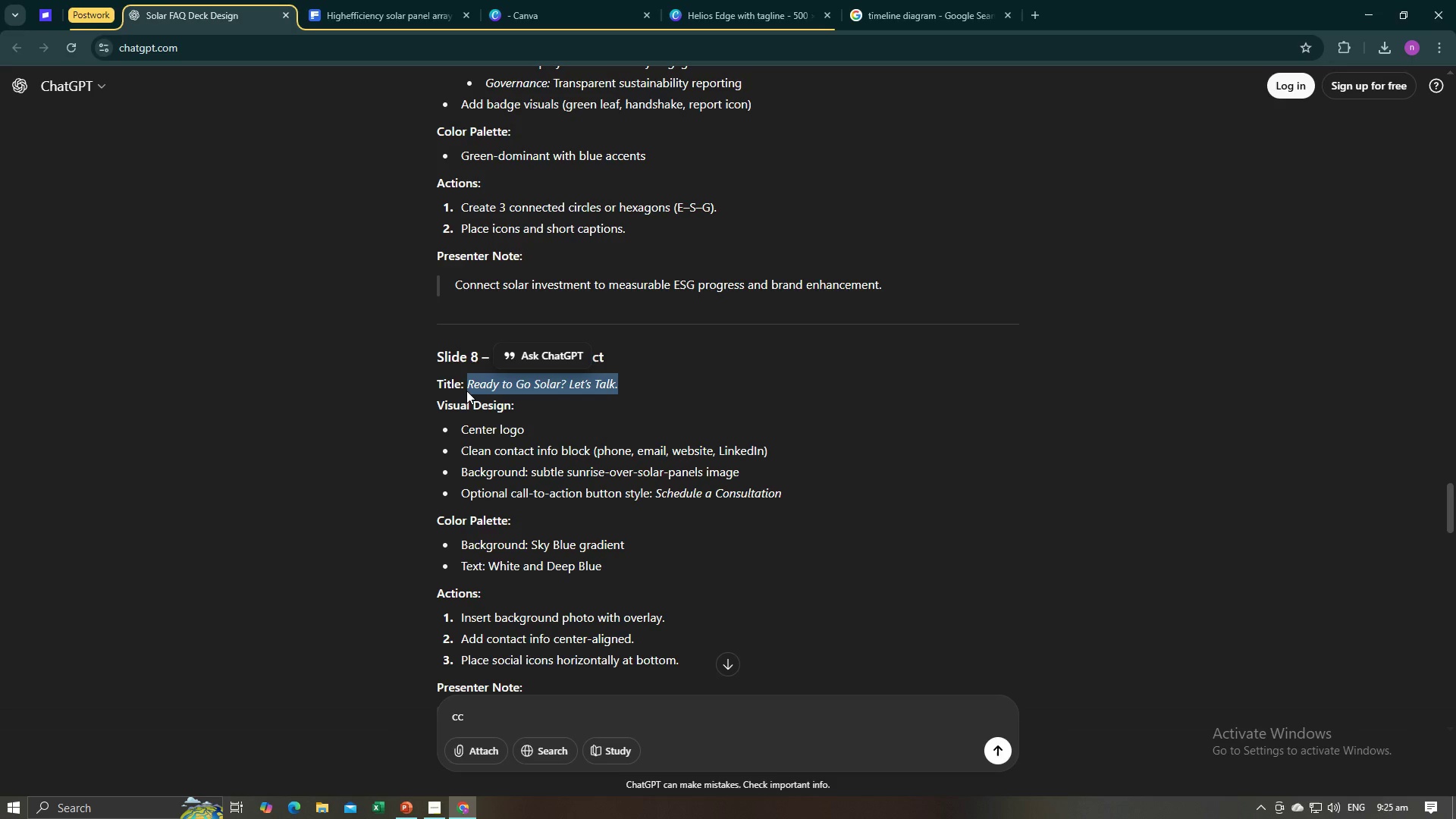 
key(Control+C)
 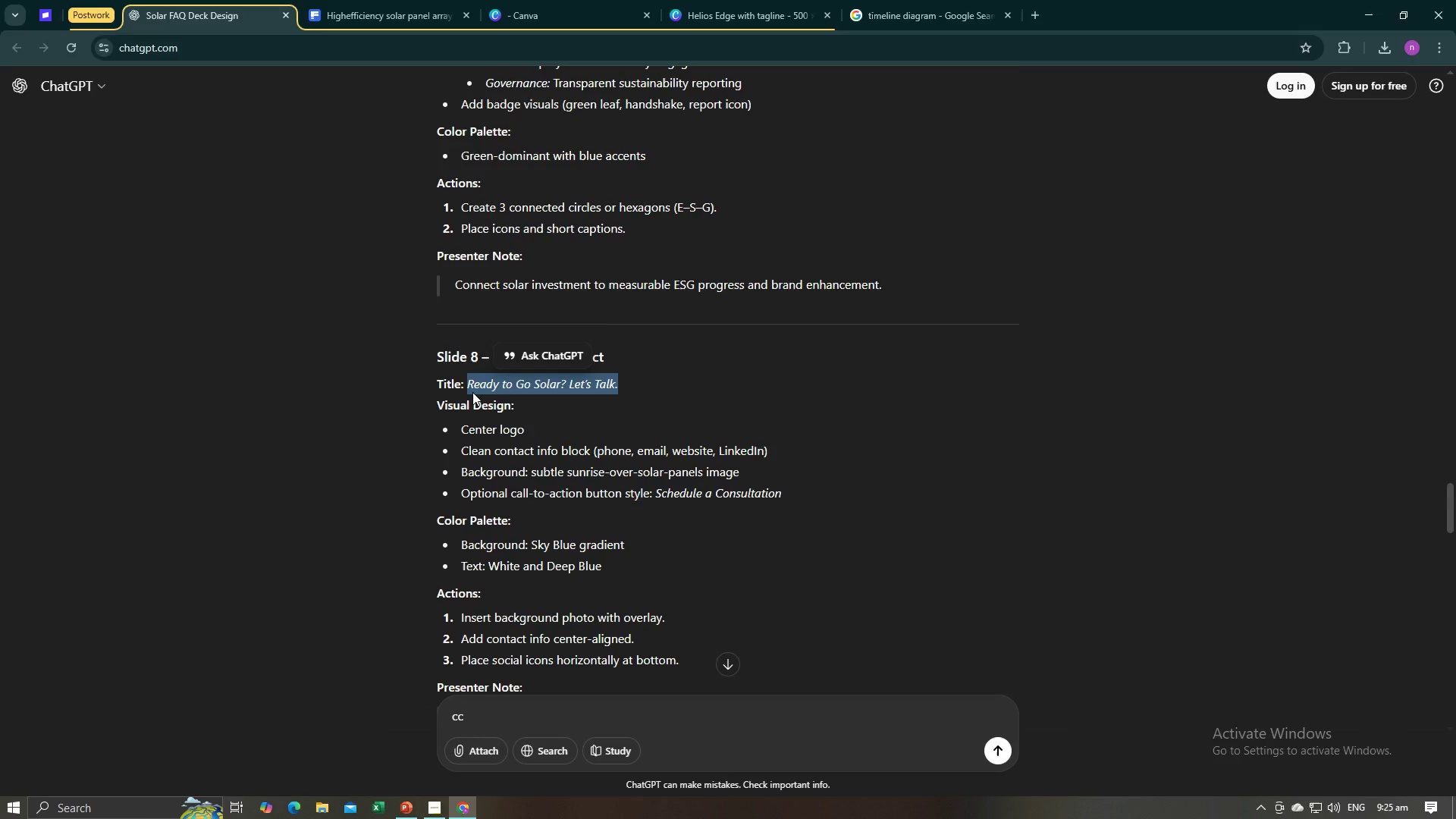 
key(Alt+AltLeft)
 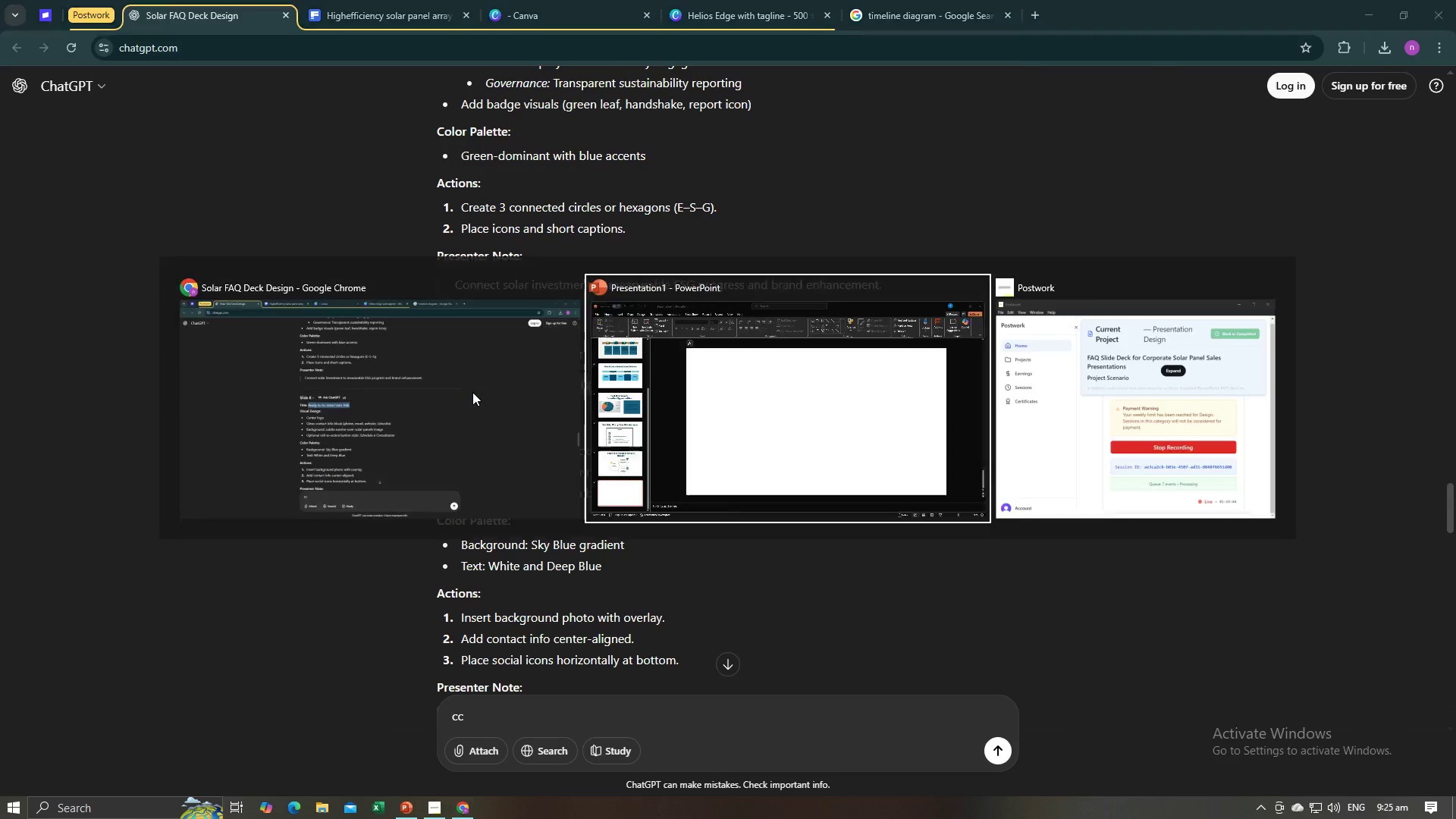 
key(Alt+Tab)
 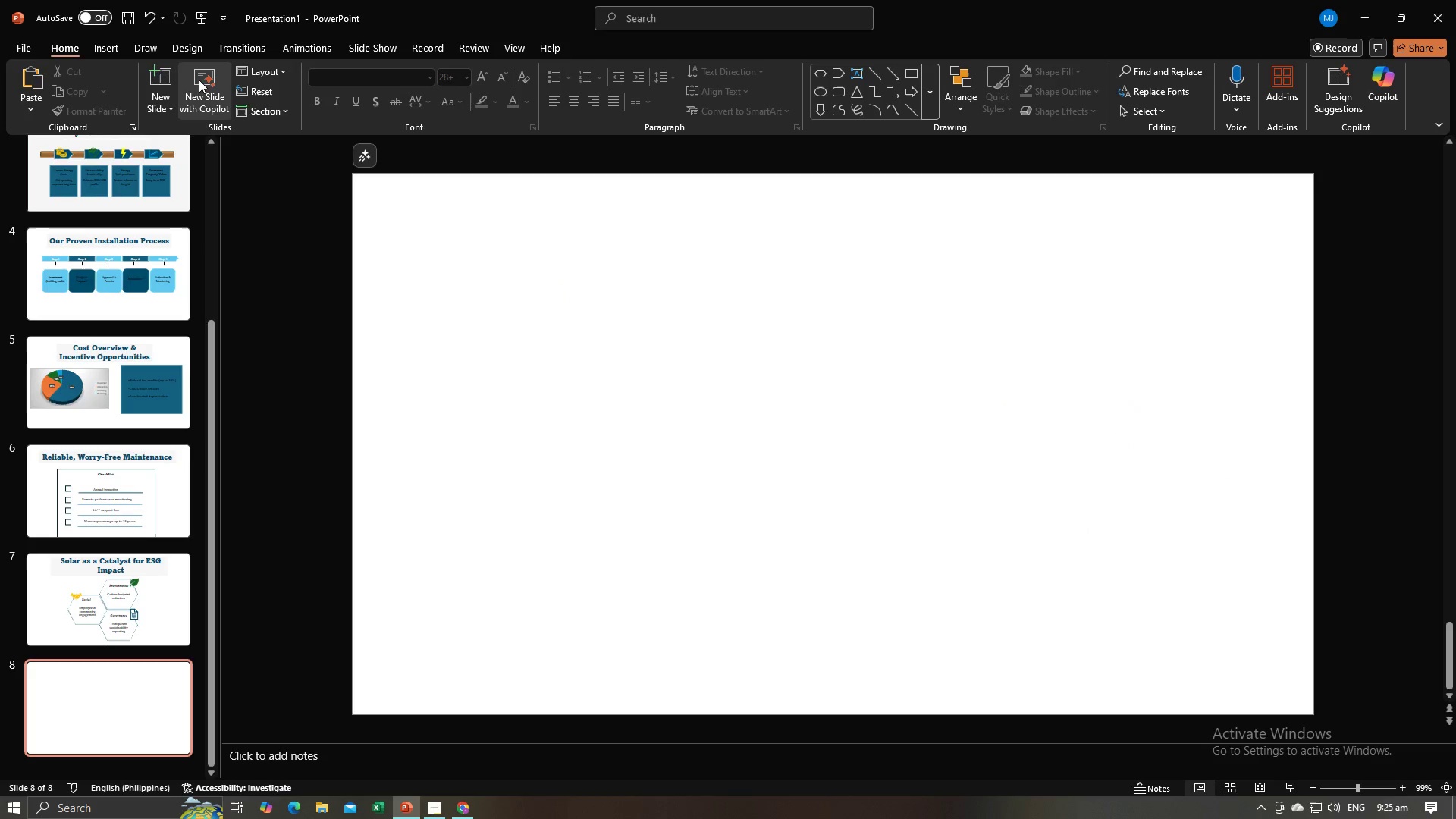 
mouse_move([146, 55])
 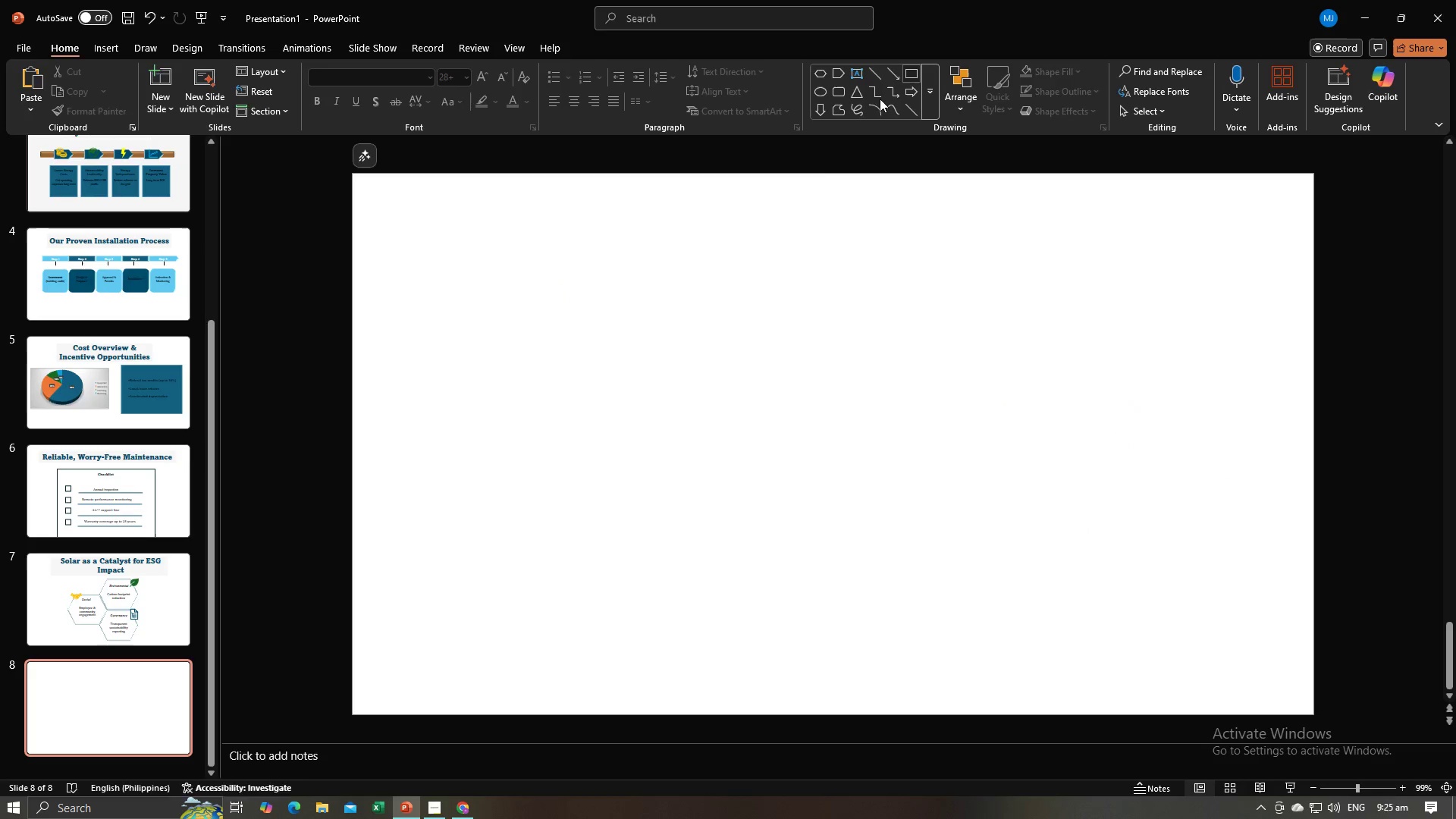 
left_click_drag(start_coordinate=[626, 231], to_coordinate=[1093, 295])
 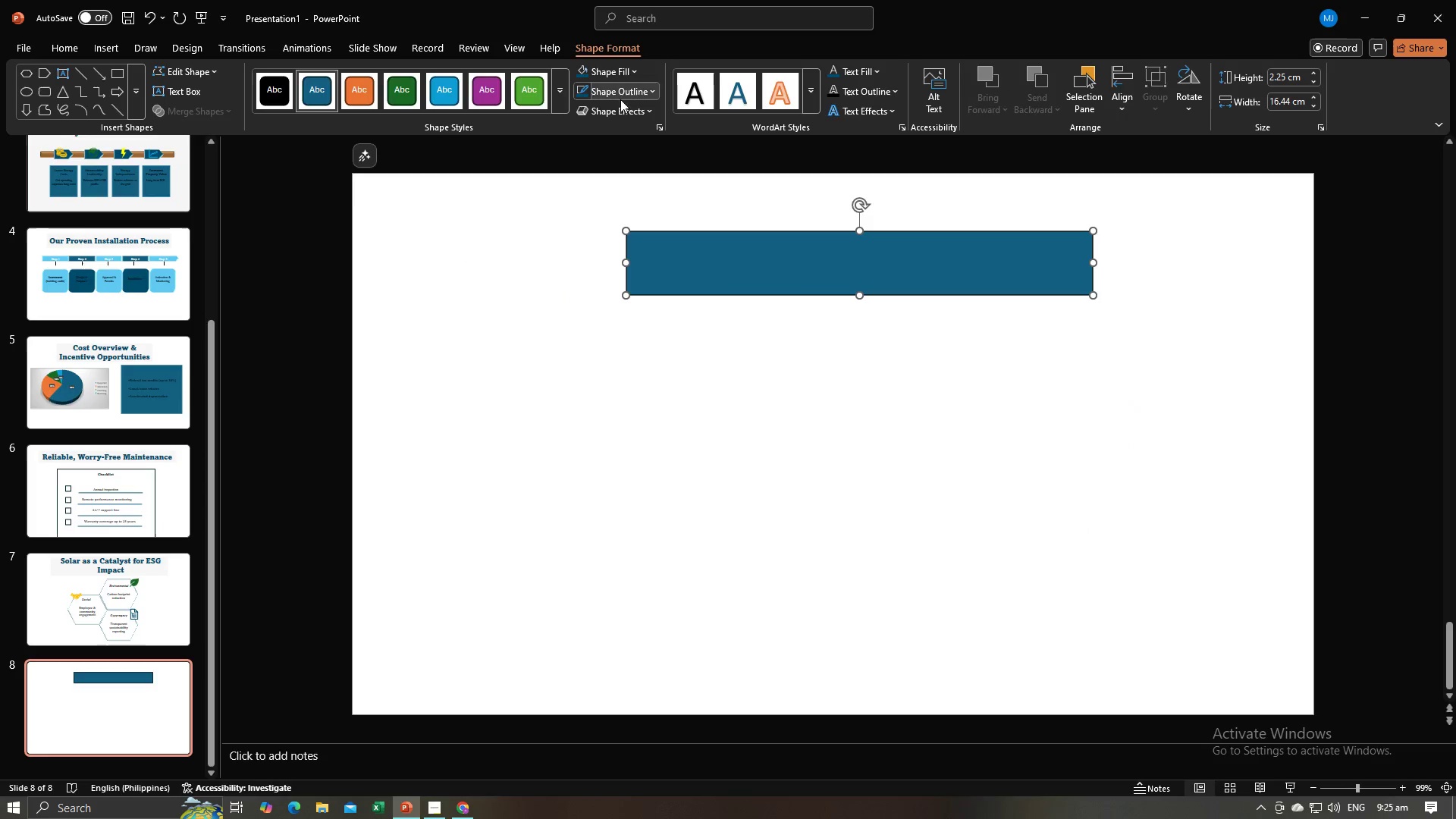 
left_click([619, 115])
 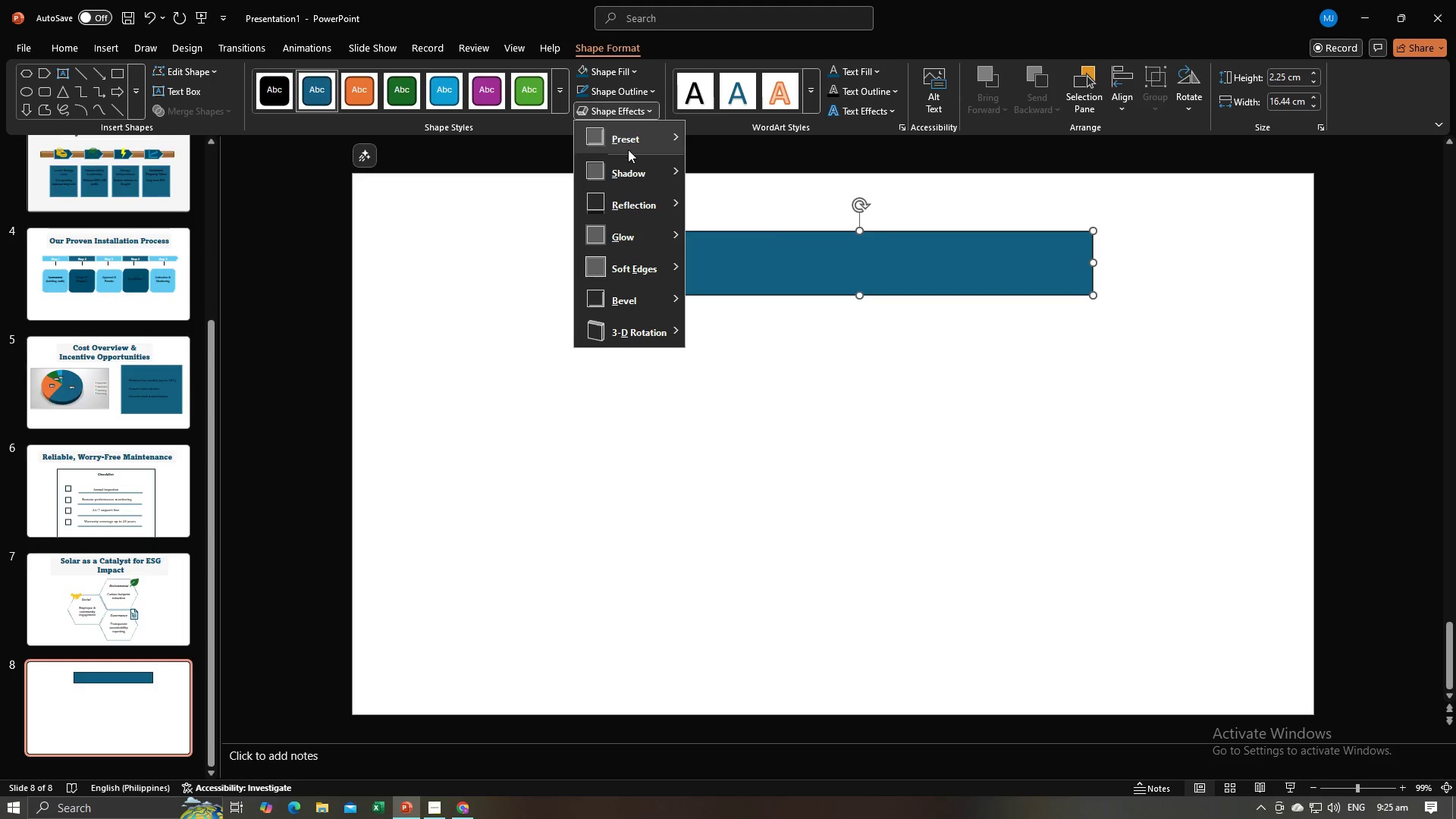 
left_click([628, 149])
 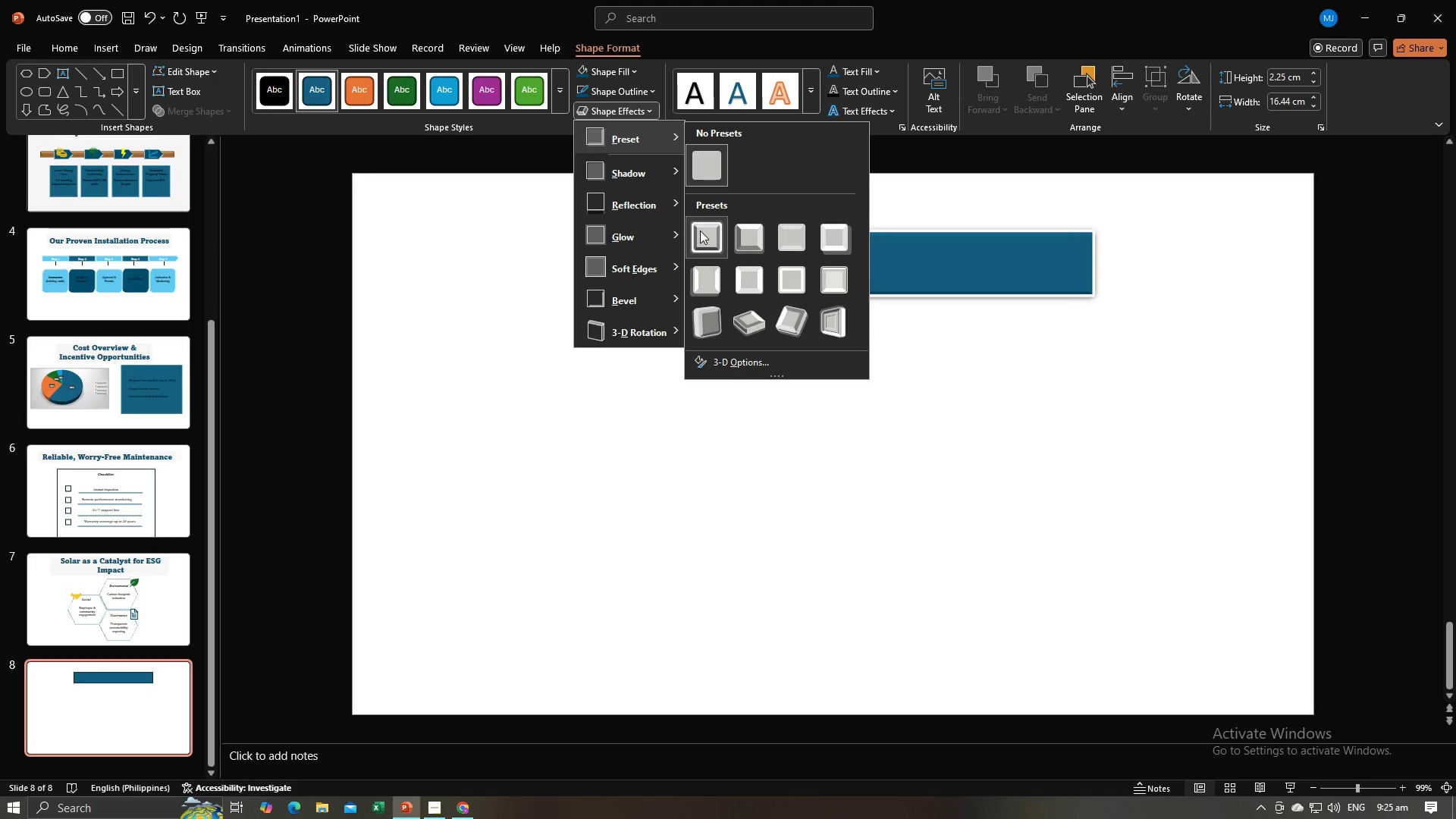 
left_click([700, 231])
 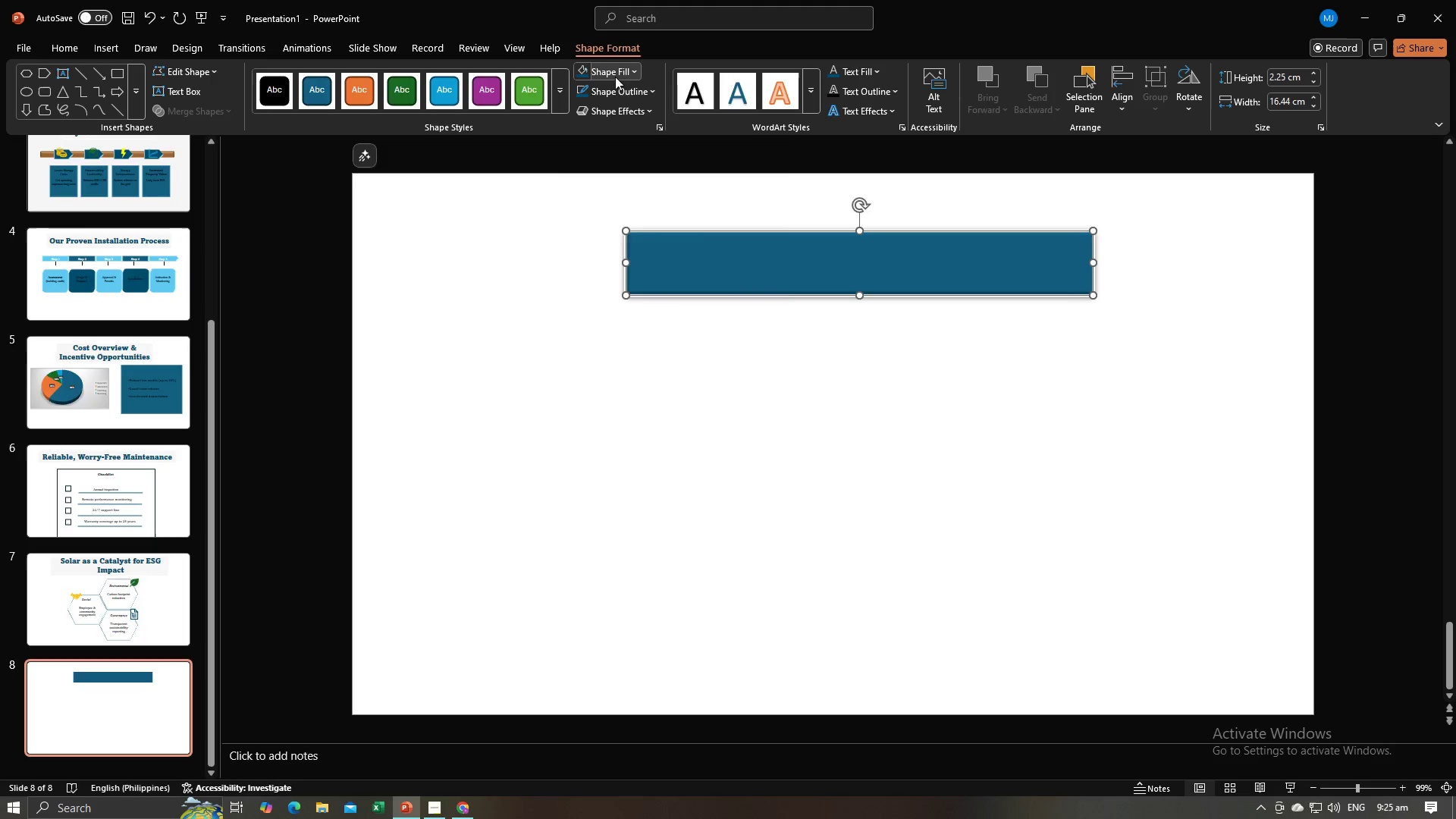 
left_click([613, 75])
 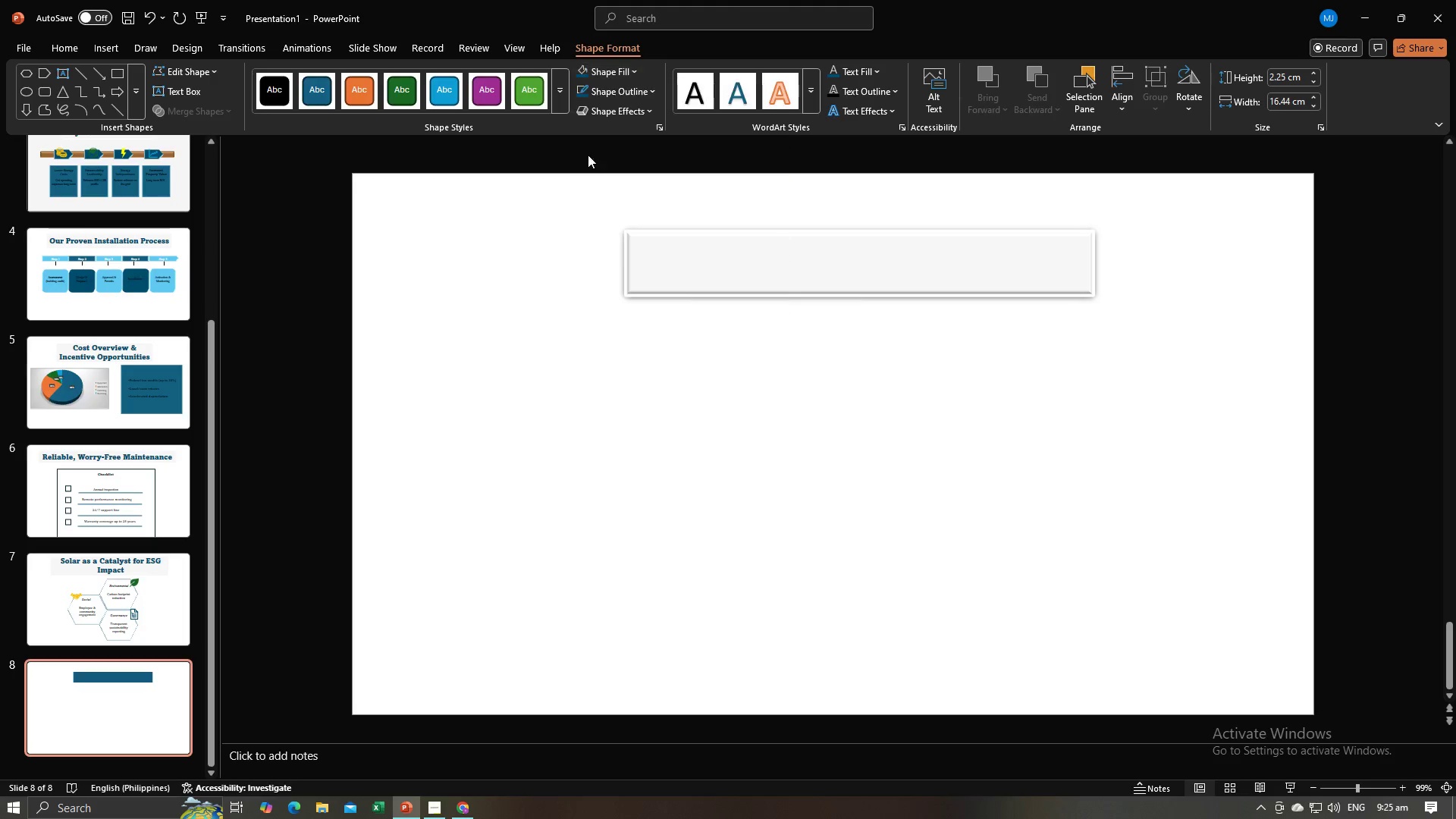 
double_click([755, 335])
 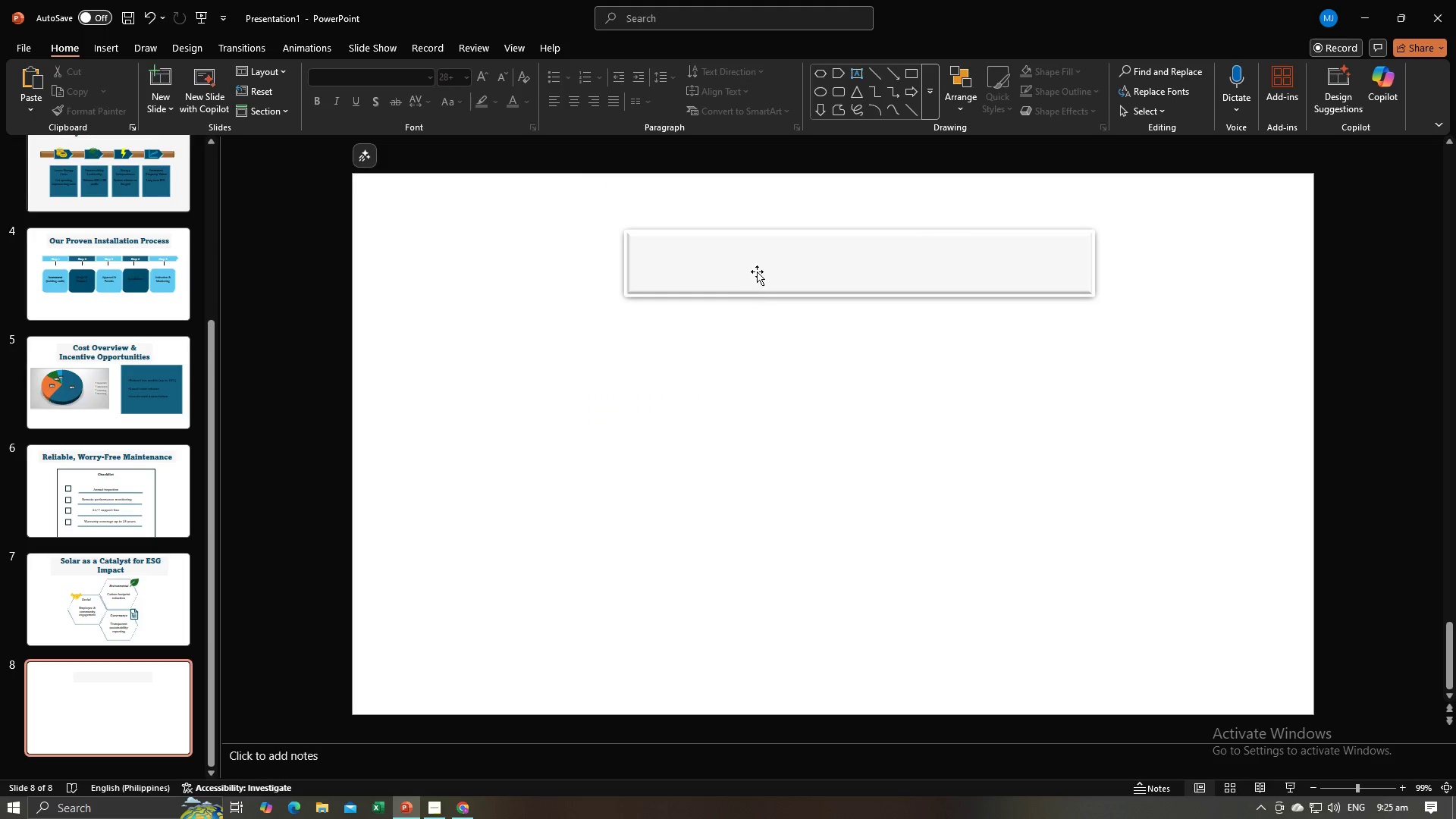 
left_click_drag(start_coordinate=[757, 271], to_coordinate=[733, 256])
 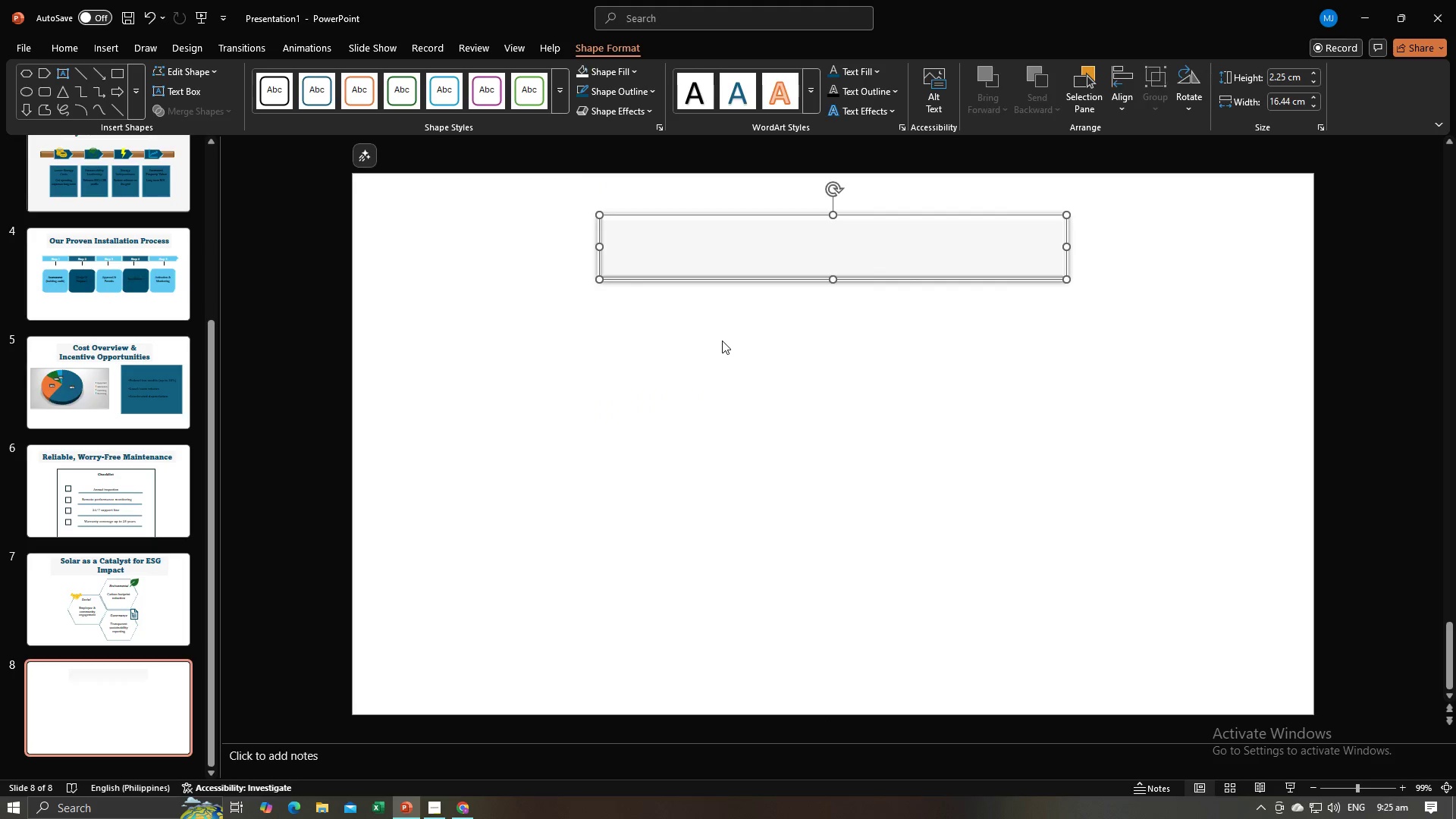 
left_click([722, 340])
 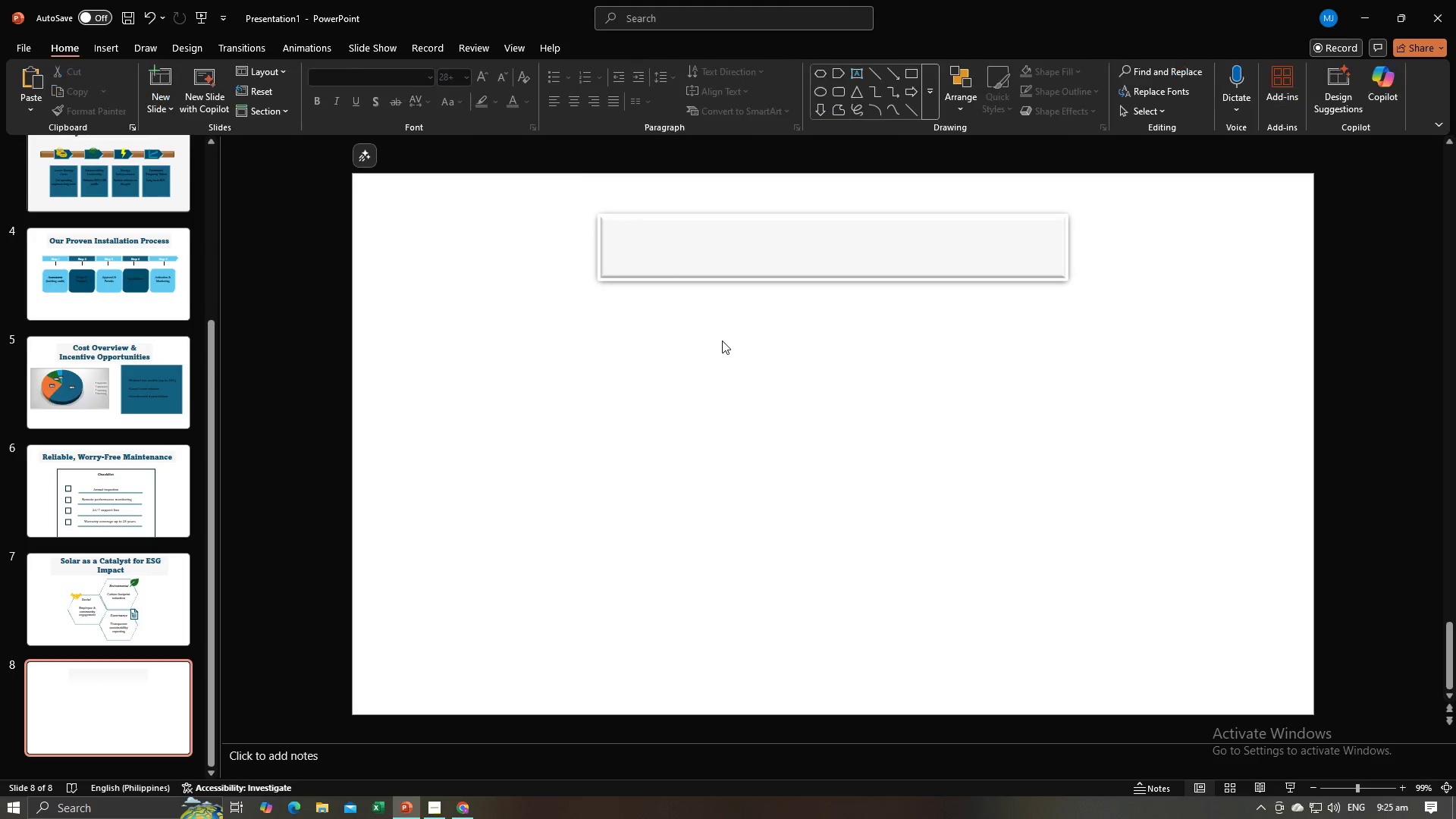 
key(Control+V)
 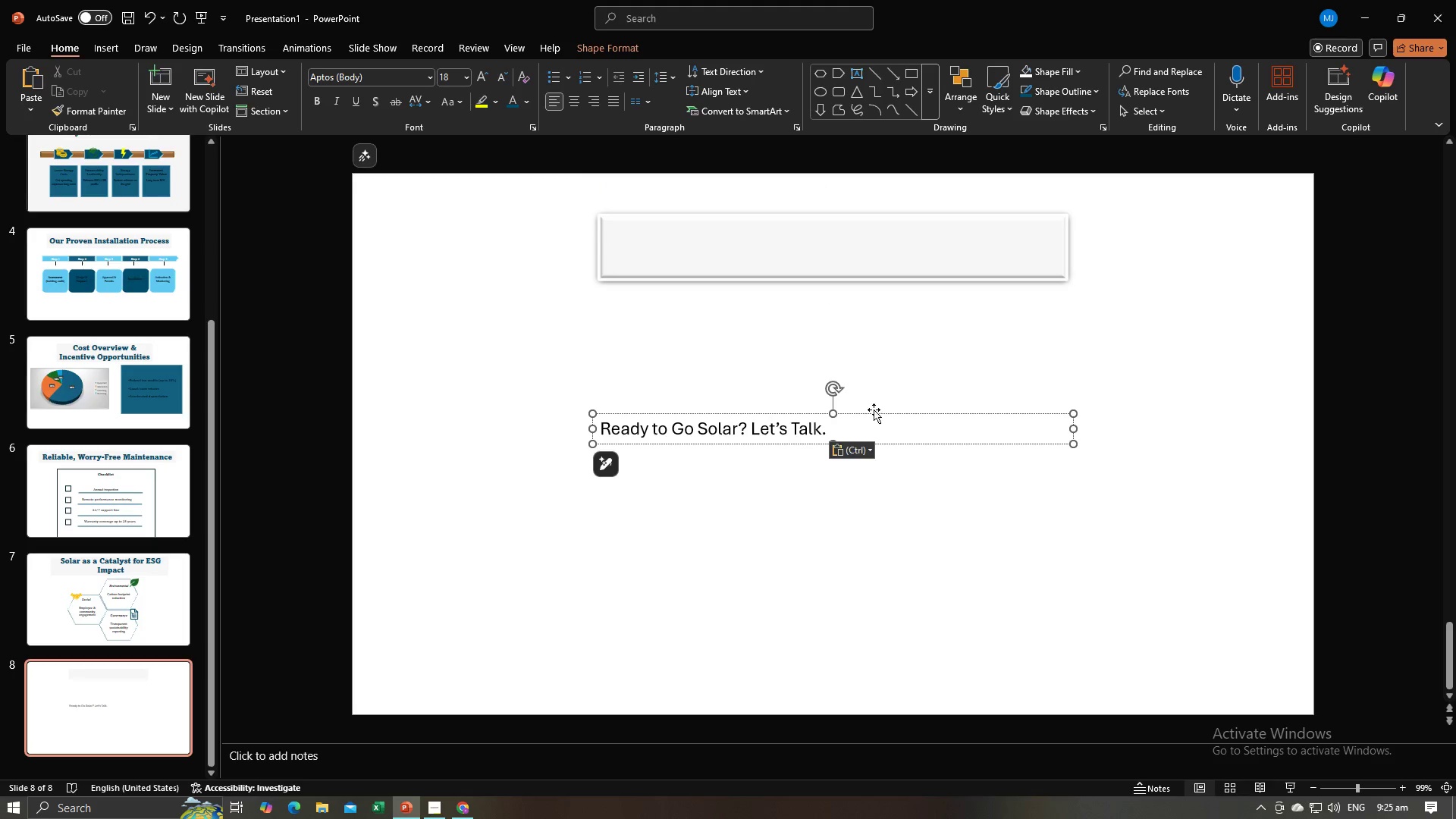 
key(Control+A)
 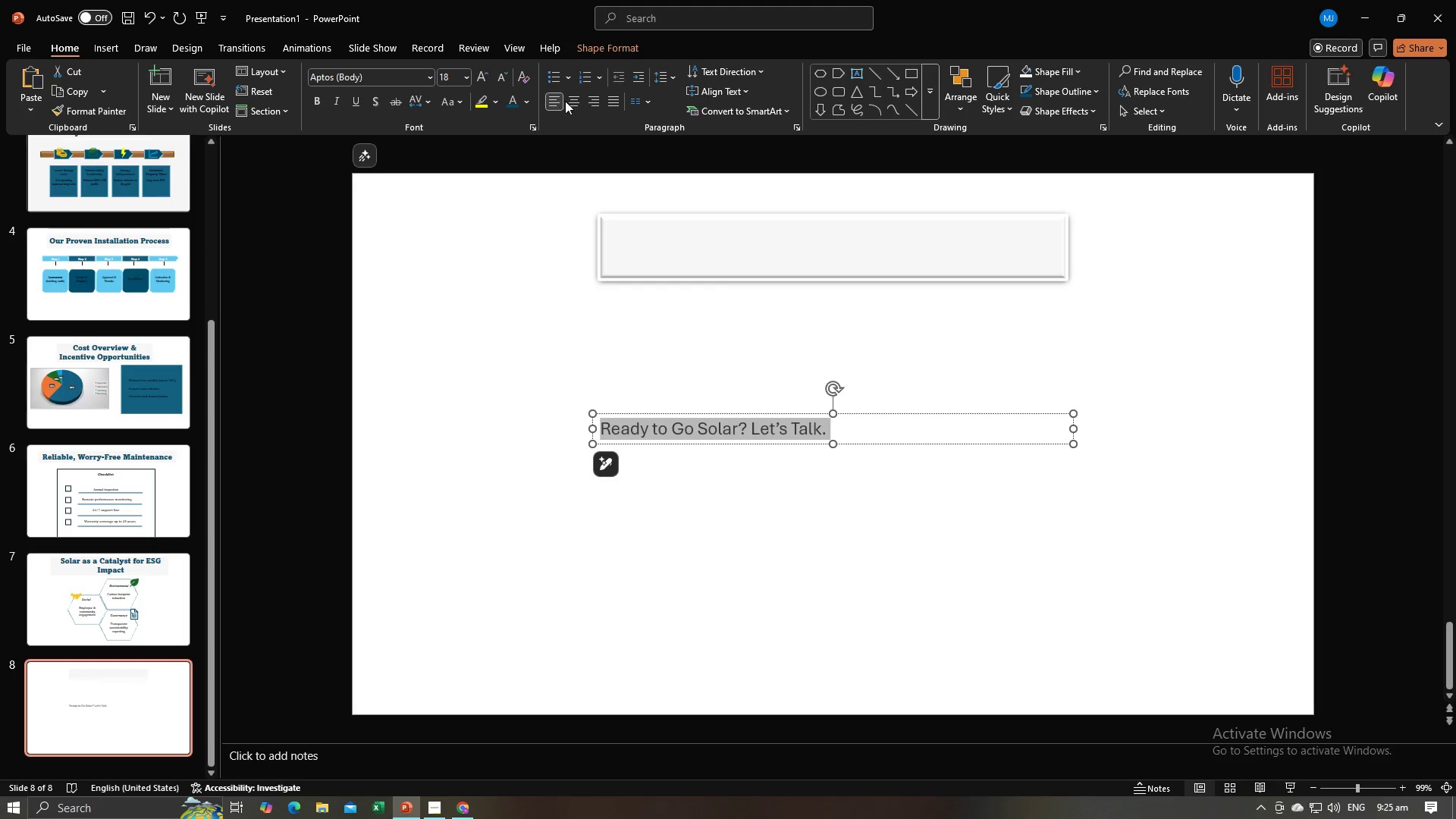 
left_click([573, 102])
 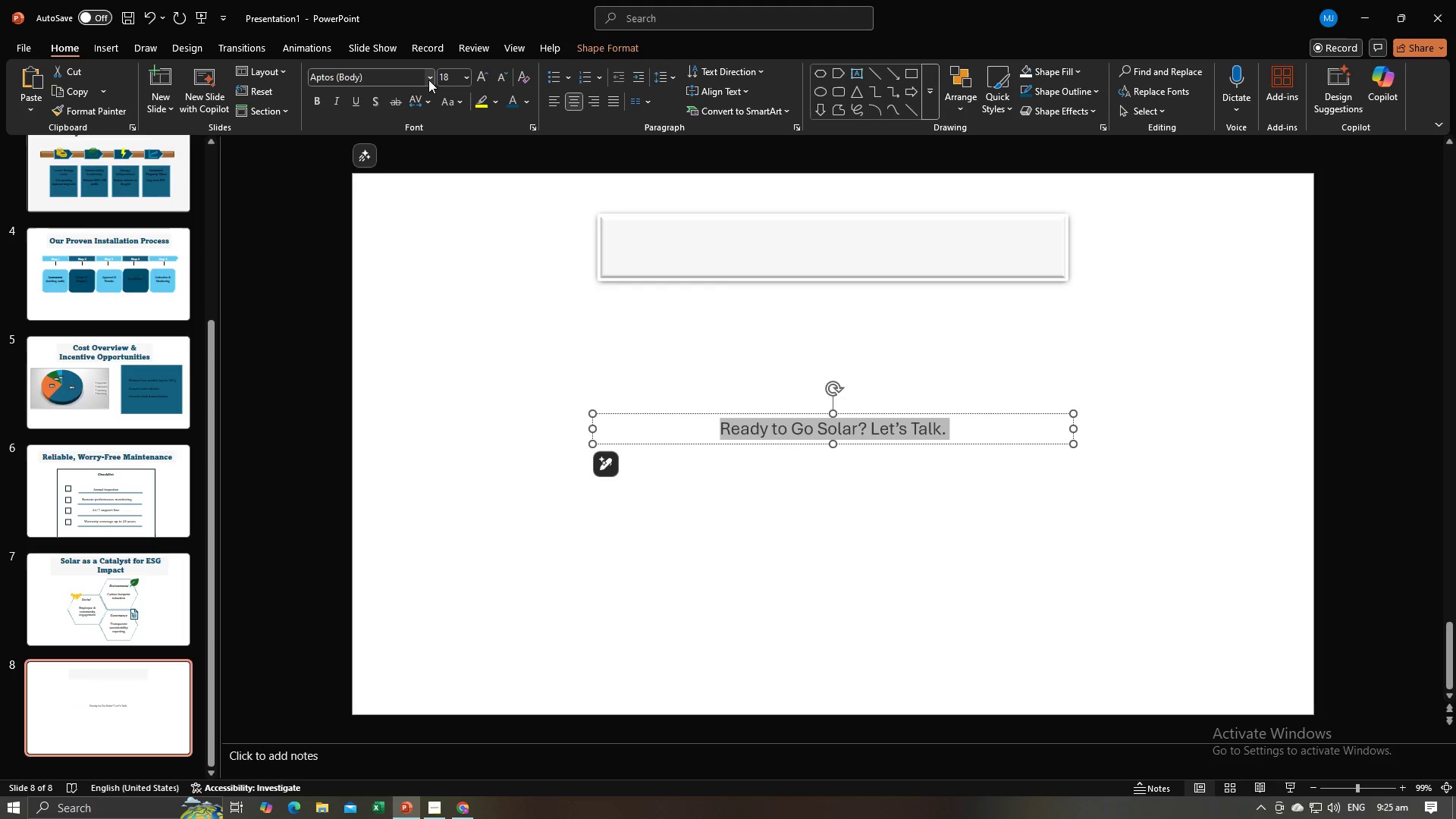 
left_click([428, 80])
 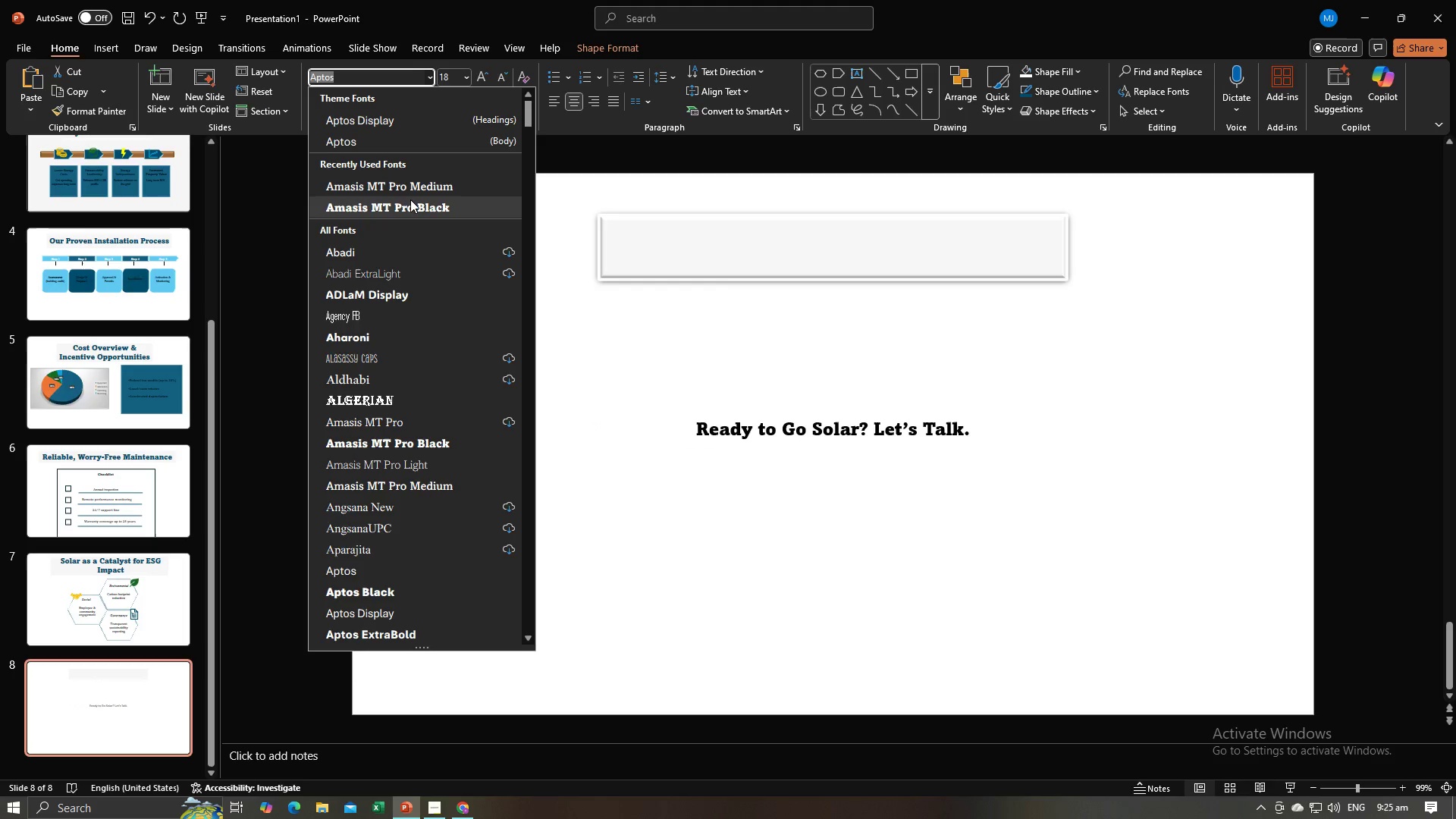 
left_click([410, 199])
 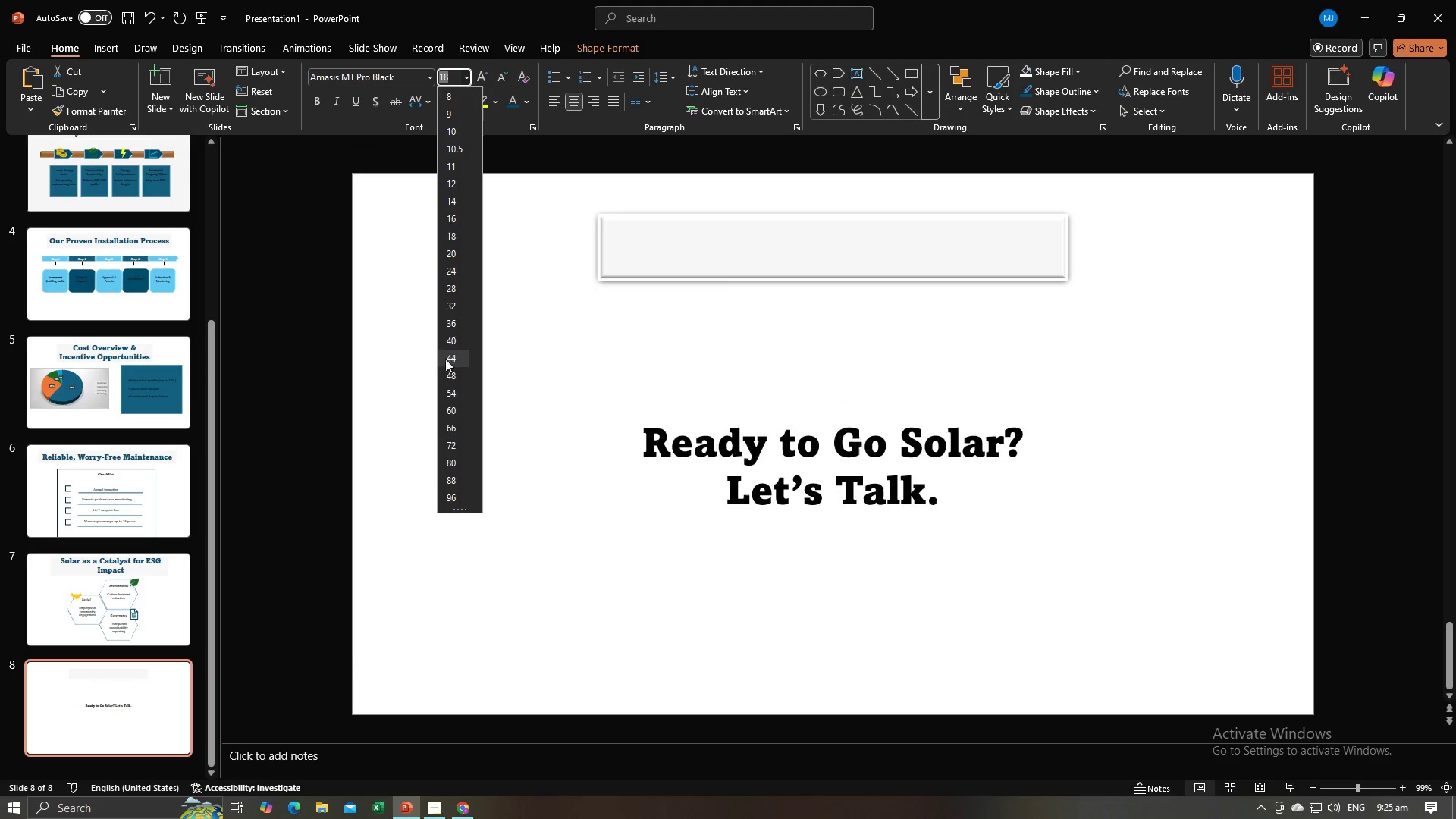 
left_click([447, 359])
 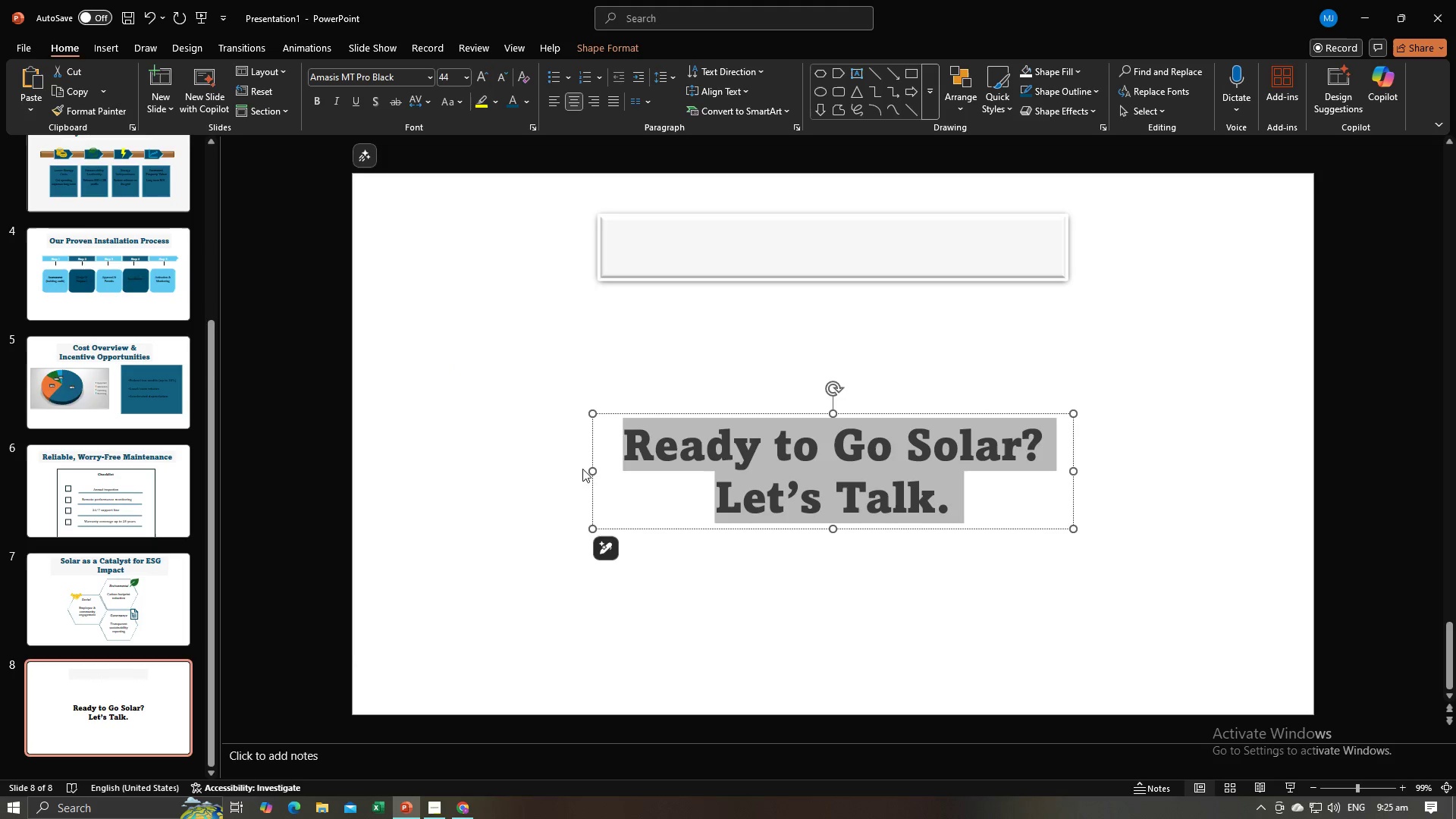 
left_click_drag(start_coordinate=[594, 470], to_coordinate=[520, 450])
 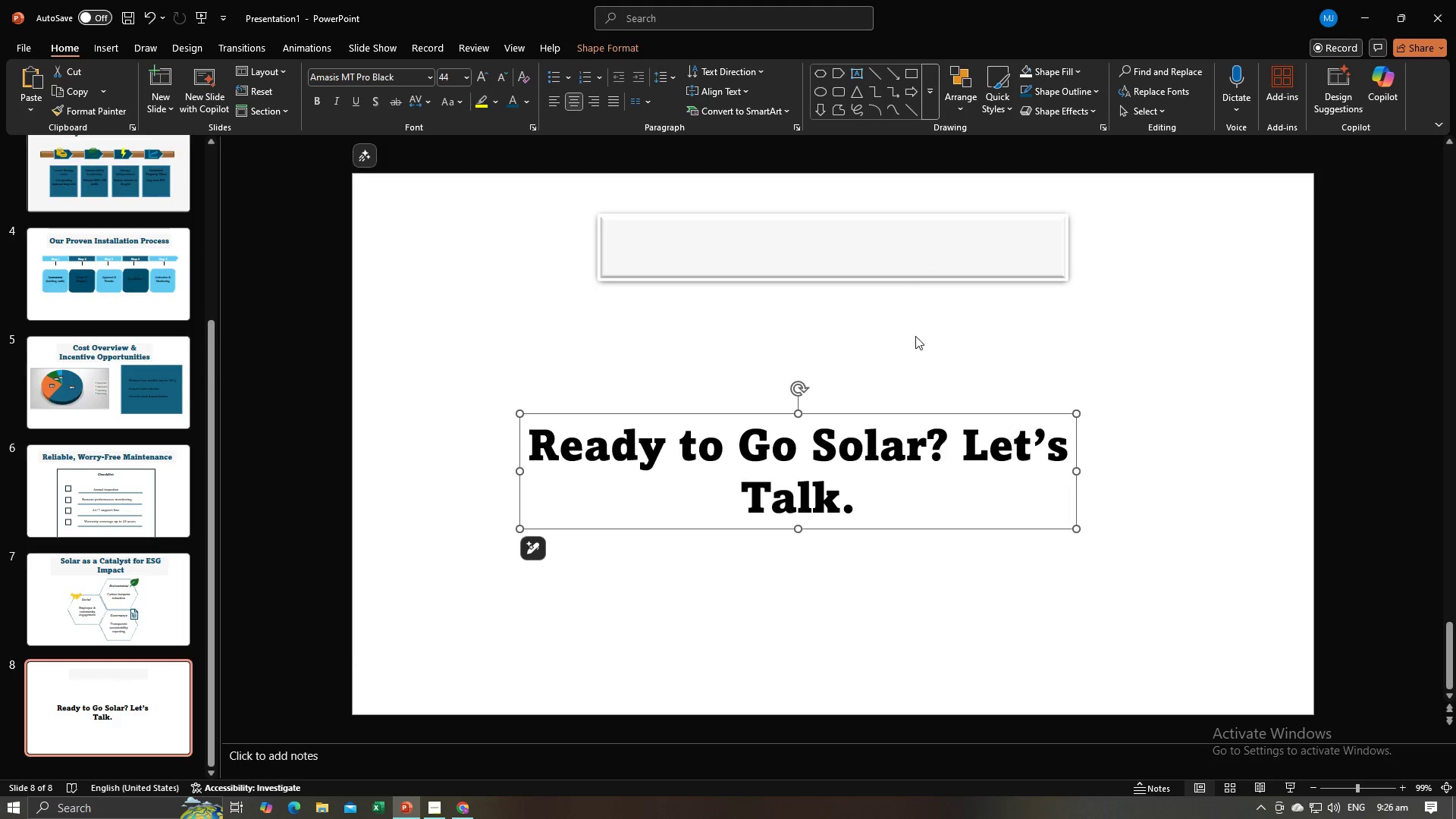 
left_click_drag(start_coordinate=[1077, 471], to_coordinate=[1057, 476])
 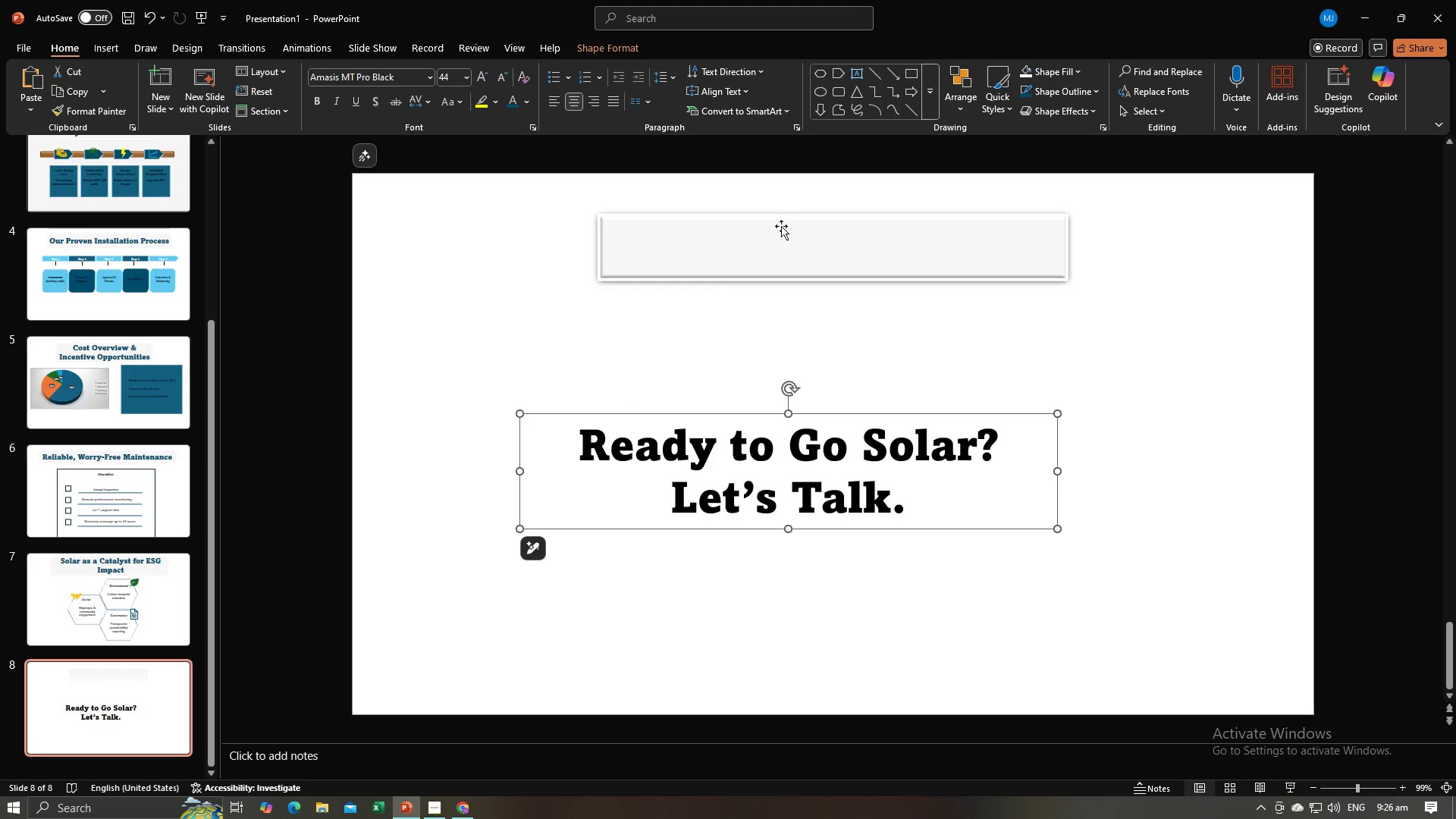 
left_click([781, 226])
 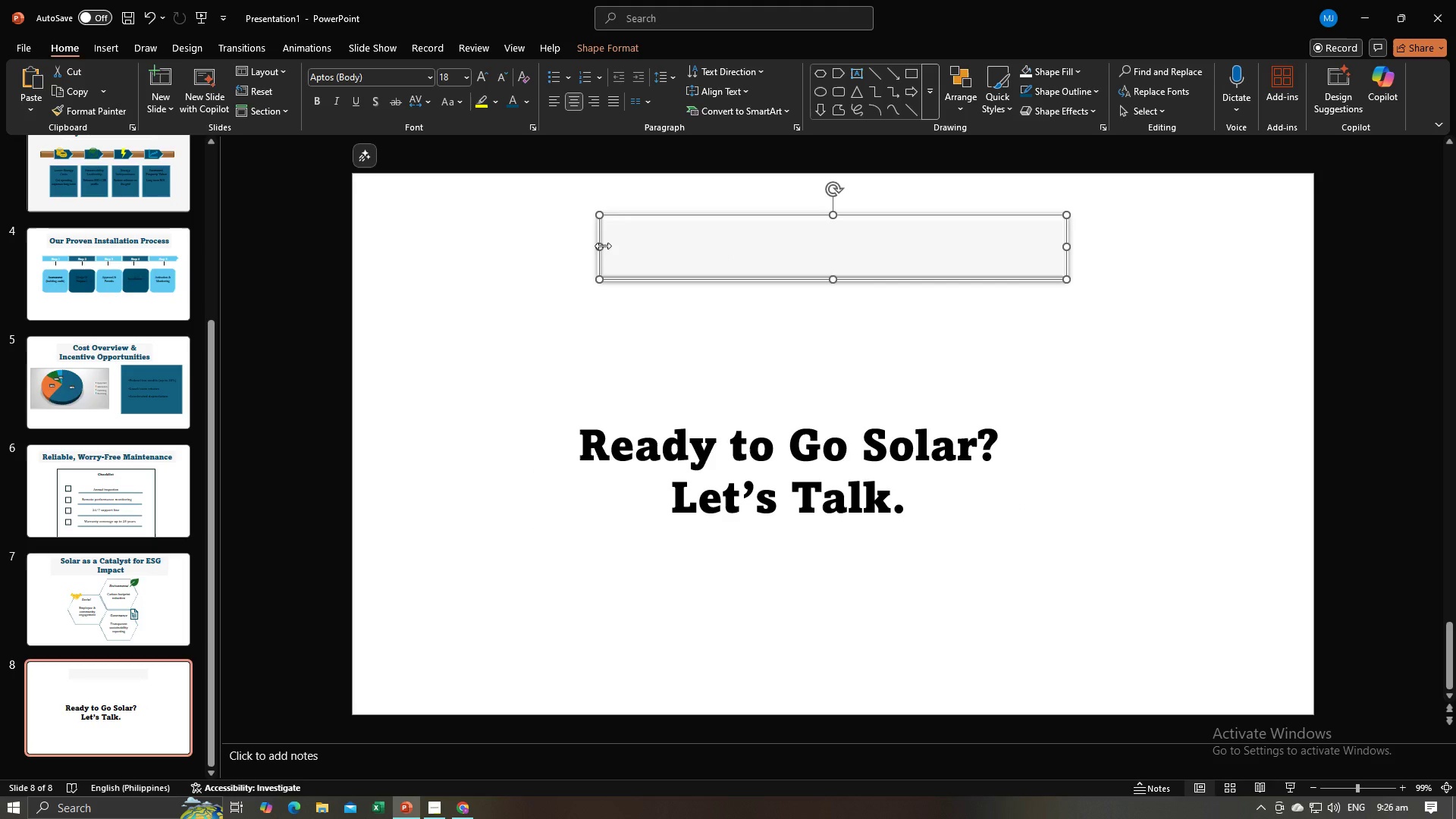 
left_click_drag(start_coordinate=[603, 246], to_coordinate=[582, 246])
 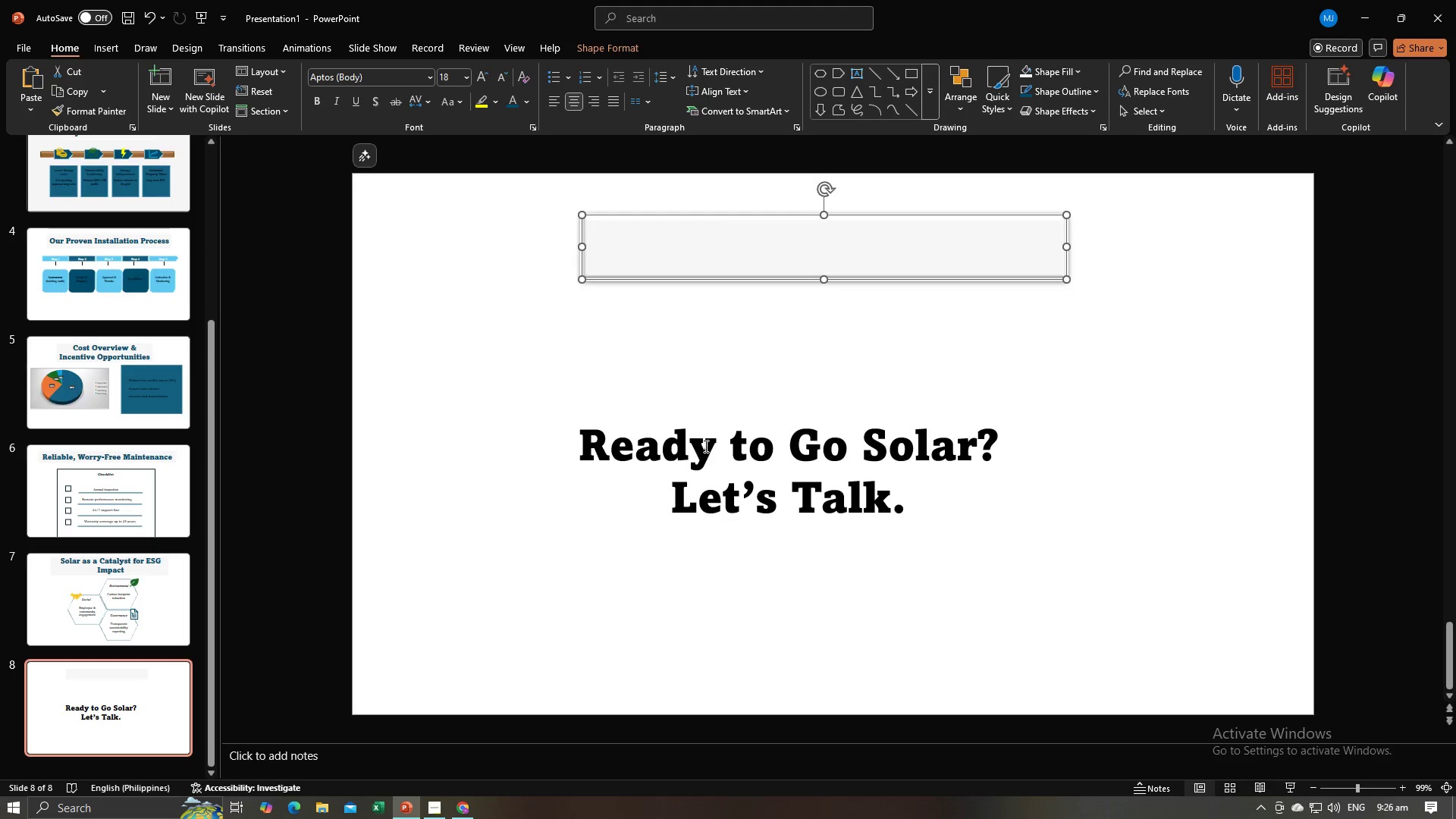 
left_click_drag(start_coordinate=[704, 446], to_coordinate=[707, 441])
 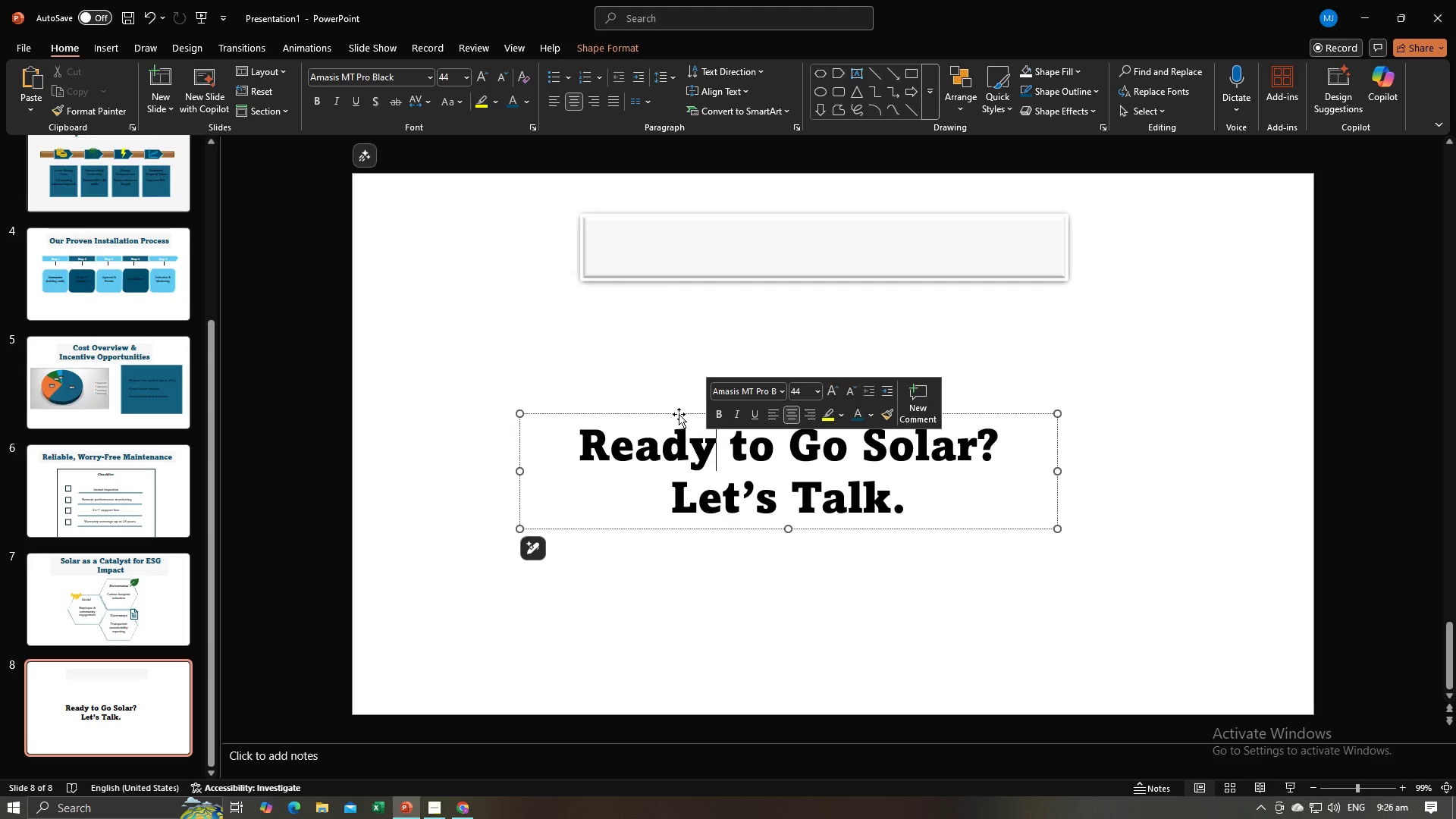 
left_click_drag(start_coordinate=[679, 414], to_coordinate=[736, 381])
 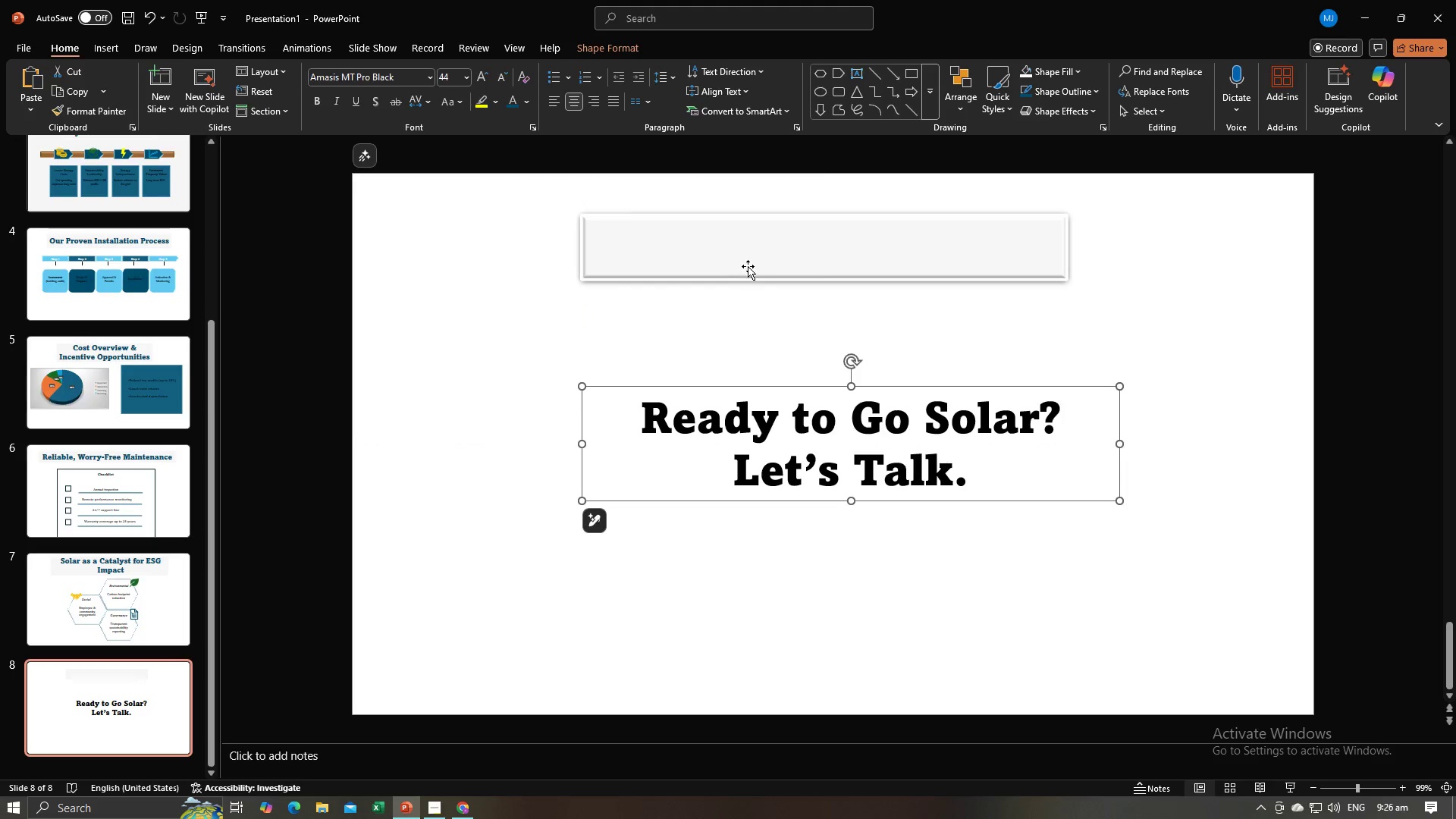 
left_click([748, 266])
 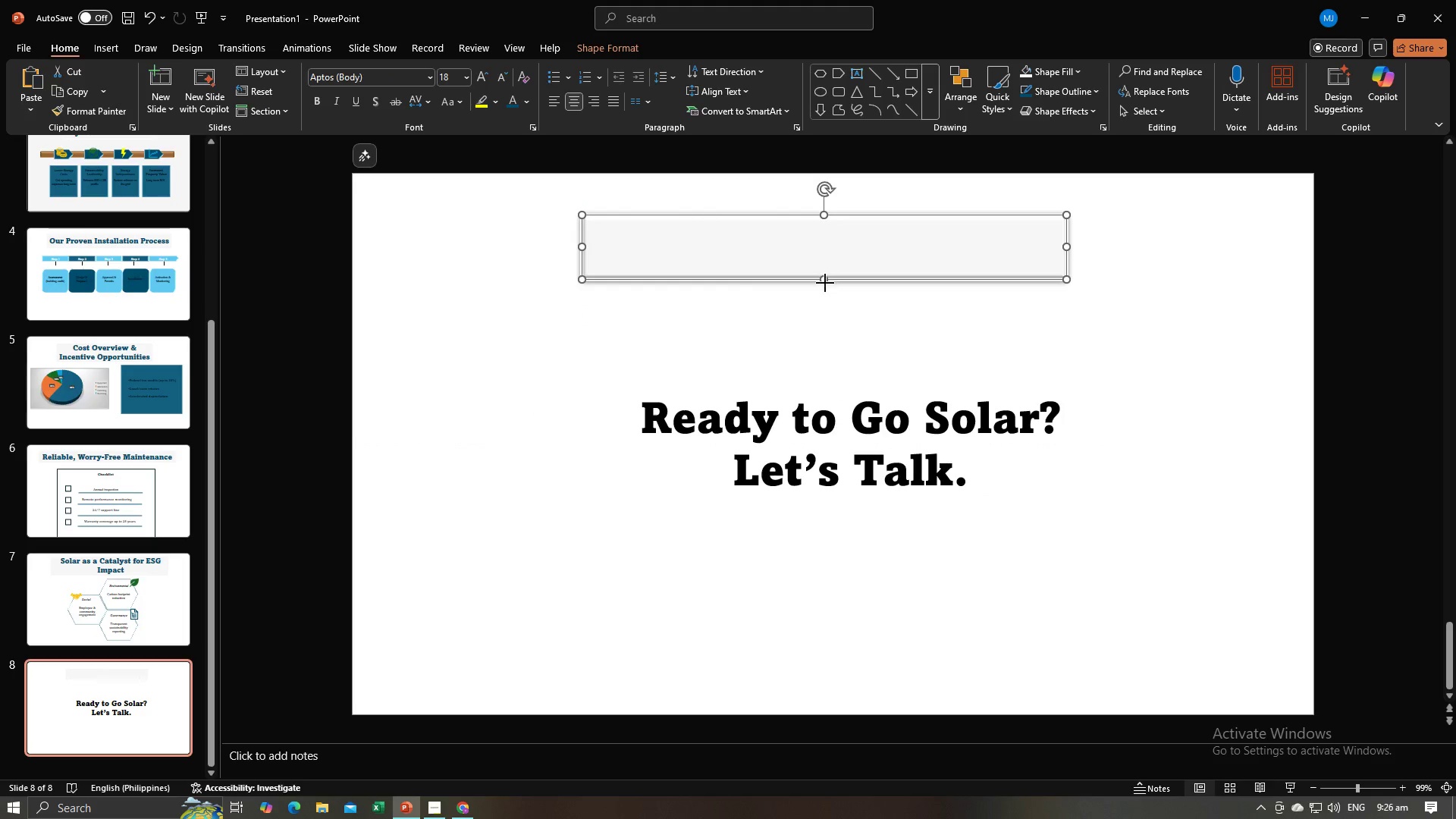 
left_click_drag(start_coordinate=[825, 283], to_coordinate=[827, 337])
 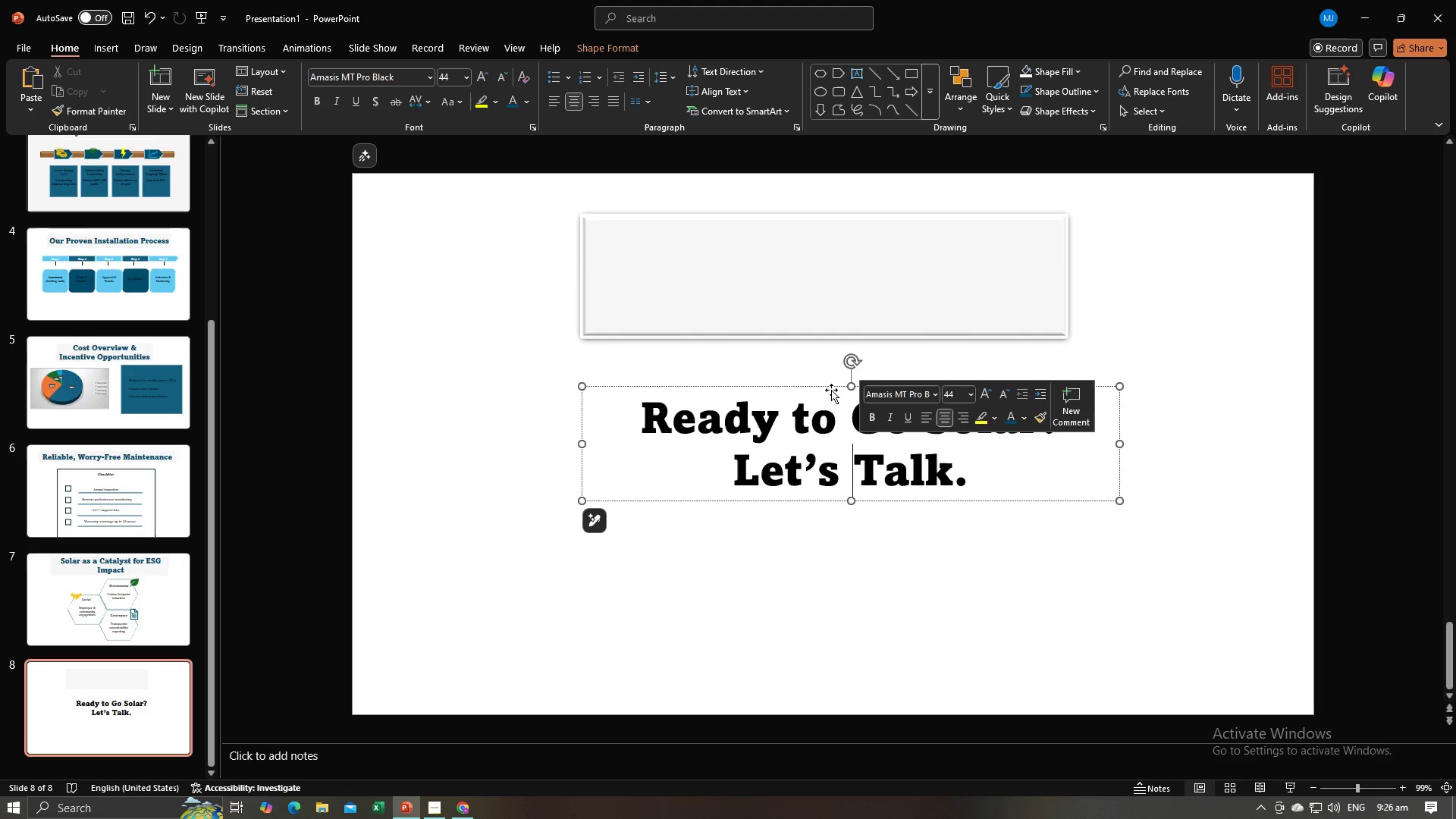 
left_click_drag(start_coordinate=[828, 385], to_coordinate=[814, 219])
 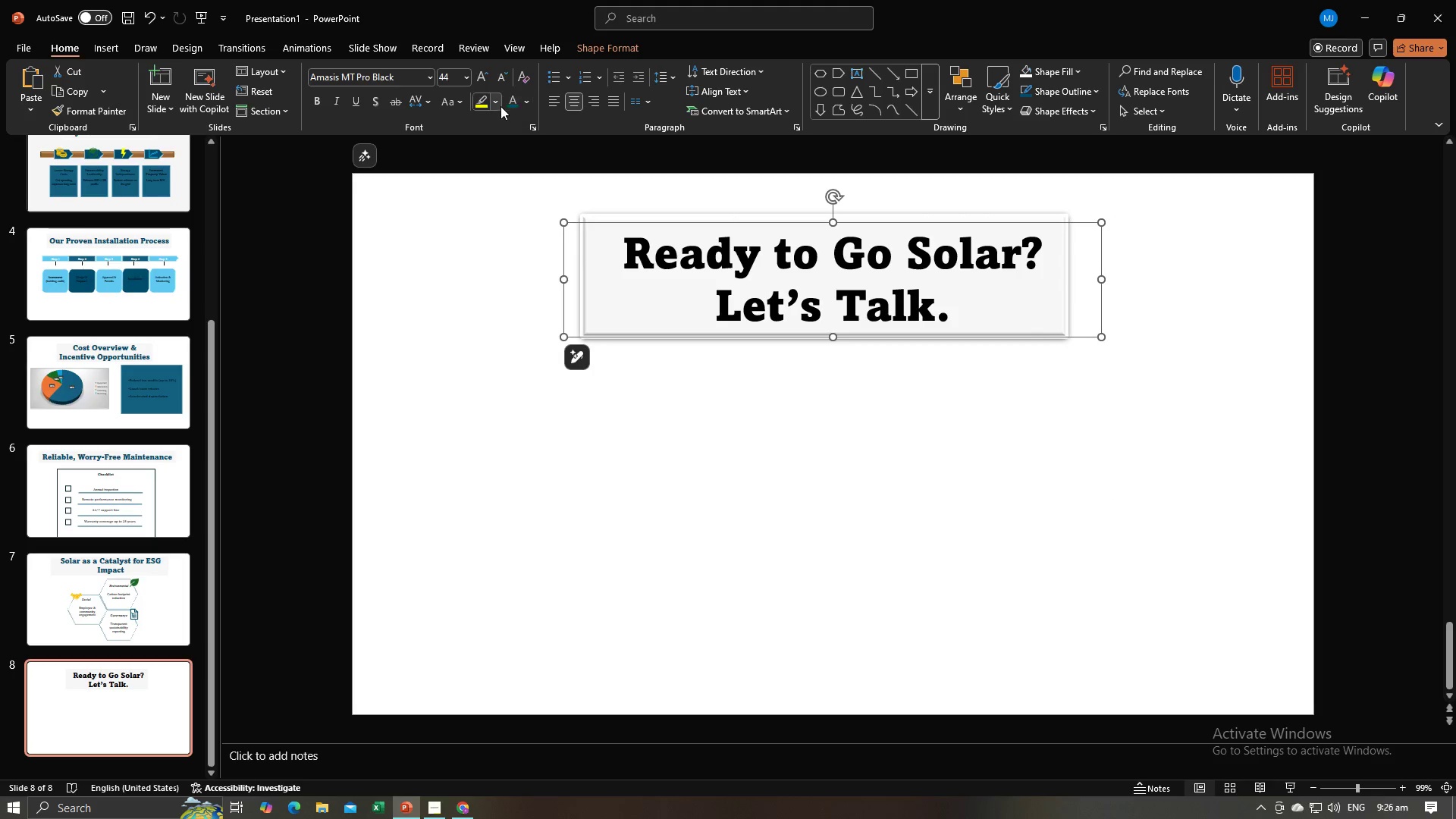 
left_click([517, 101])
 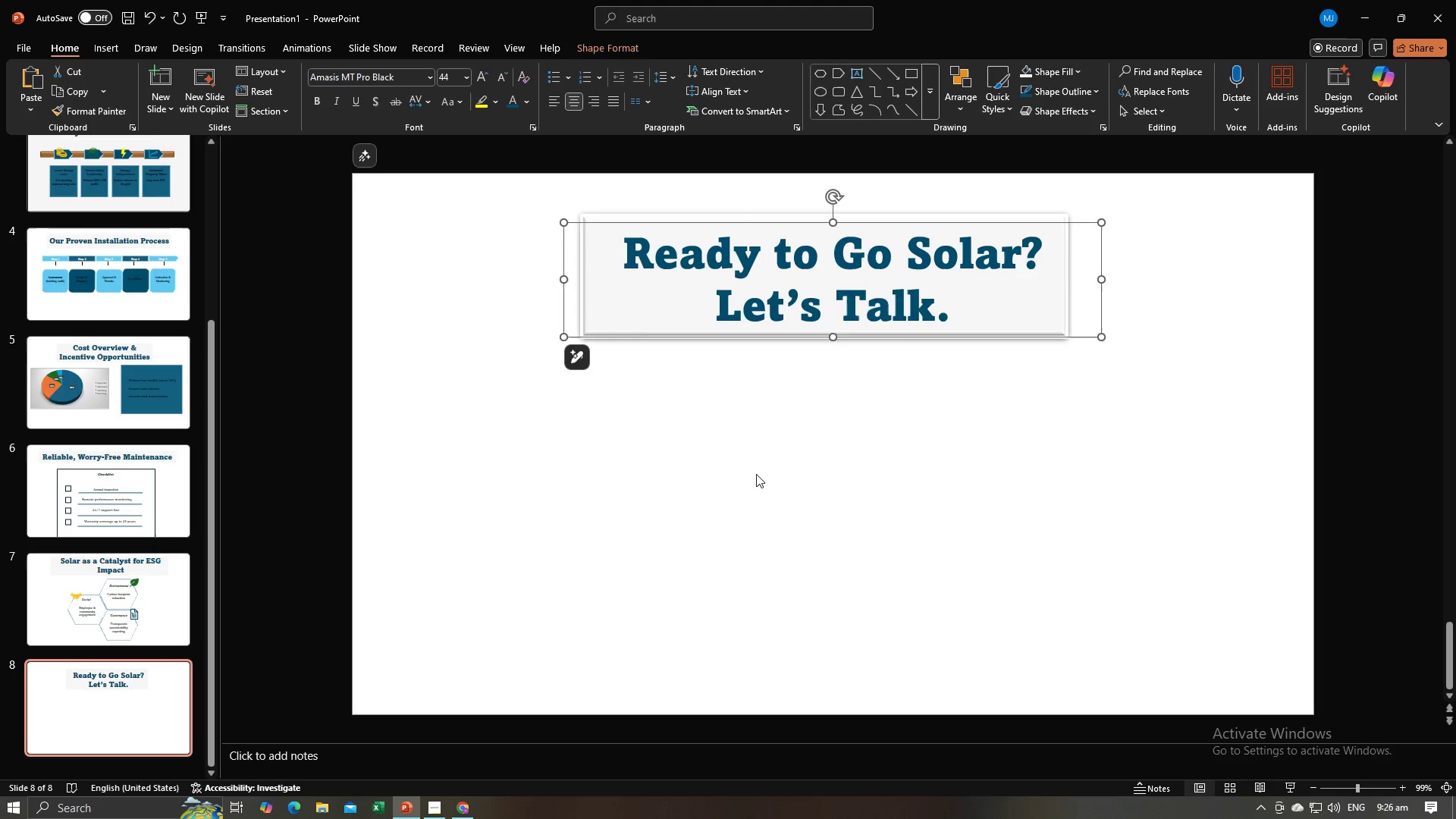 
left_click([757, 474])
 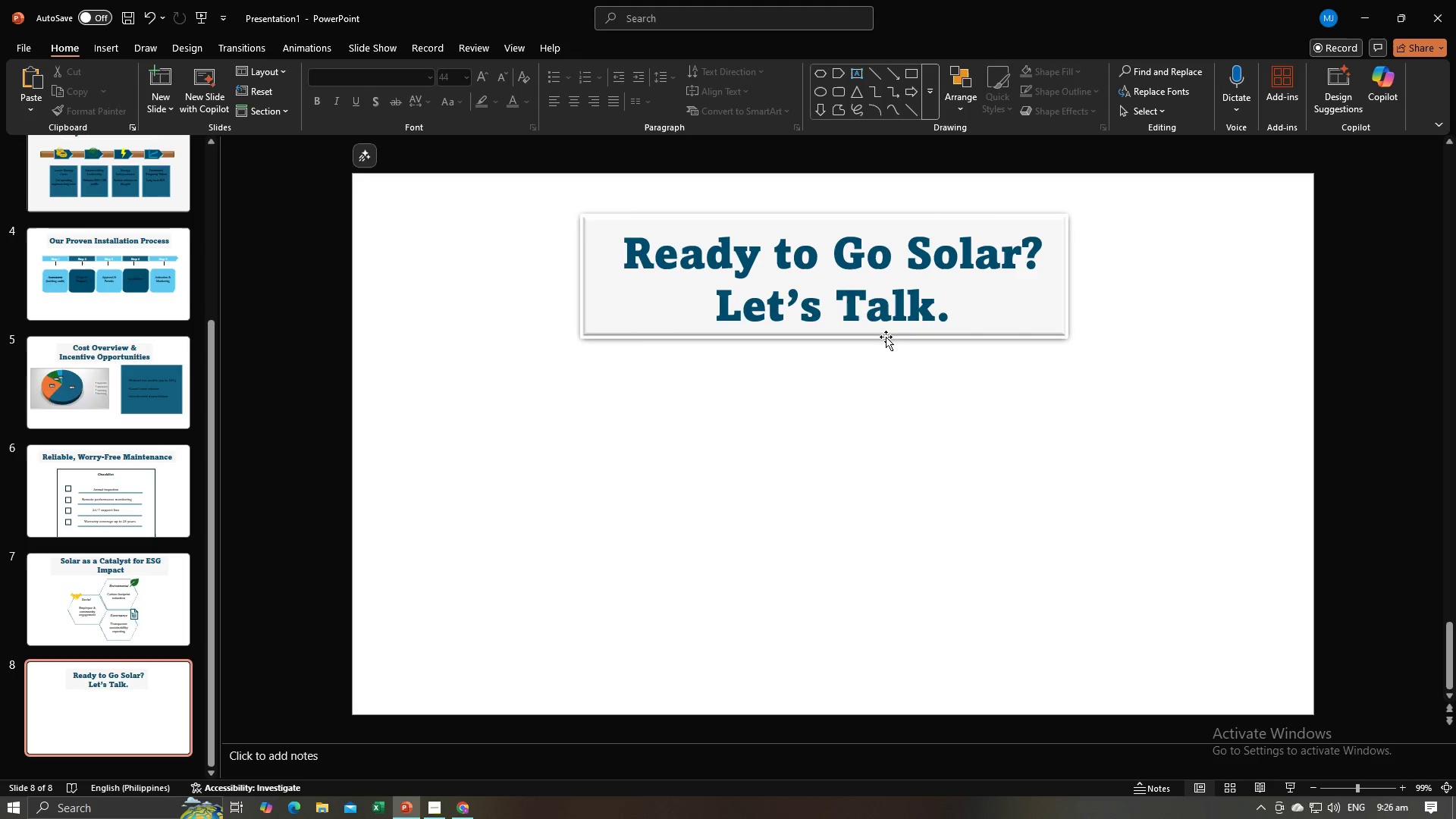 
key(Alt+AltLeft)
 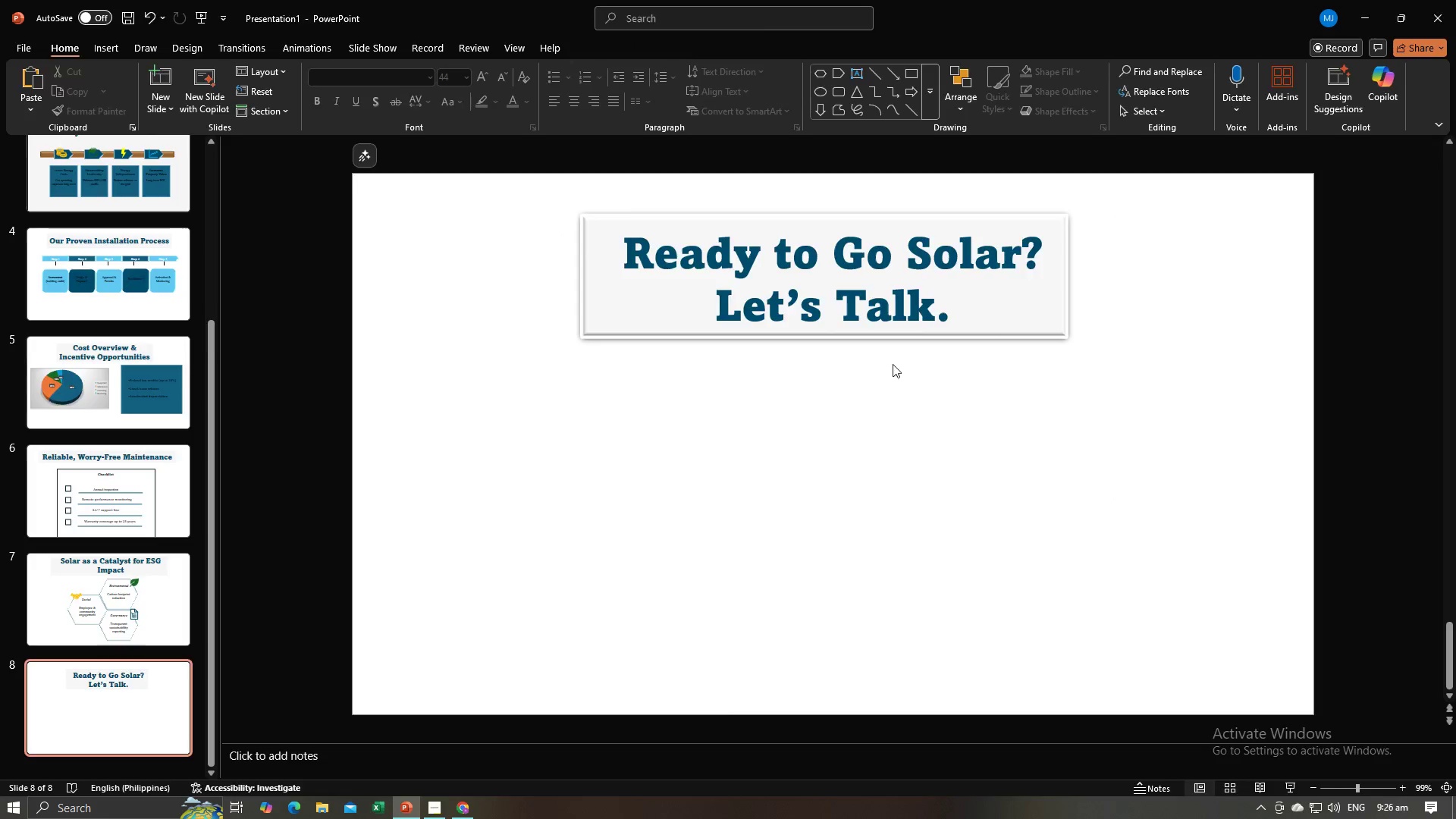 
key(Alt+Tab)
 